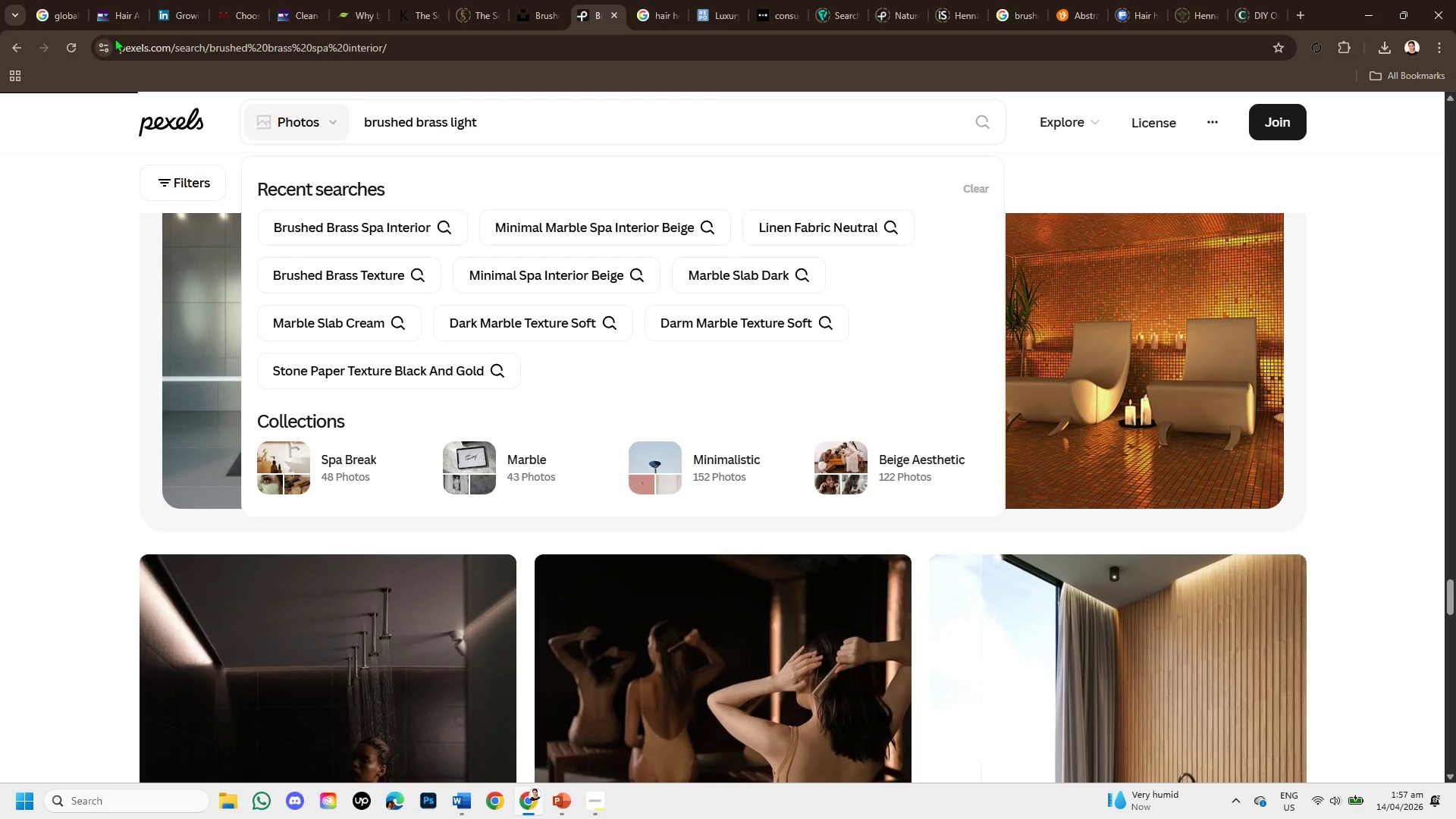 
scroll: coordinate [848, 607], scroll_direction: down, amount: 5.0
 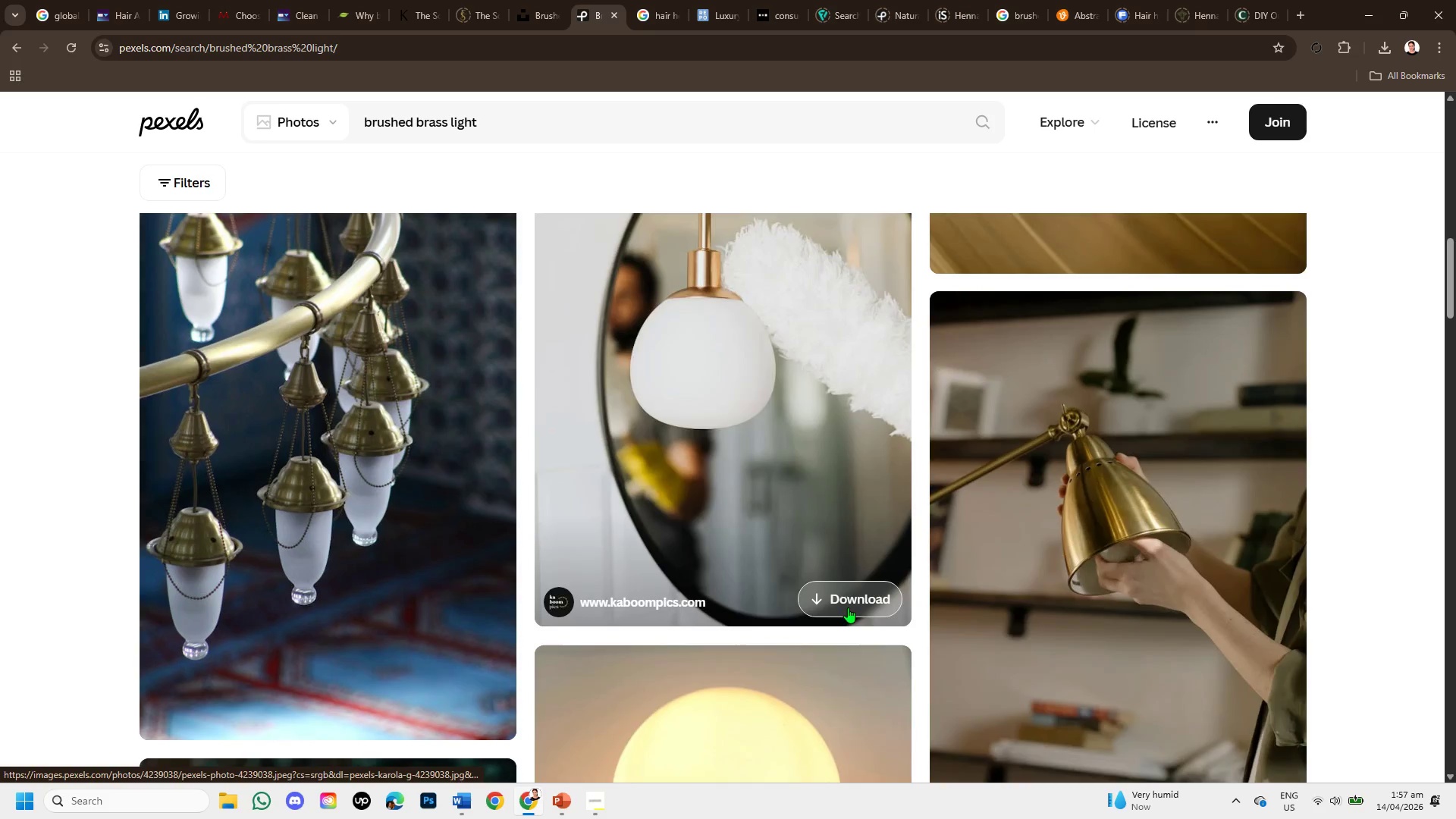 
scroll: coordinate [848, 607], scroll_direction: up, amount: 2.0
 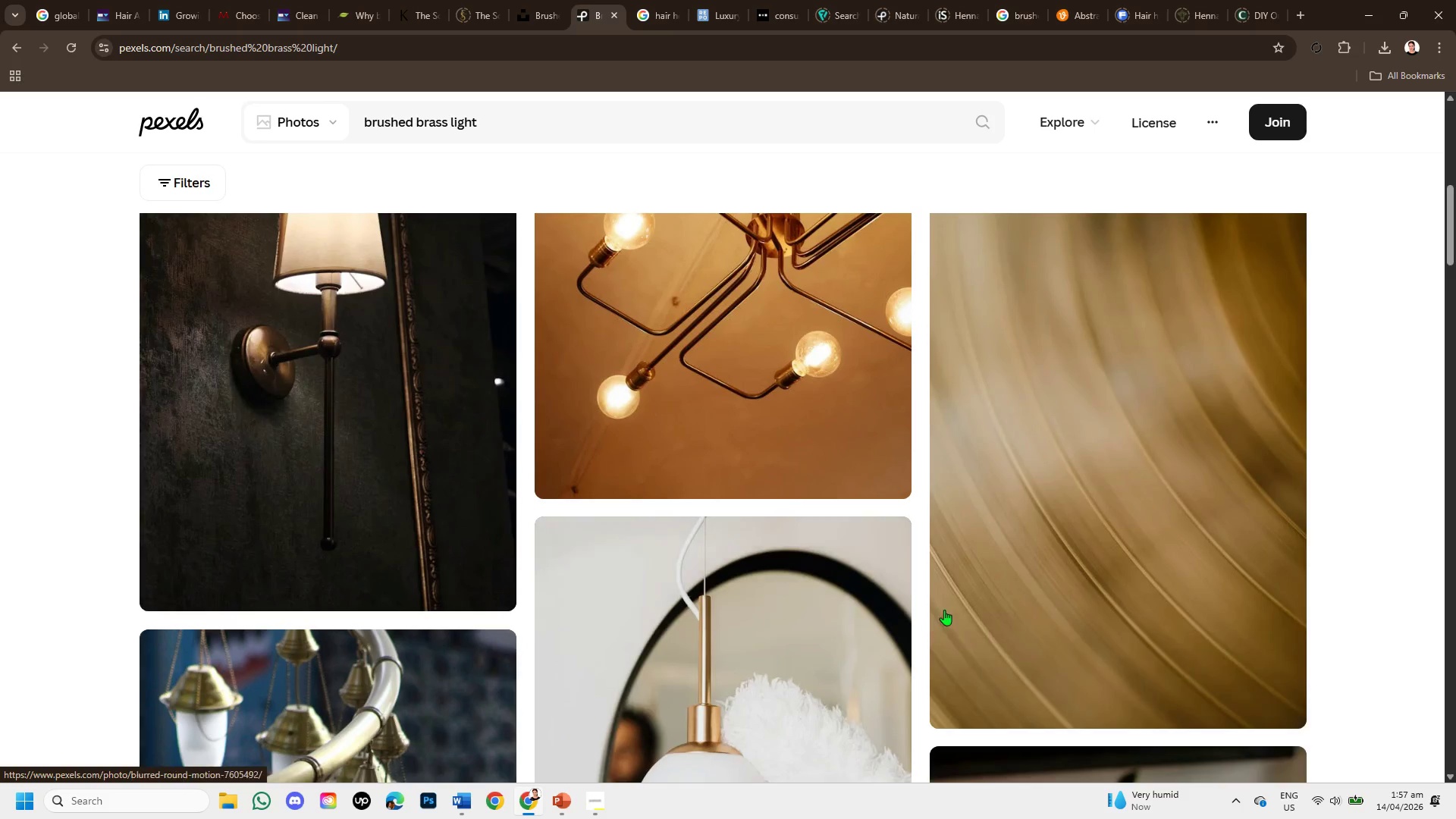 
scroll: coordinate [1031, 565], scroll_direction: down, amount: 10.0
 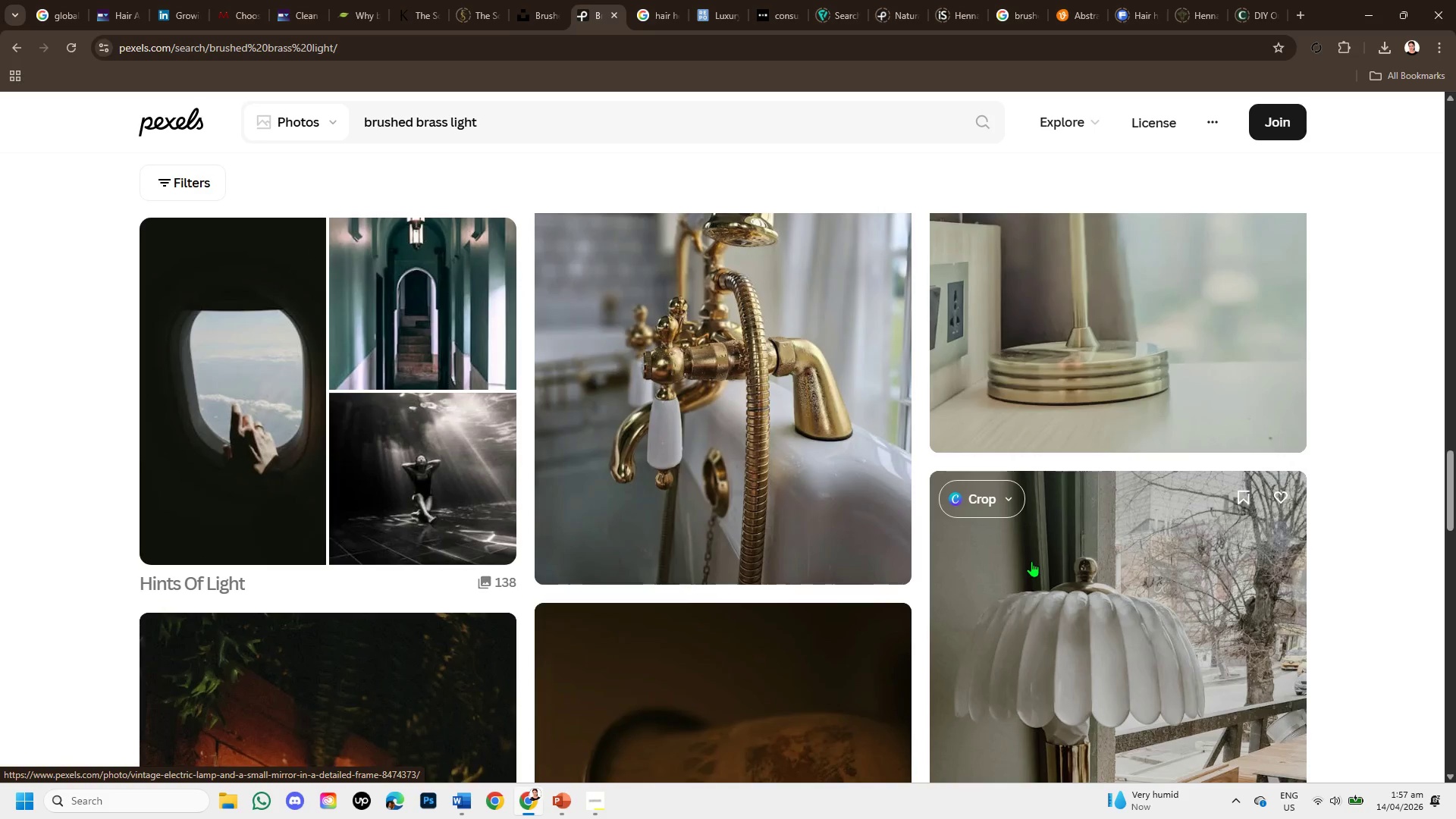 
scroll: coordinate [1031, 568], scroll_direction: down, amount: 1.0
 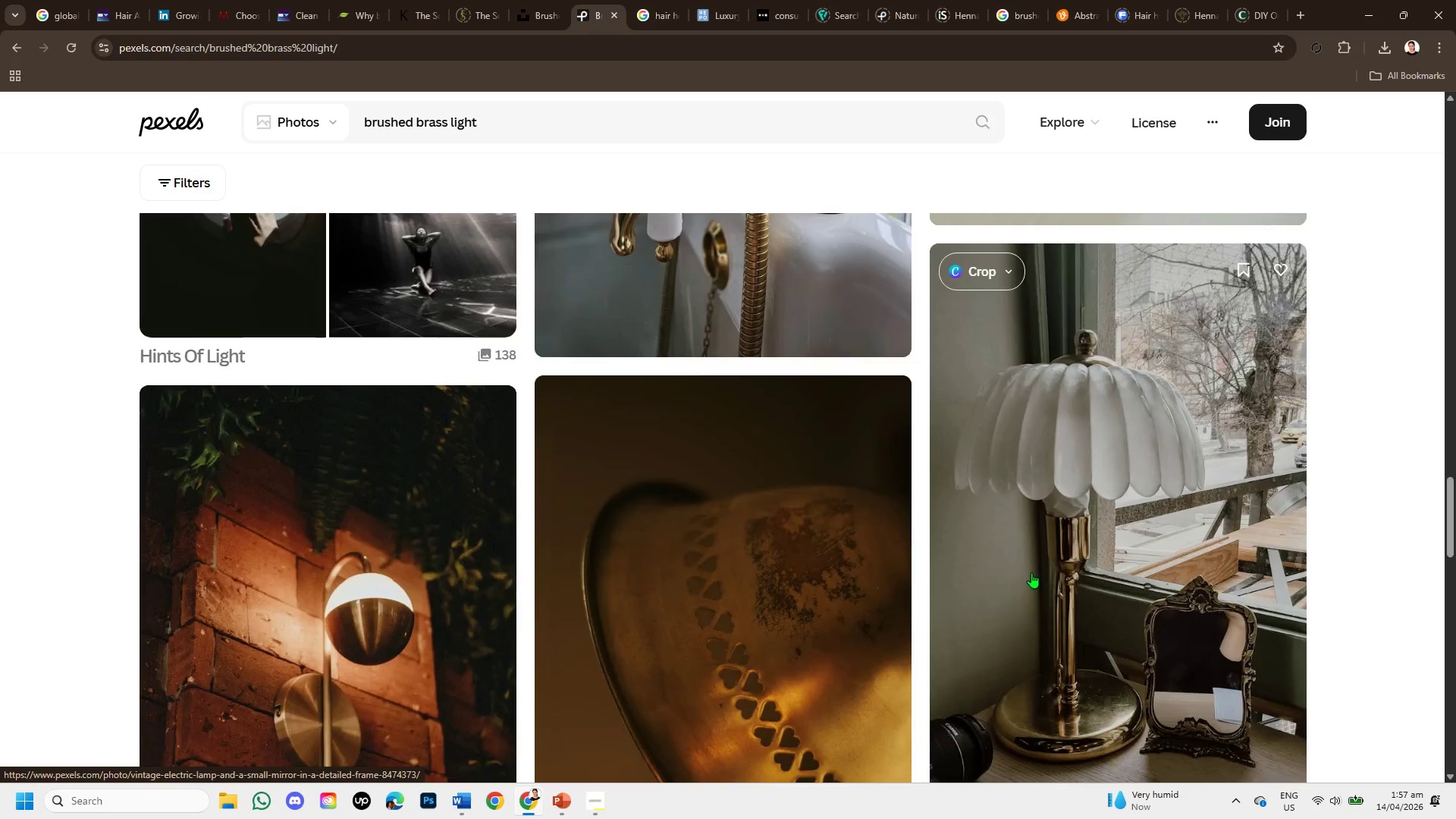 
scroll: coordinate [1031, 573], scroll_direction: up, amount: 2.0
 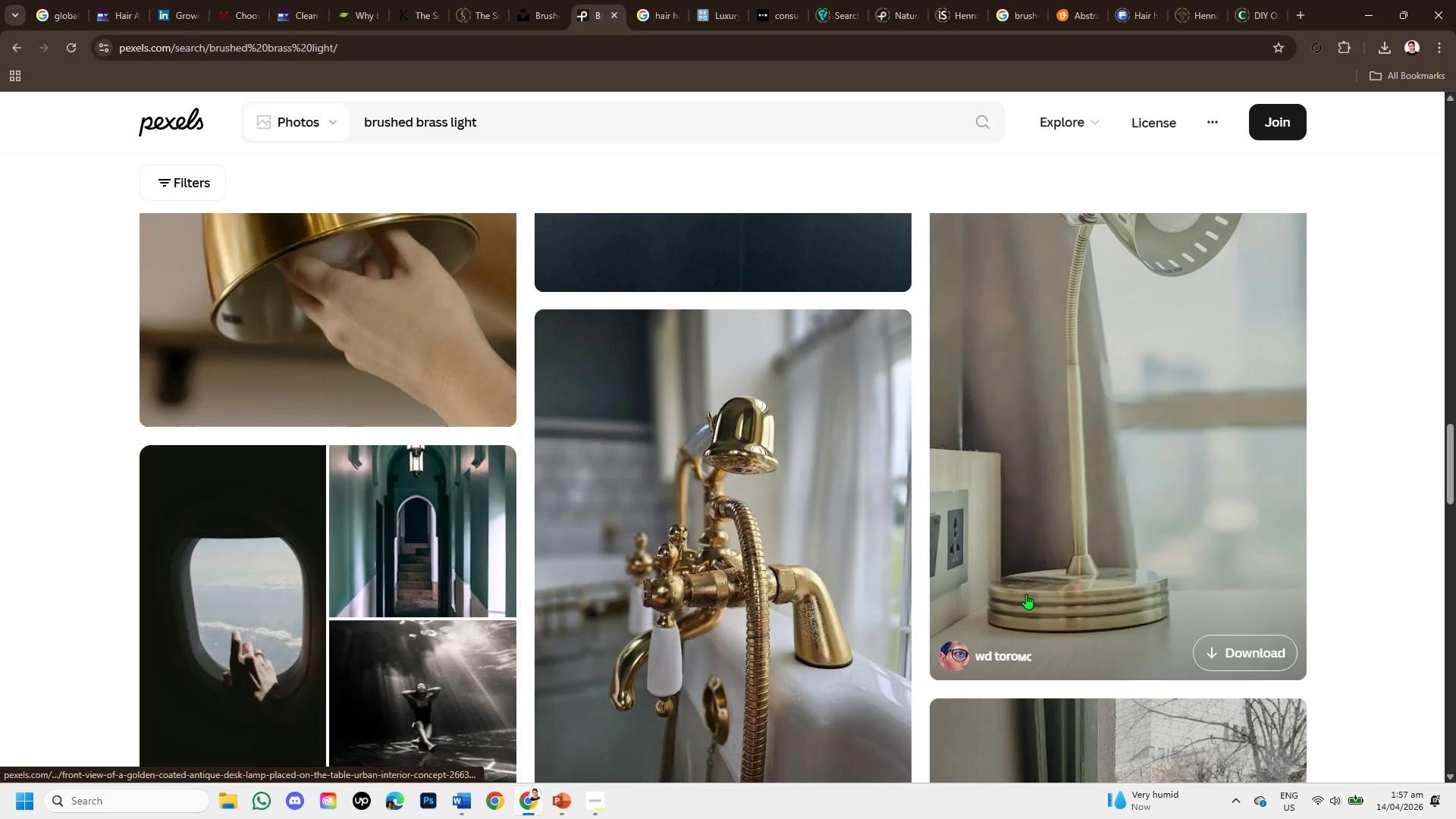 
scroll: coordinate [971, 589], scroll_direction: down, amount: 7.0
 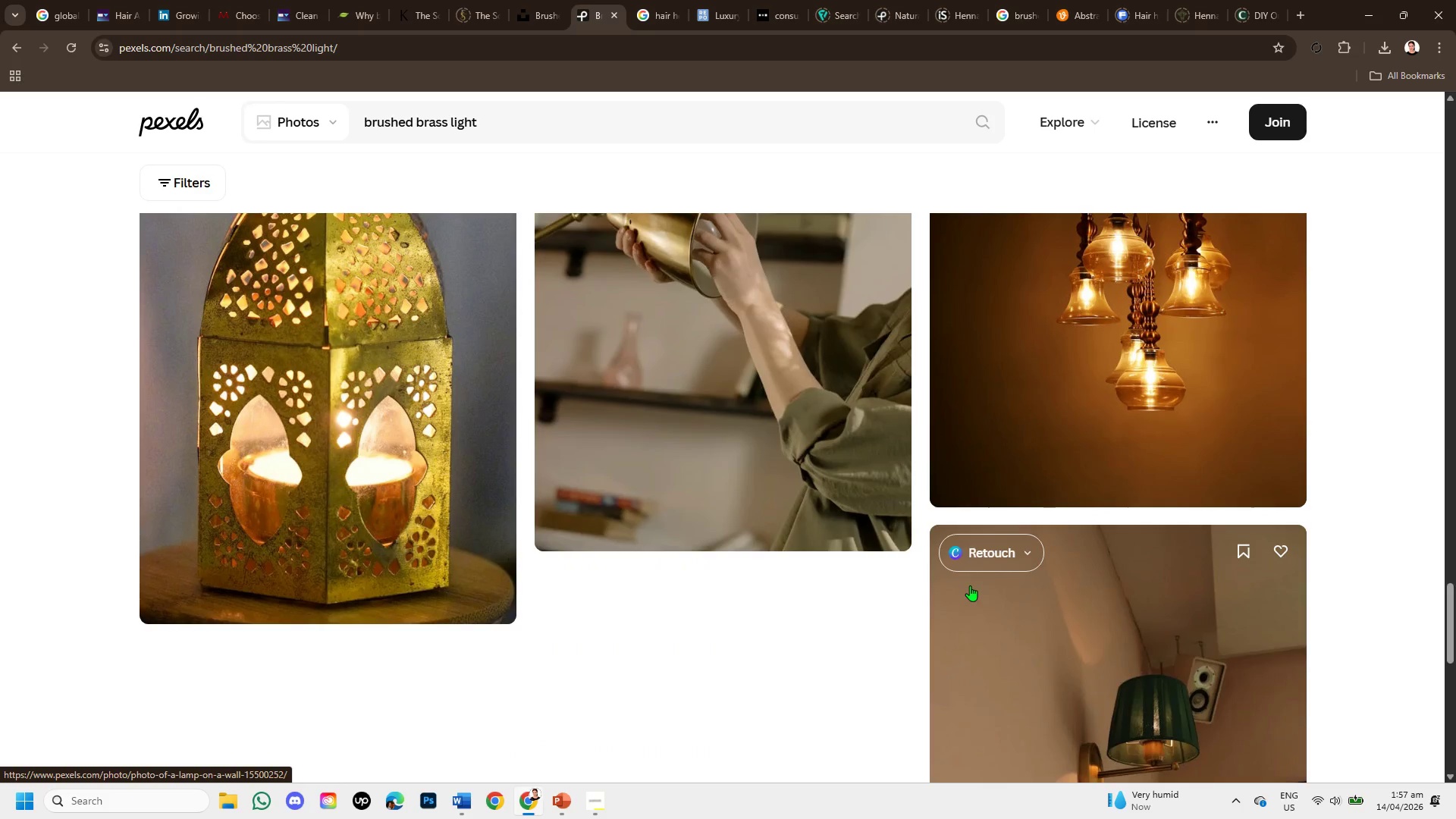 
left_click([1045, 457])
 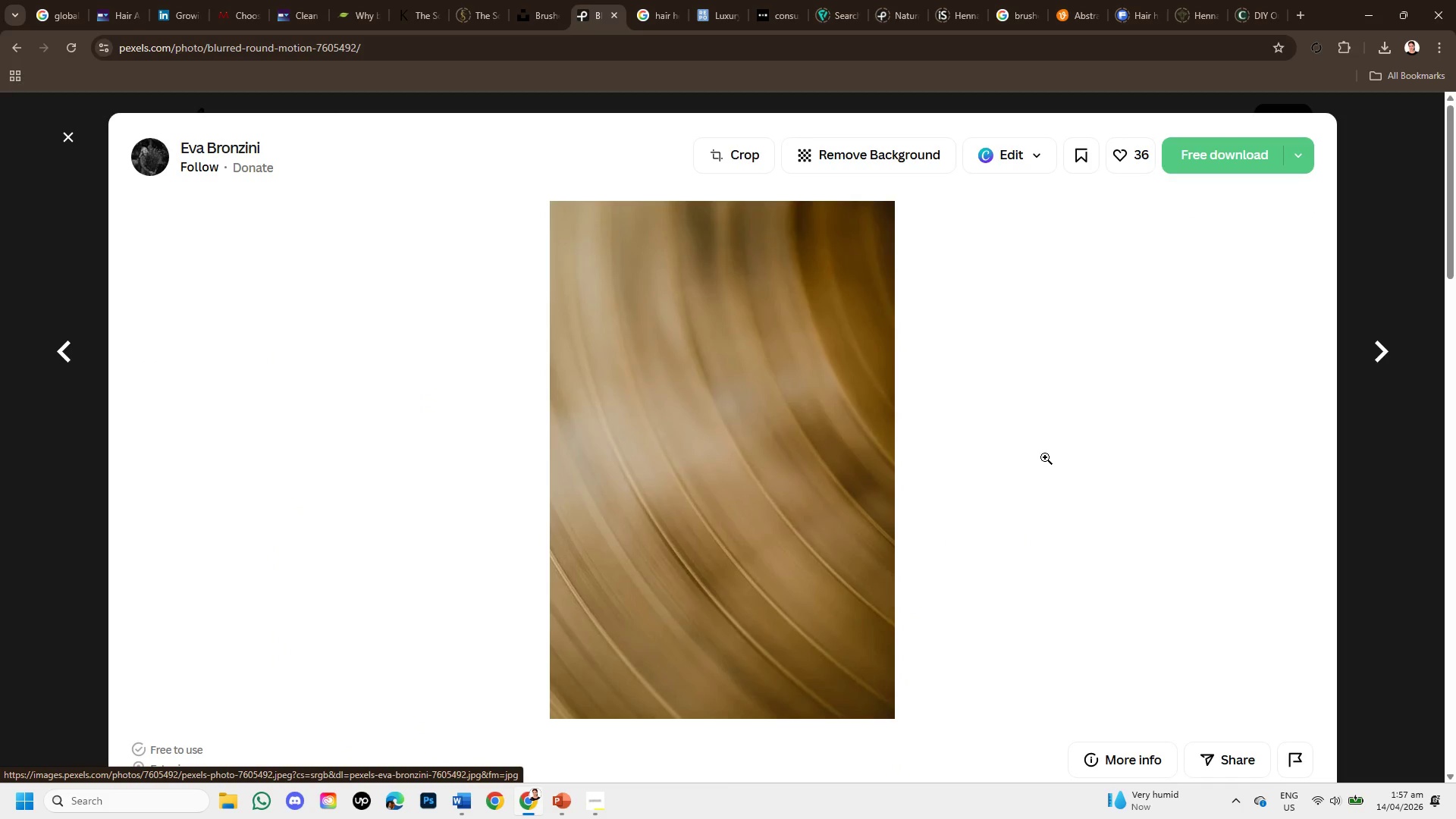 
scroll: coordinate [993, 535], scroll_direction: up, amount: 15.0
 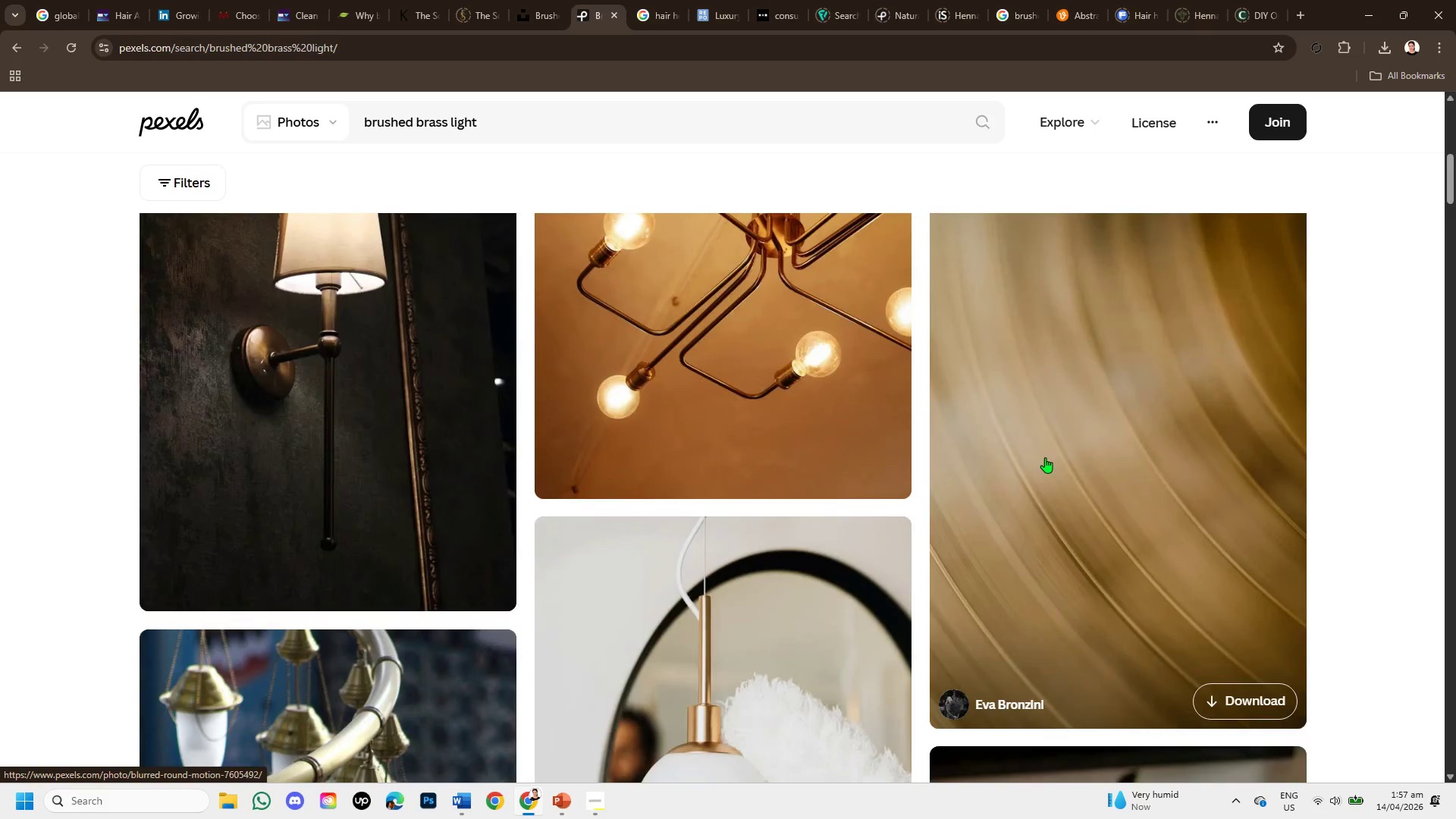 
wait(12.26)
 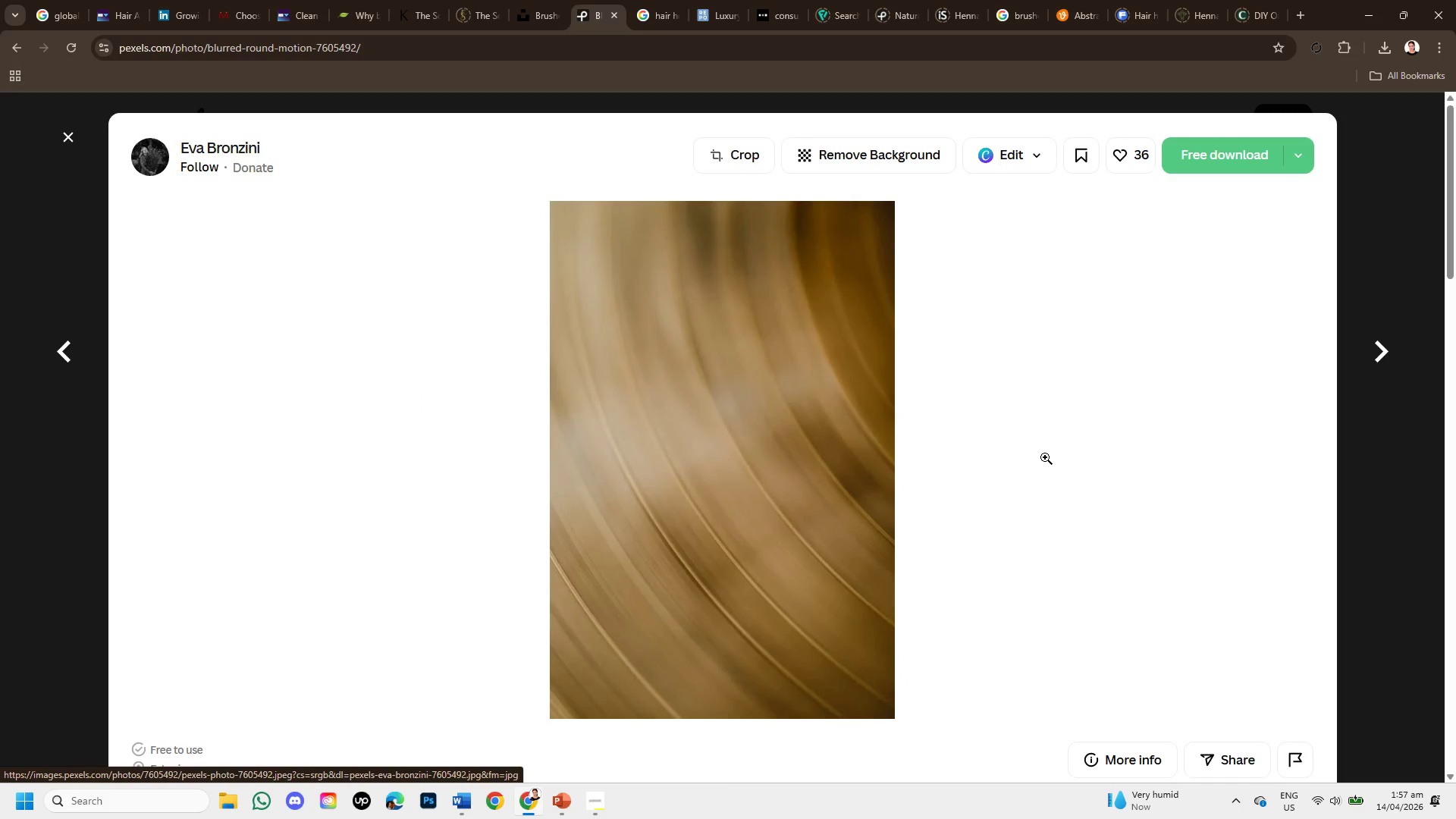 
scroll: coordinate [434, 303], scroll_direction: down, amount: 4.0
 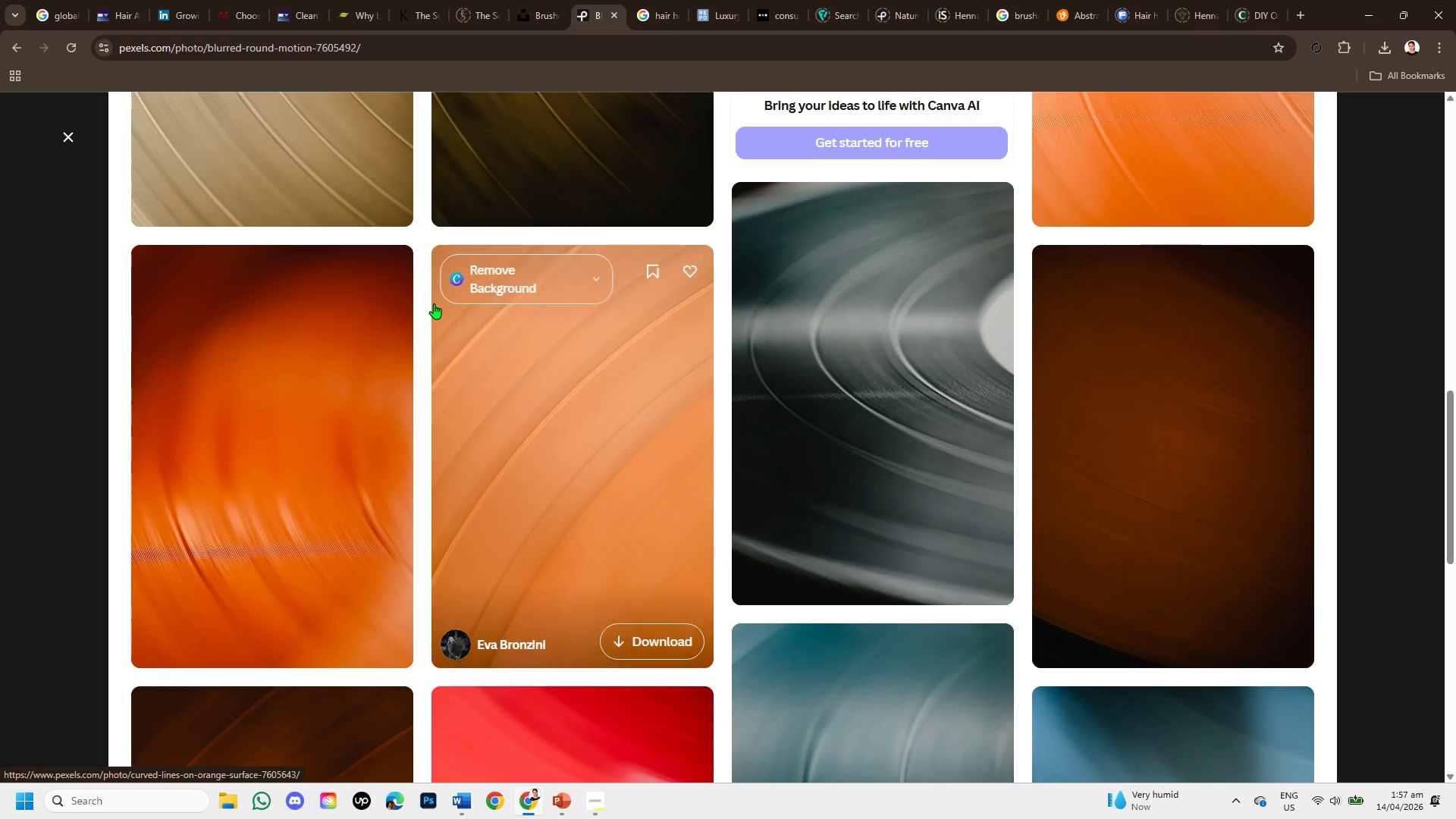 
scroll: coordinate [434, 303], scroll_direction: up, amount: 1.0
 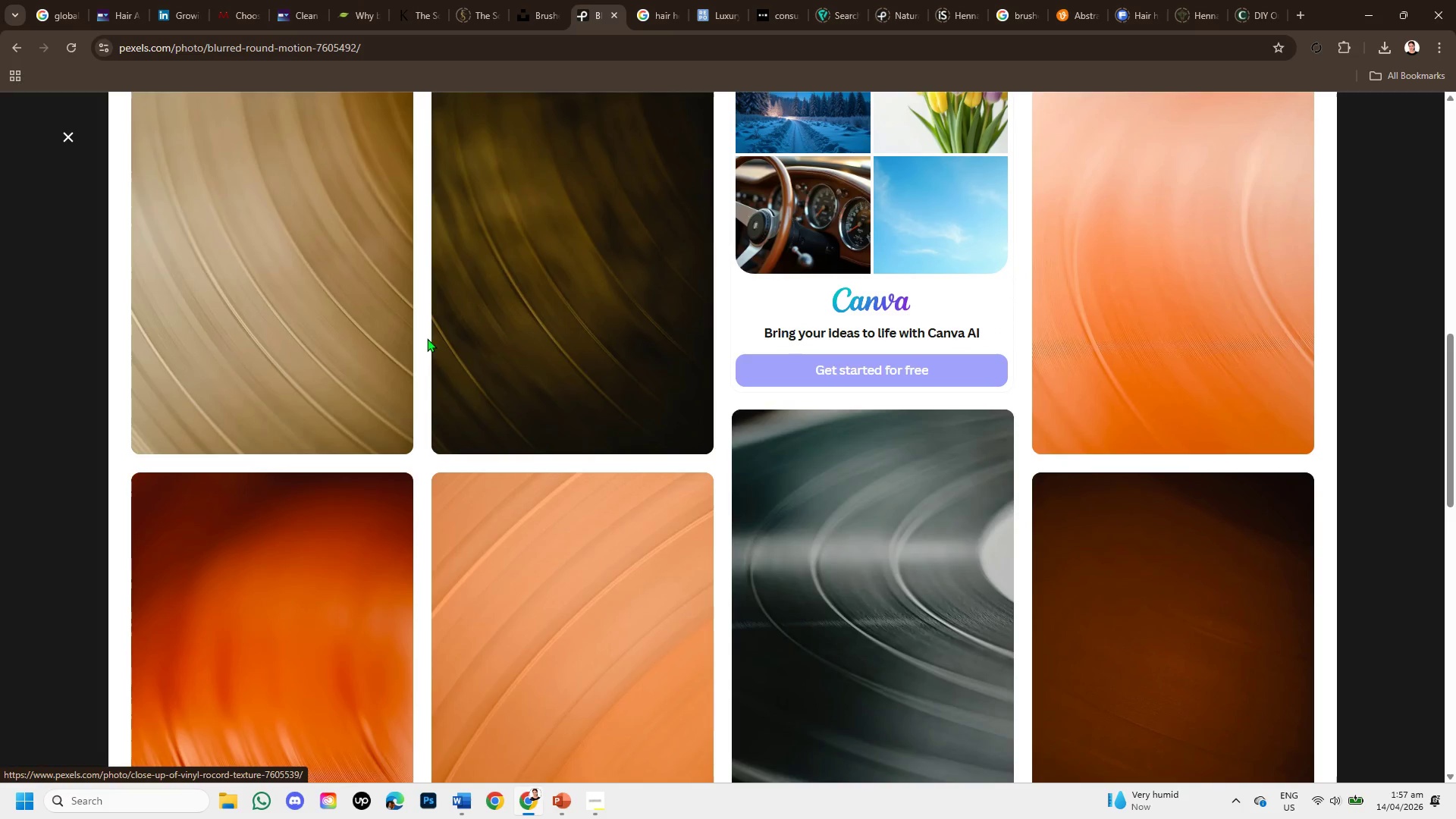 
scroll: coordinate [453, 378], scroll_direction: down, amount: 5.0
 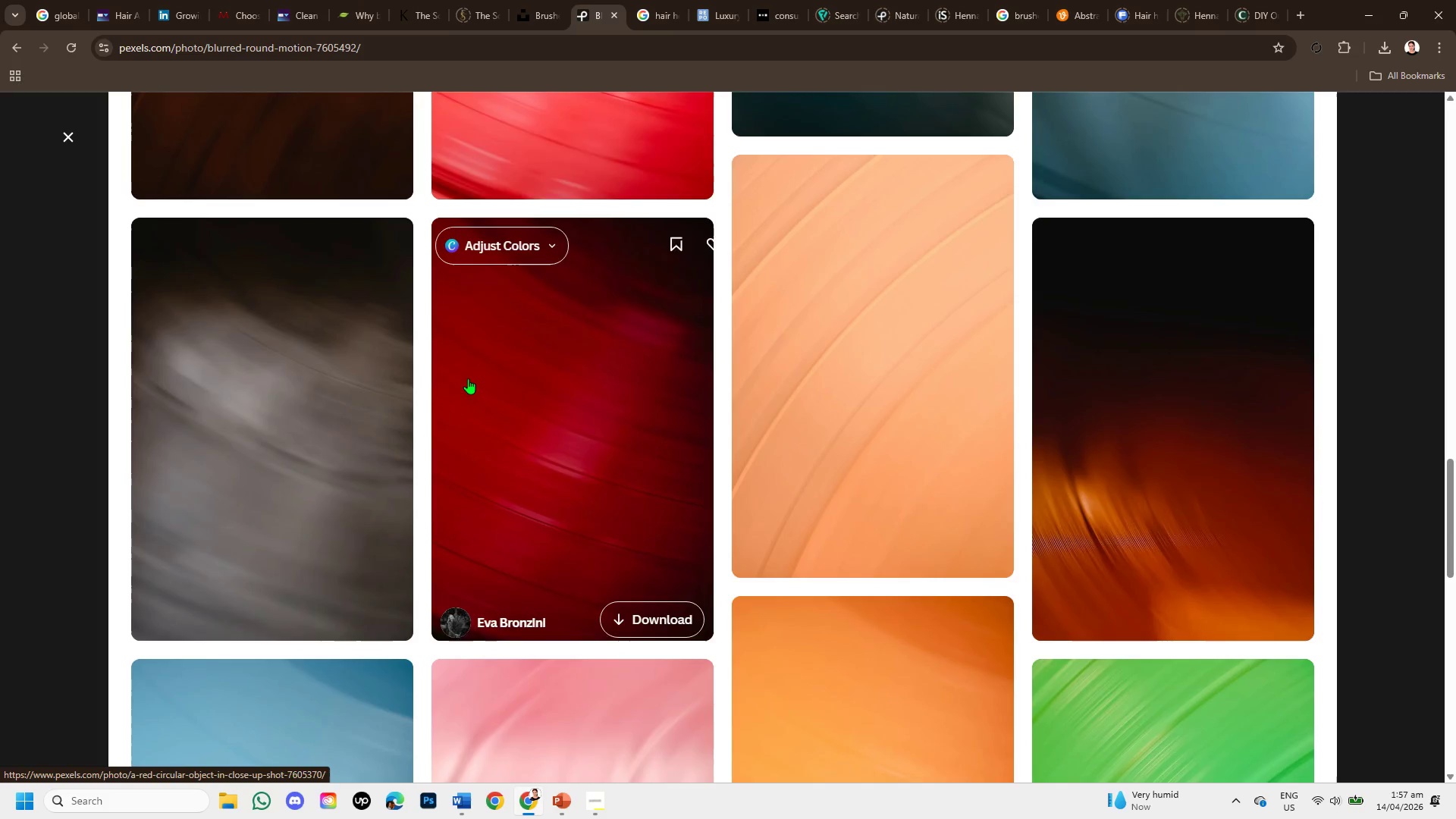 
scroll: coordinate [474, 377], scroll_direction: up, amount: 8.0
 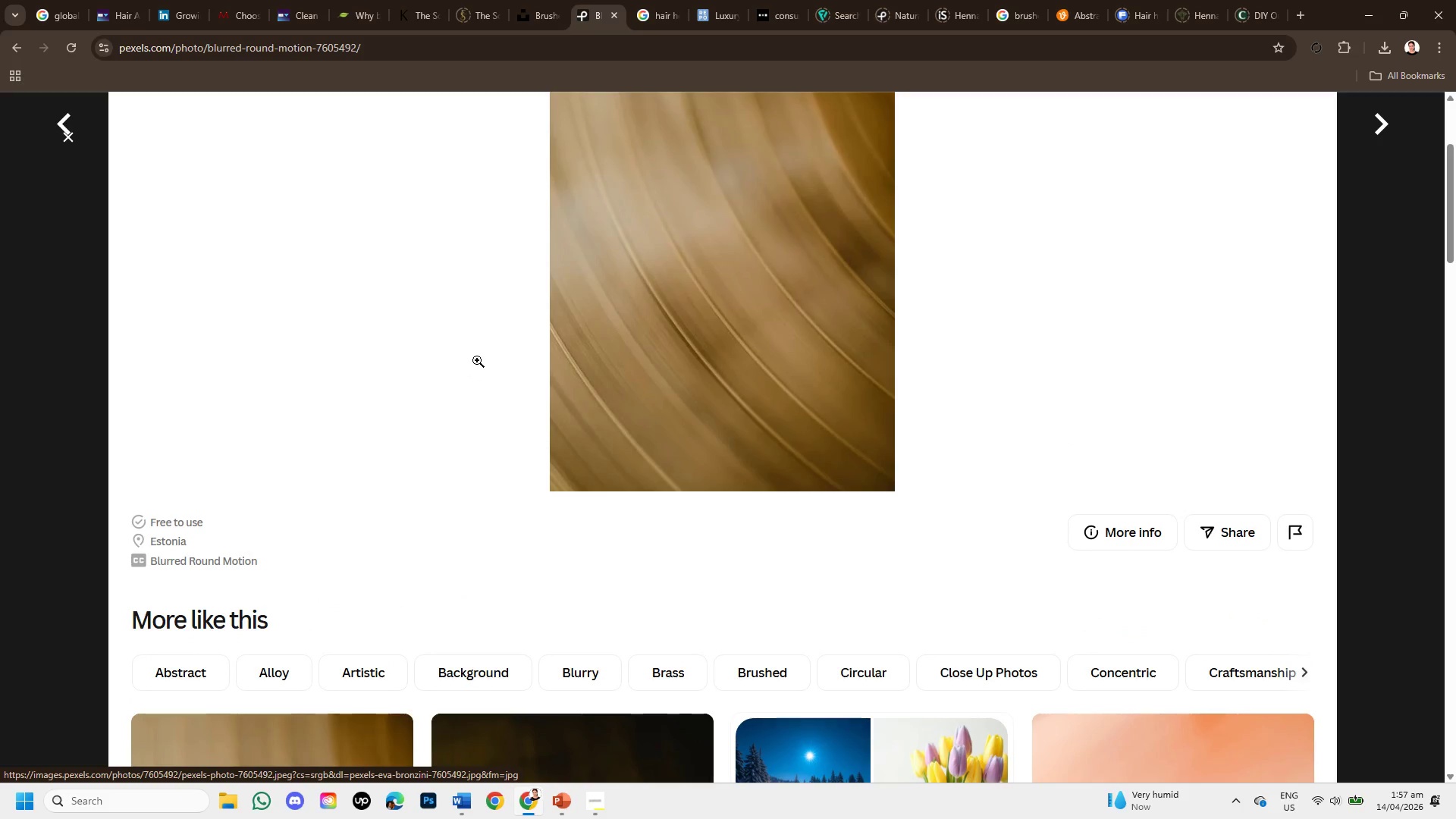 
scroll: coordinate [480, 394], scroll_direction: down, amount: 17.0
 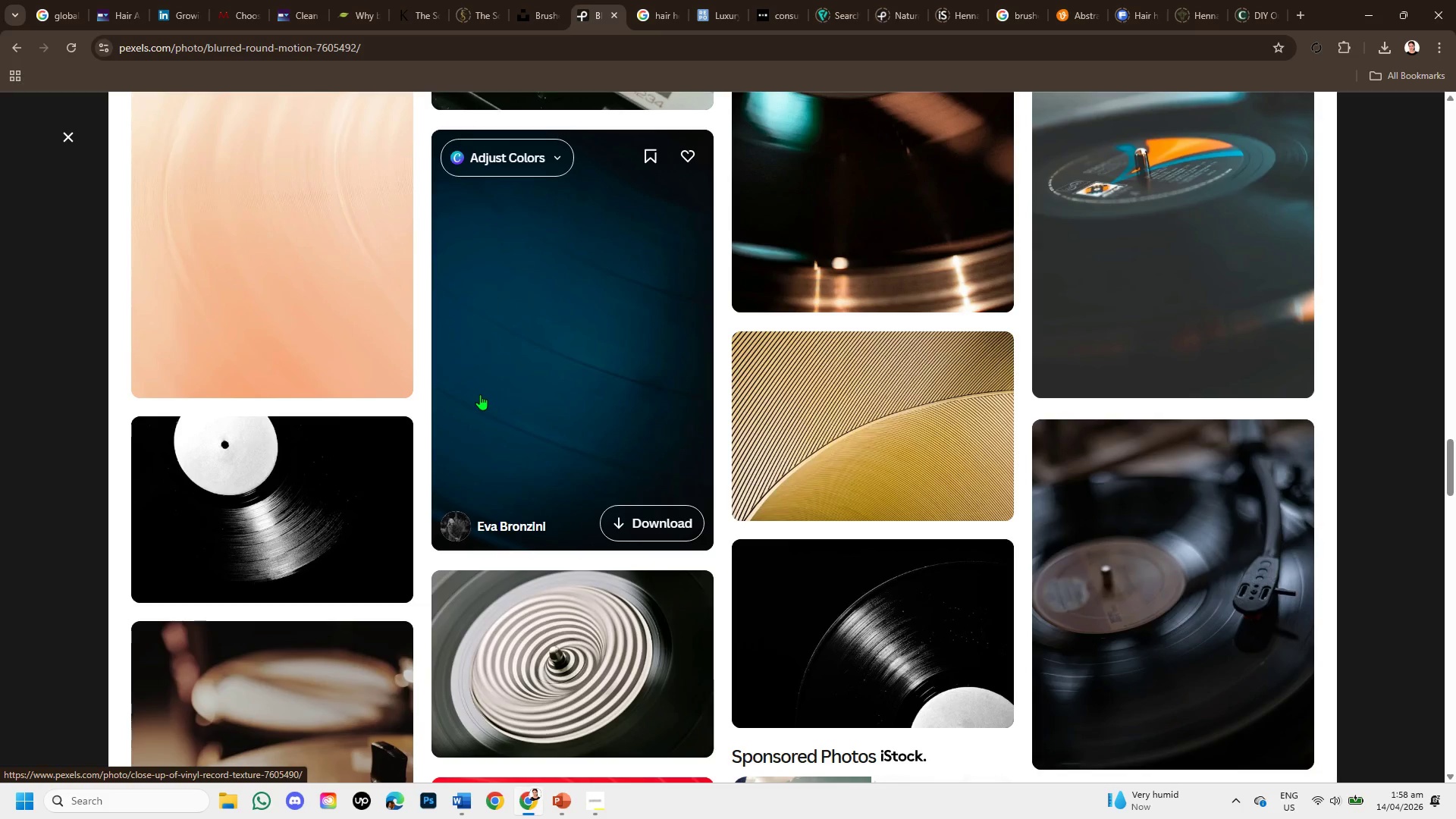 
scroll: coordinate [497, 402], scroll_direction: up, amount: 13.0
 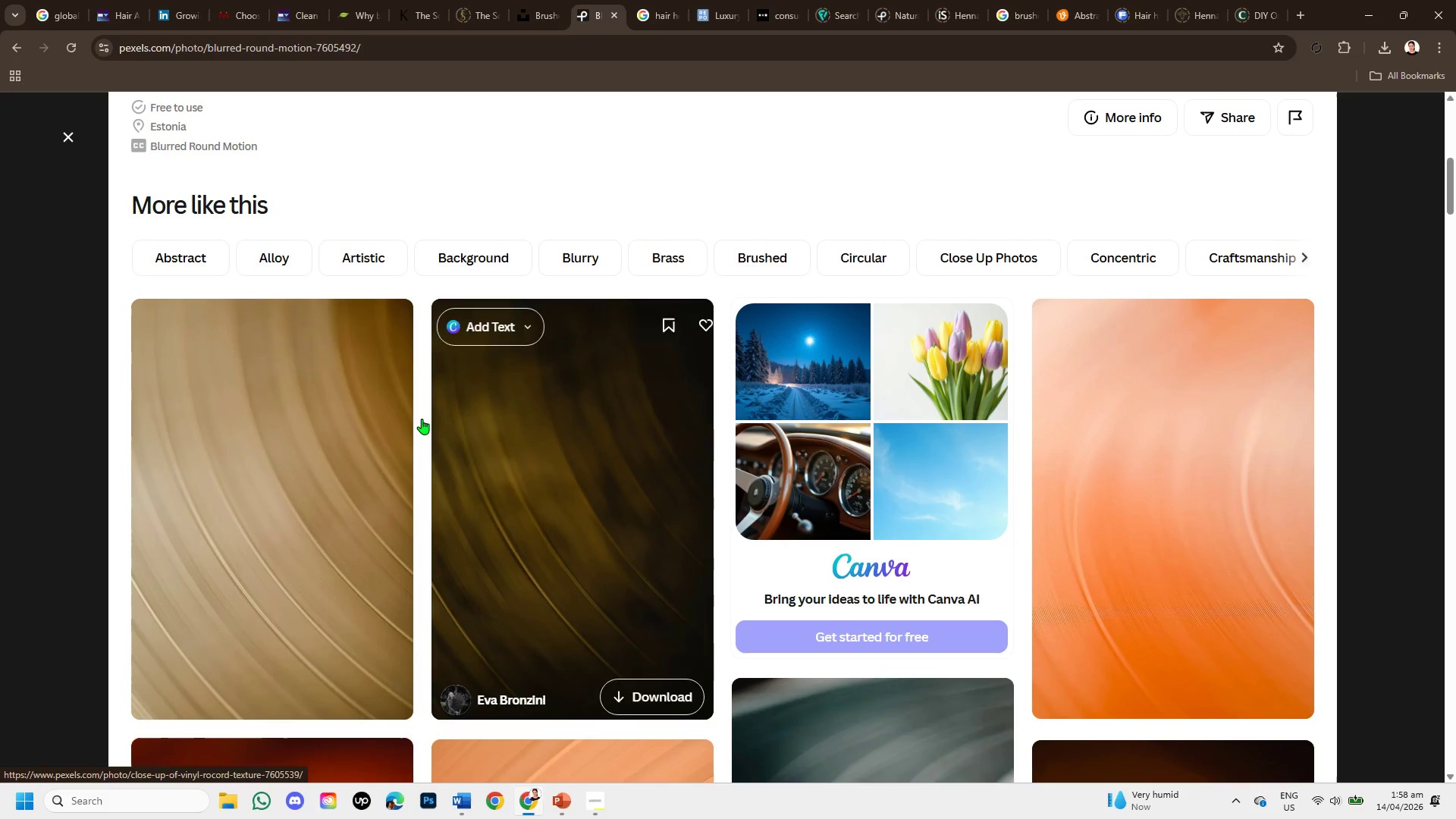 
left_click([331, 462])
 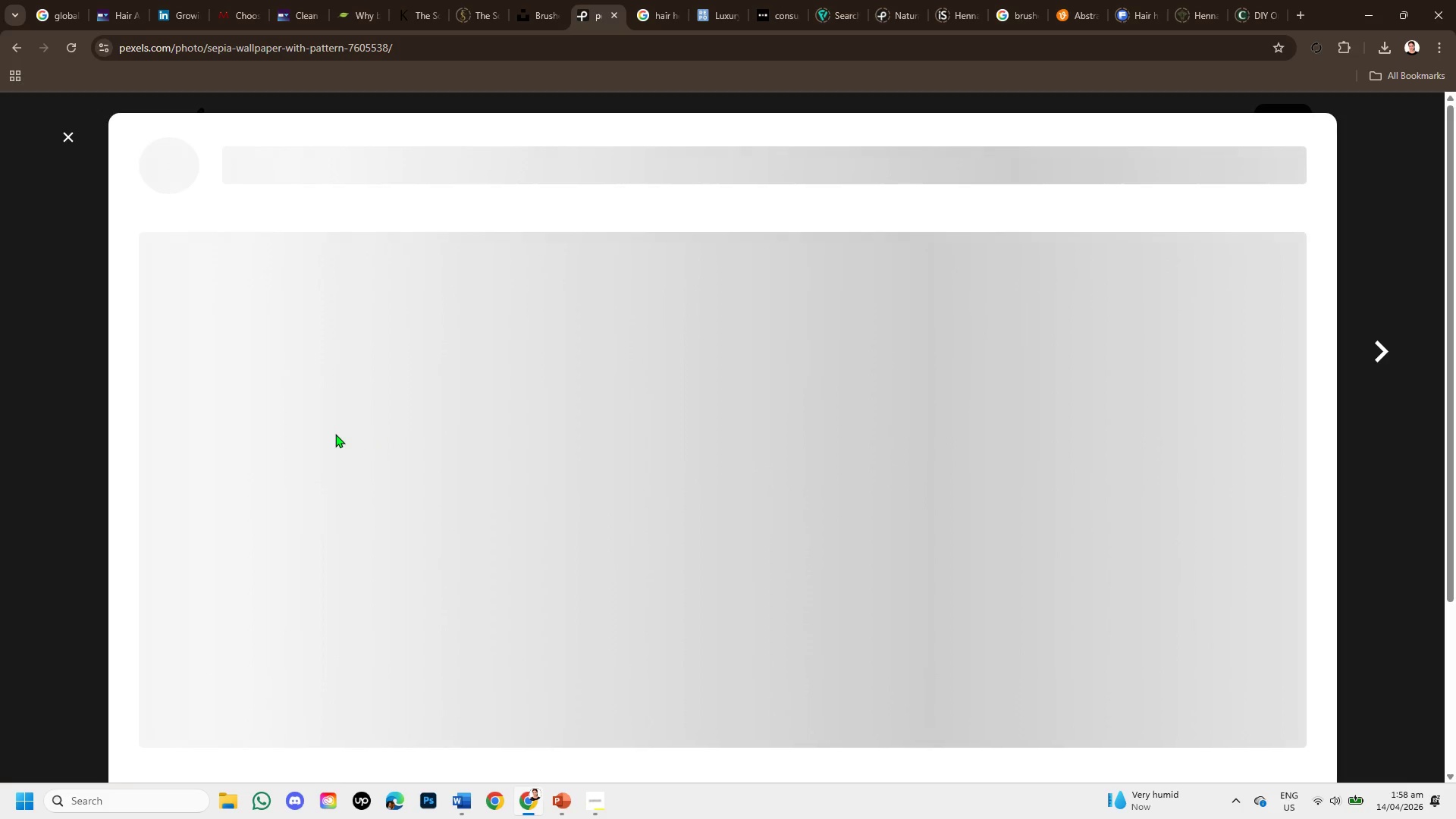 
scroll: coordinate [335, 434], scroll_direction: down, amount: 1.0
 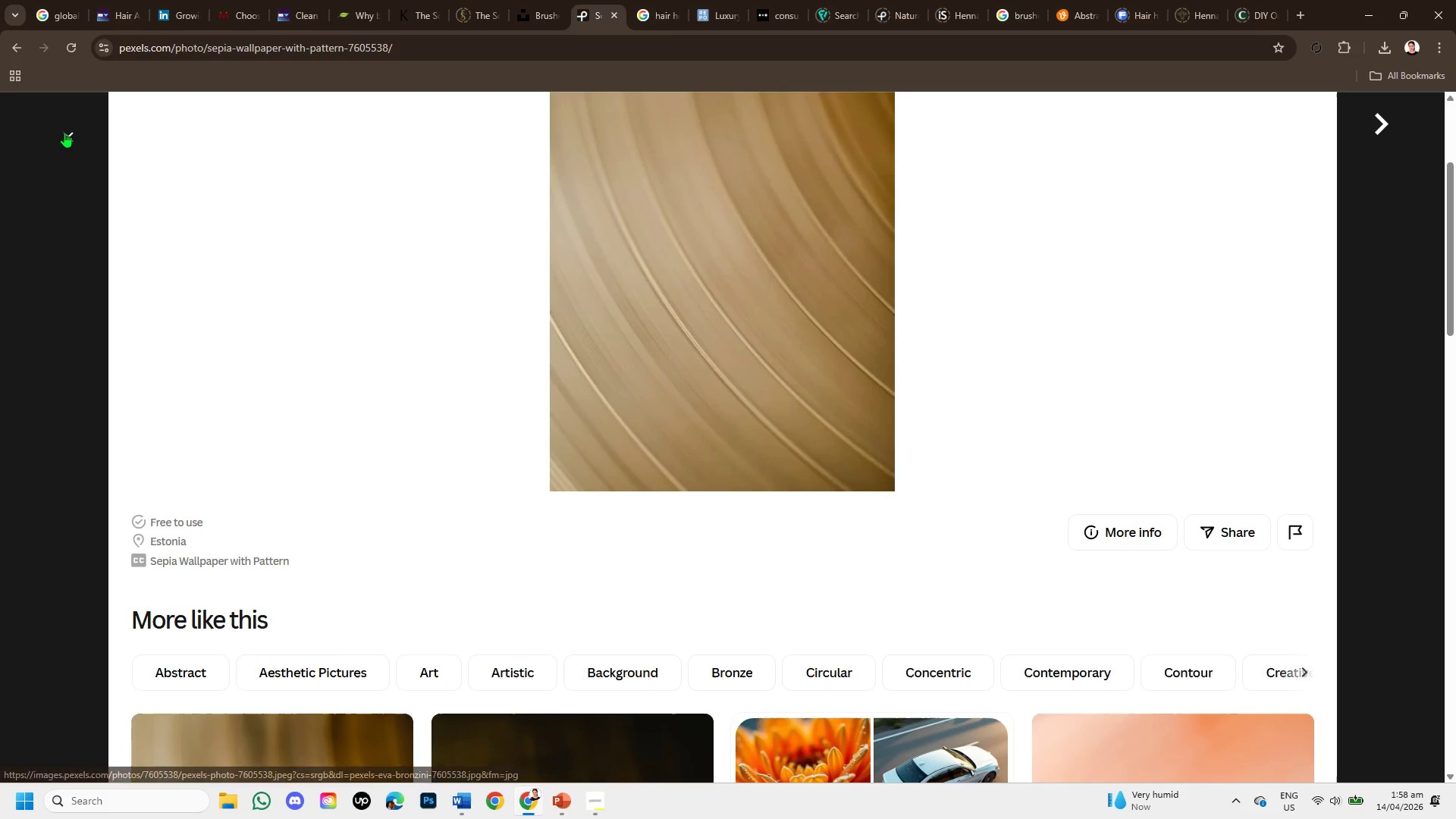 
left_click([69, 124])
 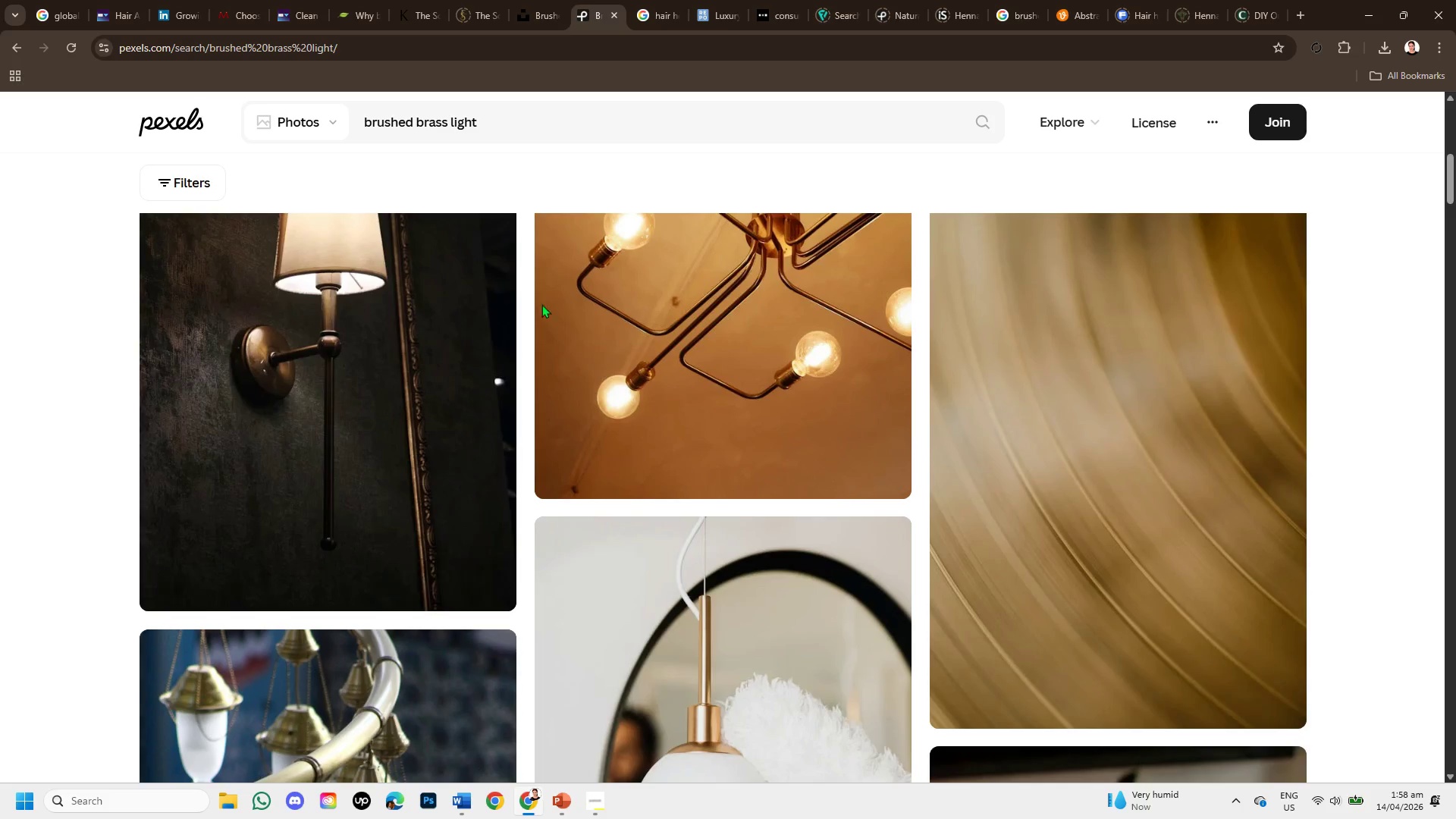 
scroll: coordinate [835, 475], scroll_direction: down, amount: 9.0
 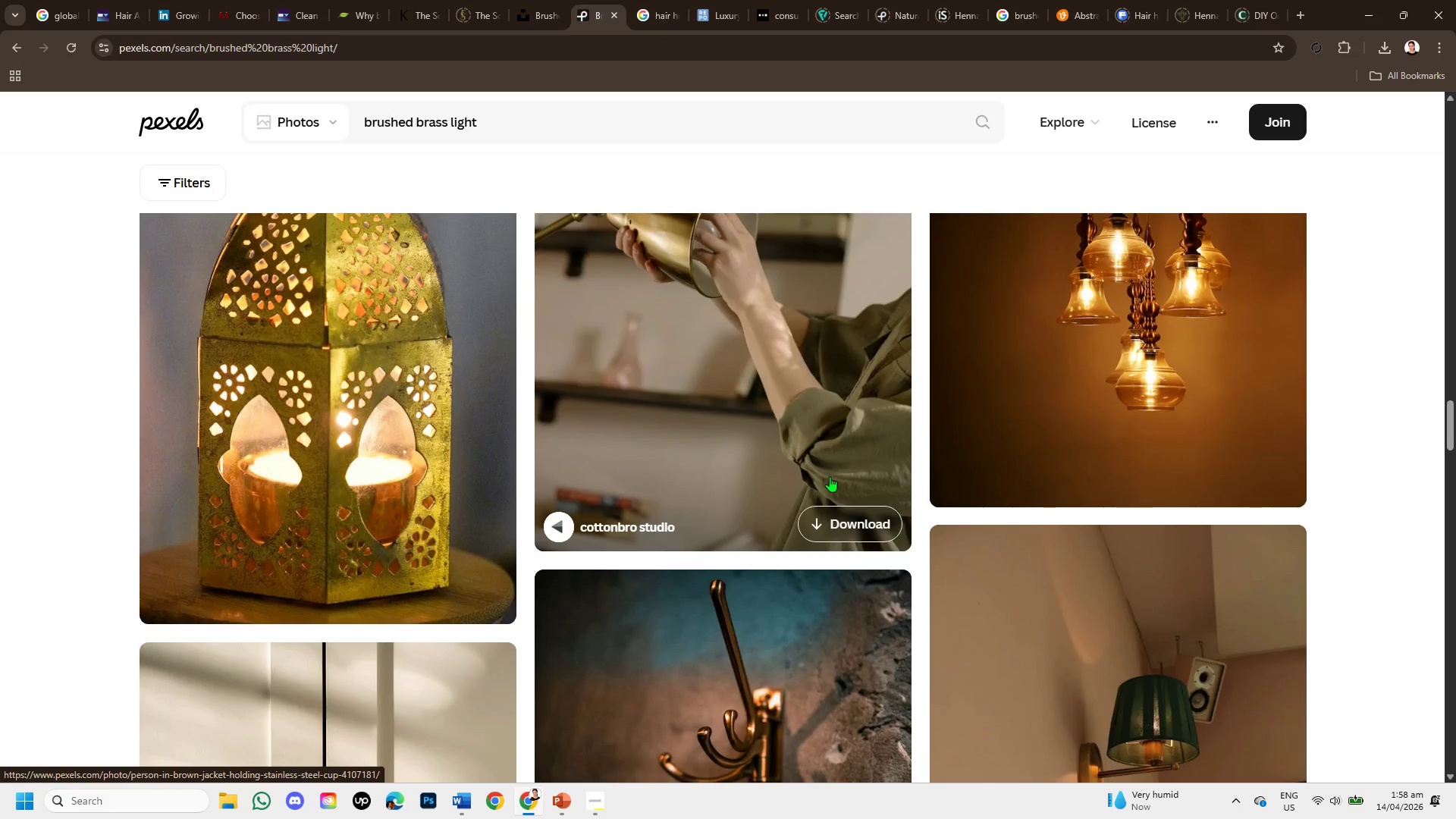 
scroll: coordinate [830, 476], scroll_direction: up, amount: 1.0
 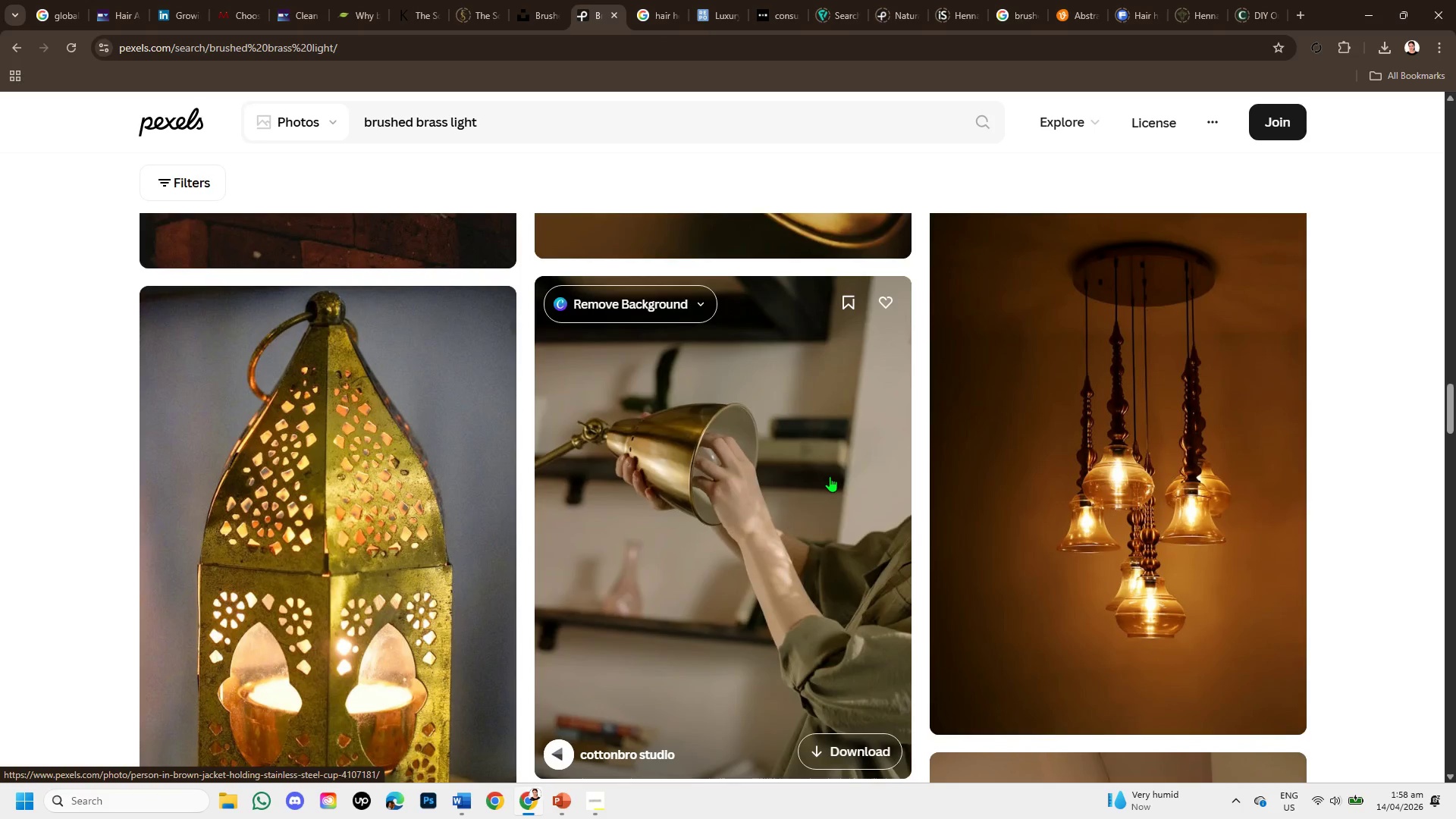 
scroll: coordinate [830, 476], scroll_direction: down, amount: 8.0
 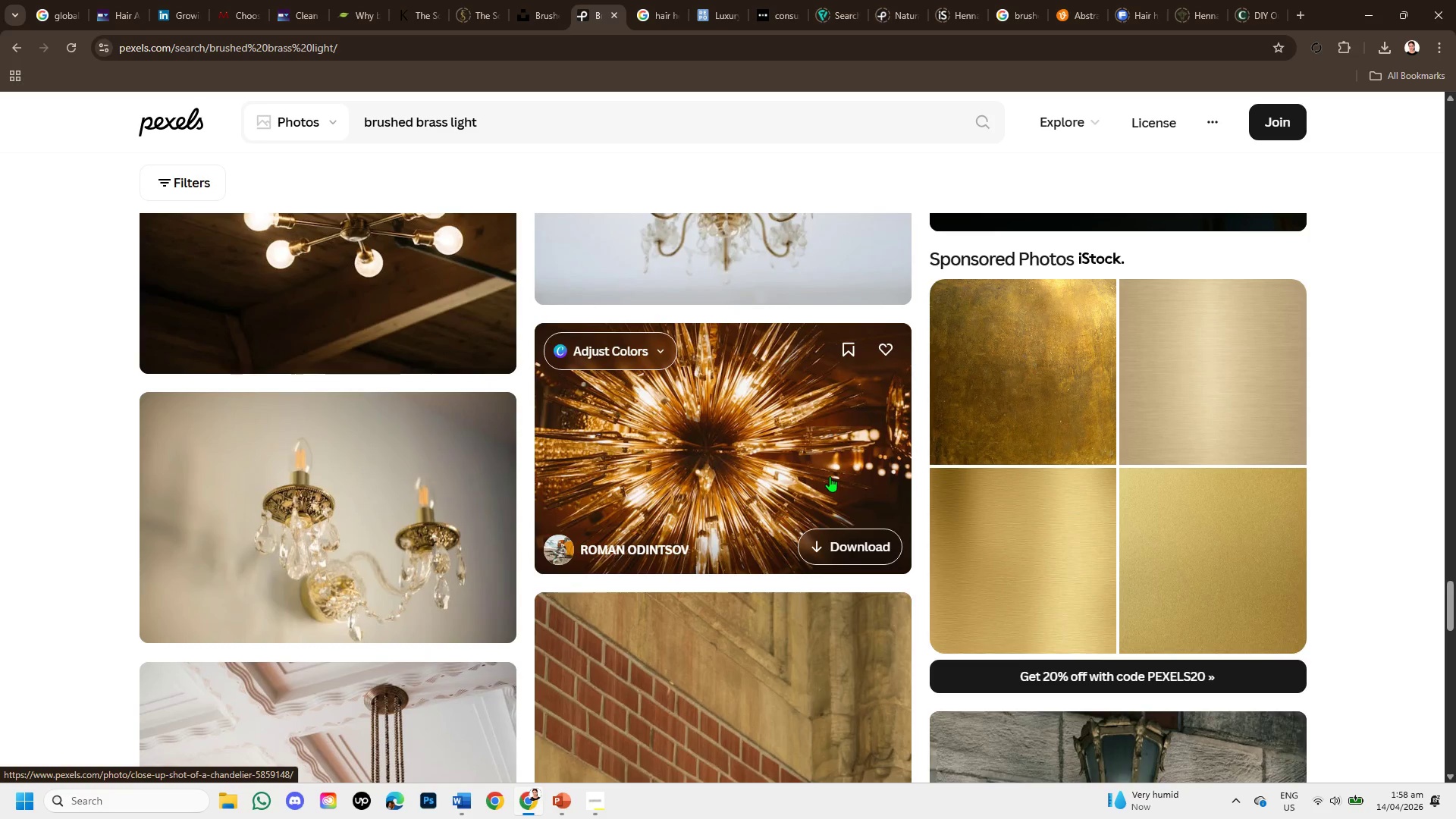 
scroll: coordinate [827, 479], scroll_direction: down, amount: 11.0
 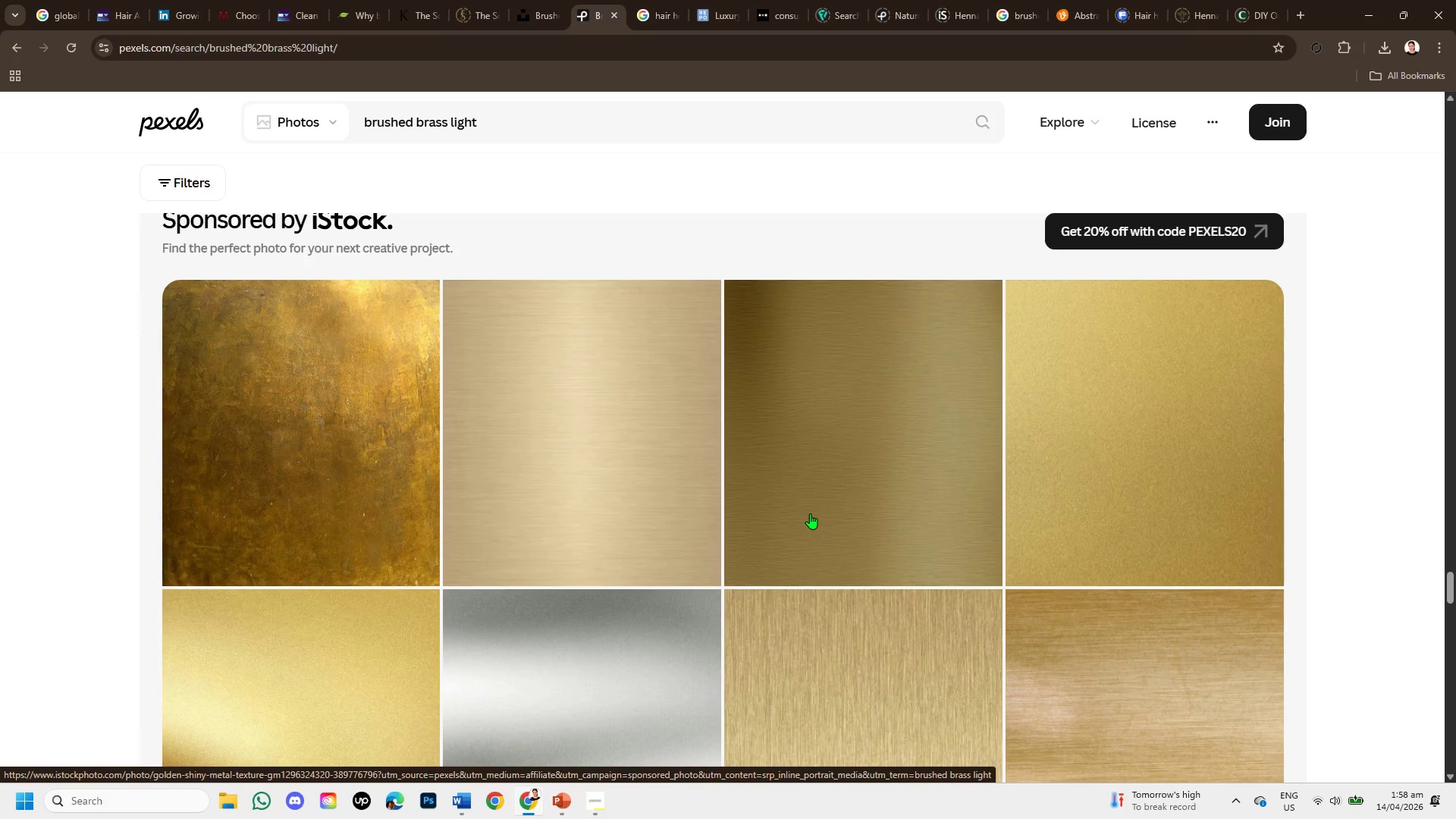 
scroll: coordinate [755, 538], scroll_direction: down, amount: 9.0
 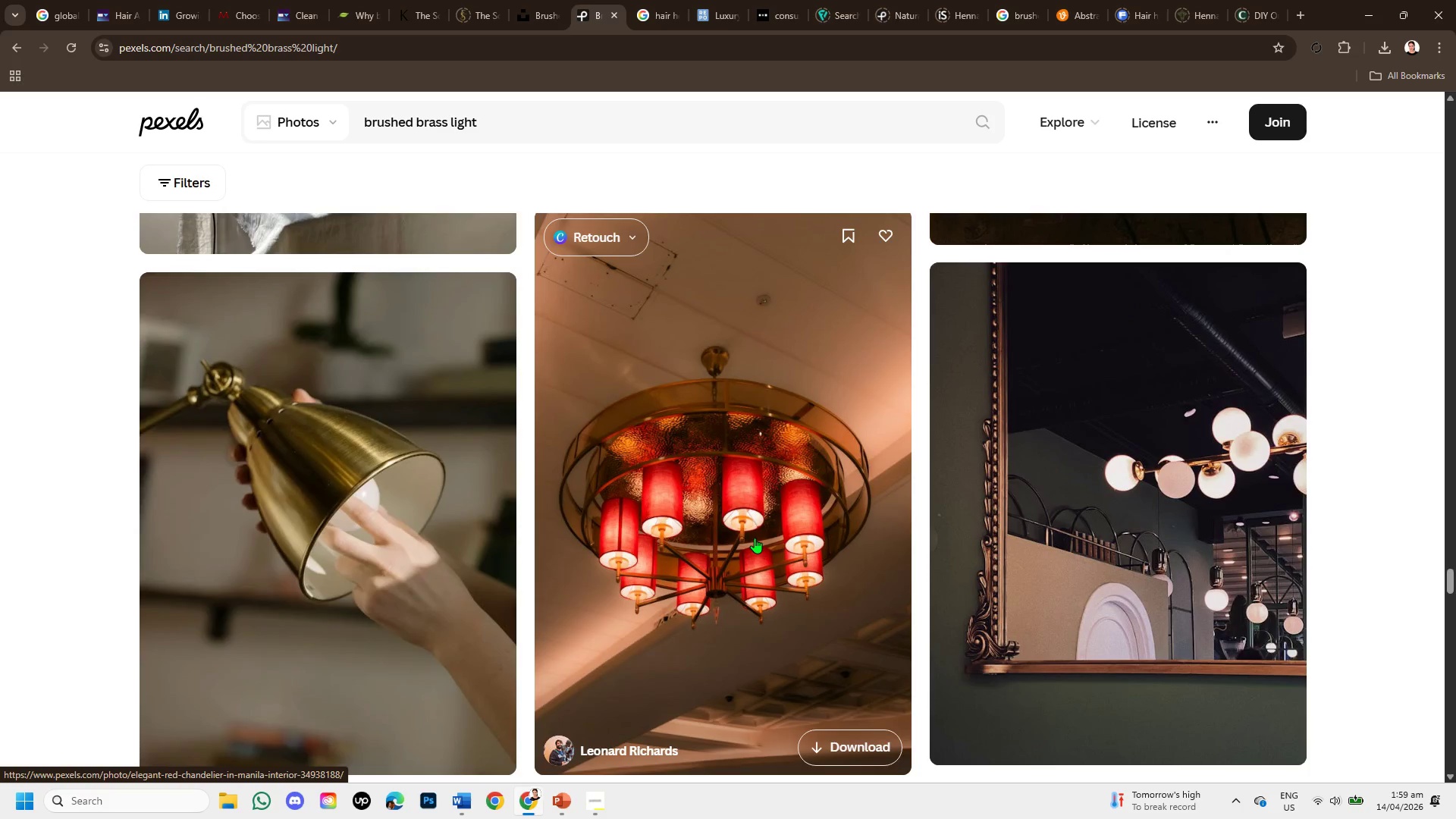 
scroll: coordinate [755, 538], scroll_direction: down, amount: 1.0
 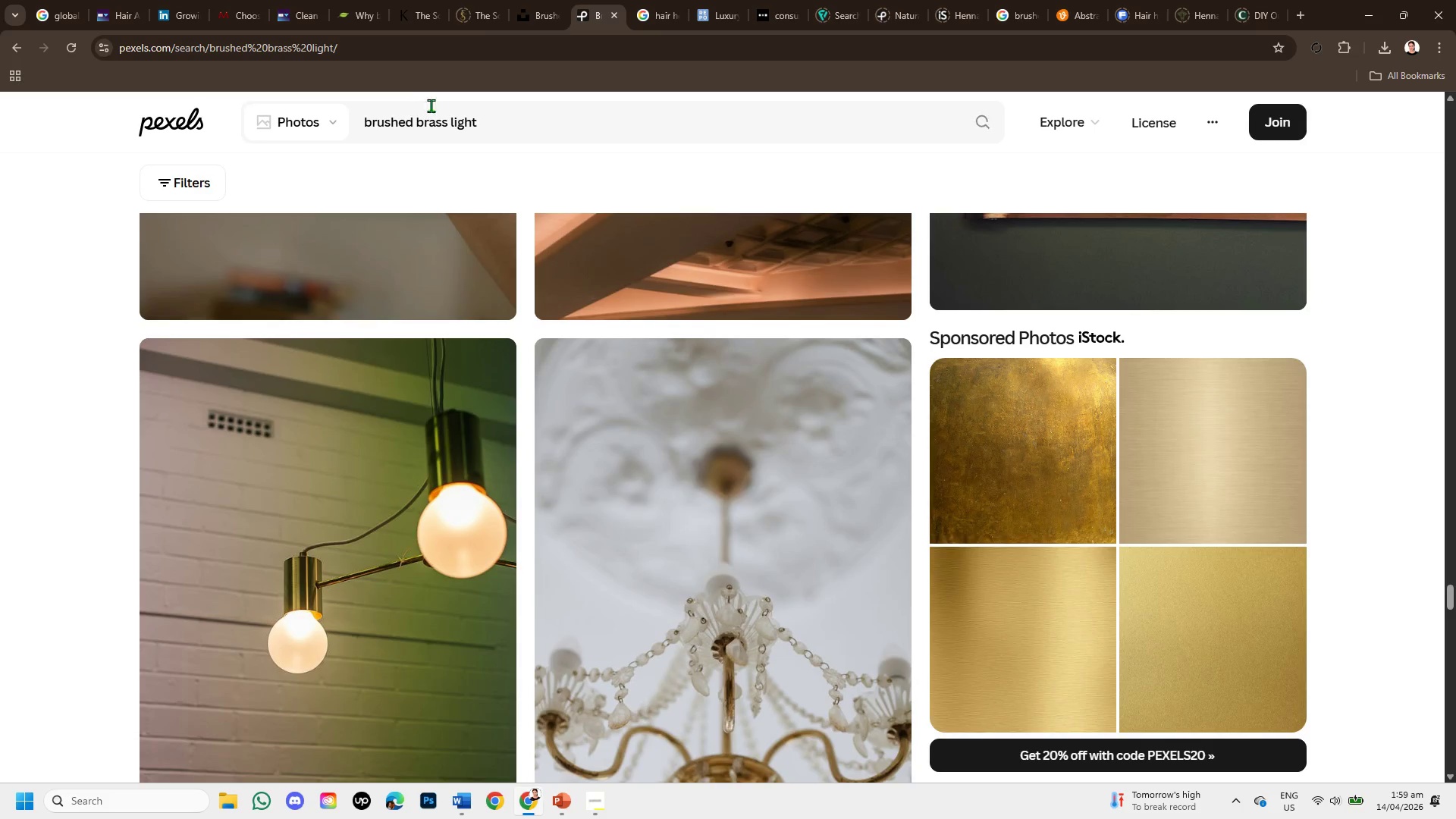 
left_click_drag(start_coordinate=[506, 125], to_coordinate=[370, 142])
 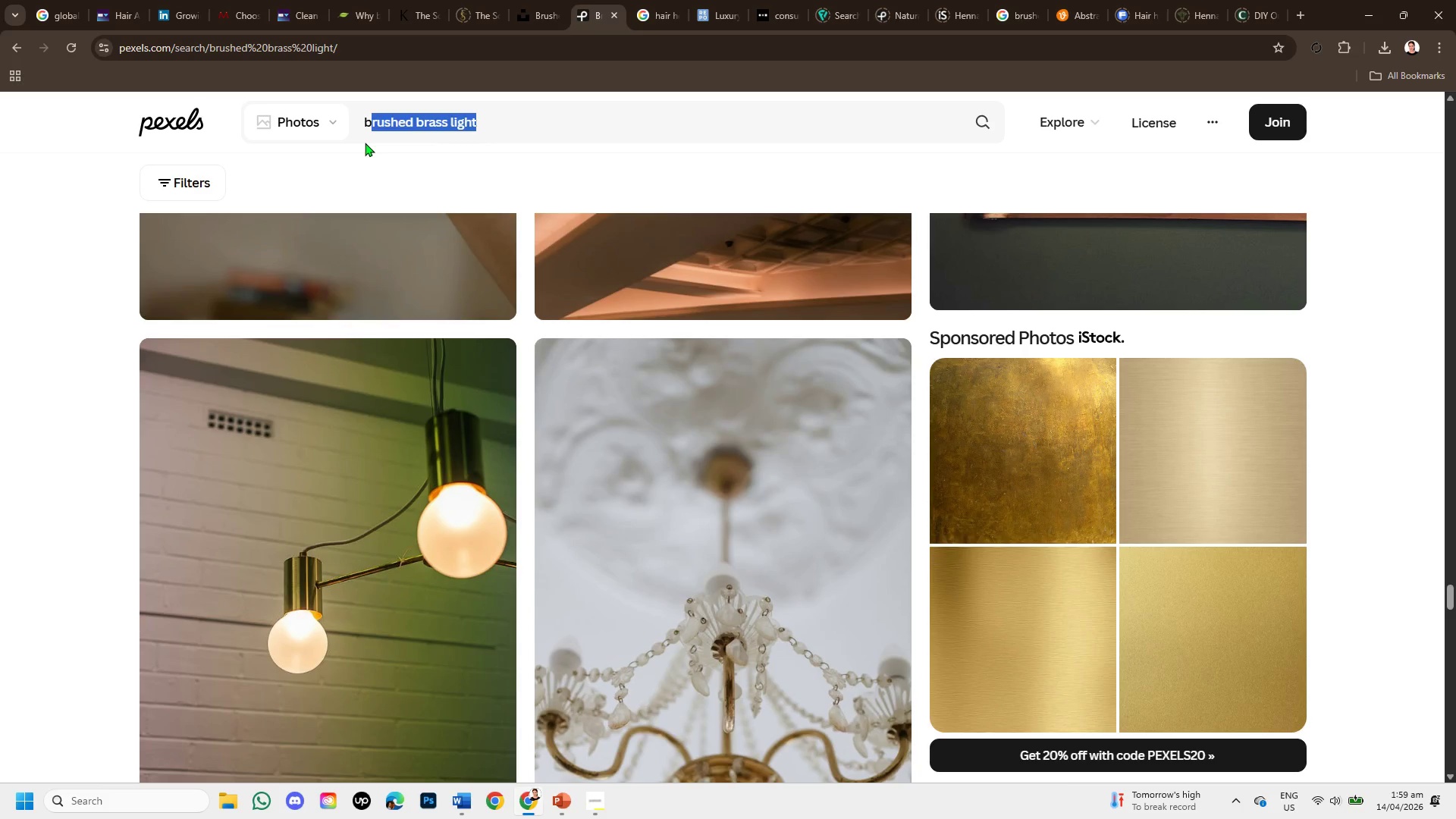 
key(Backspace)
 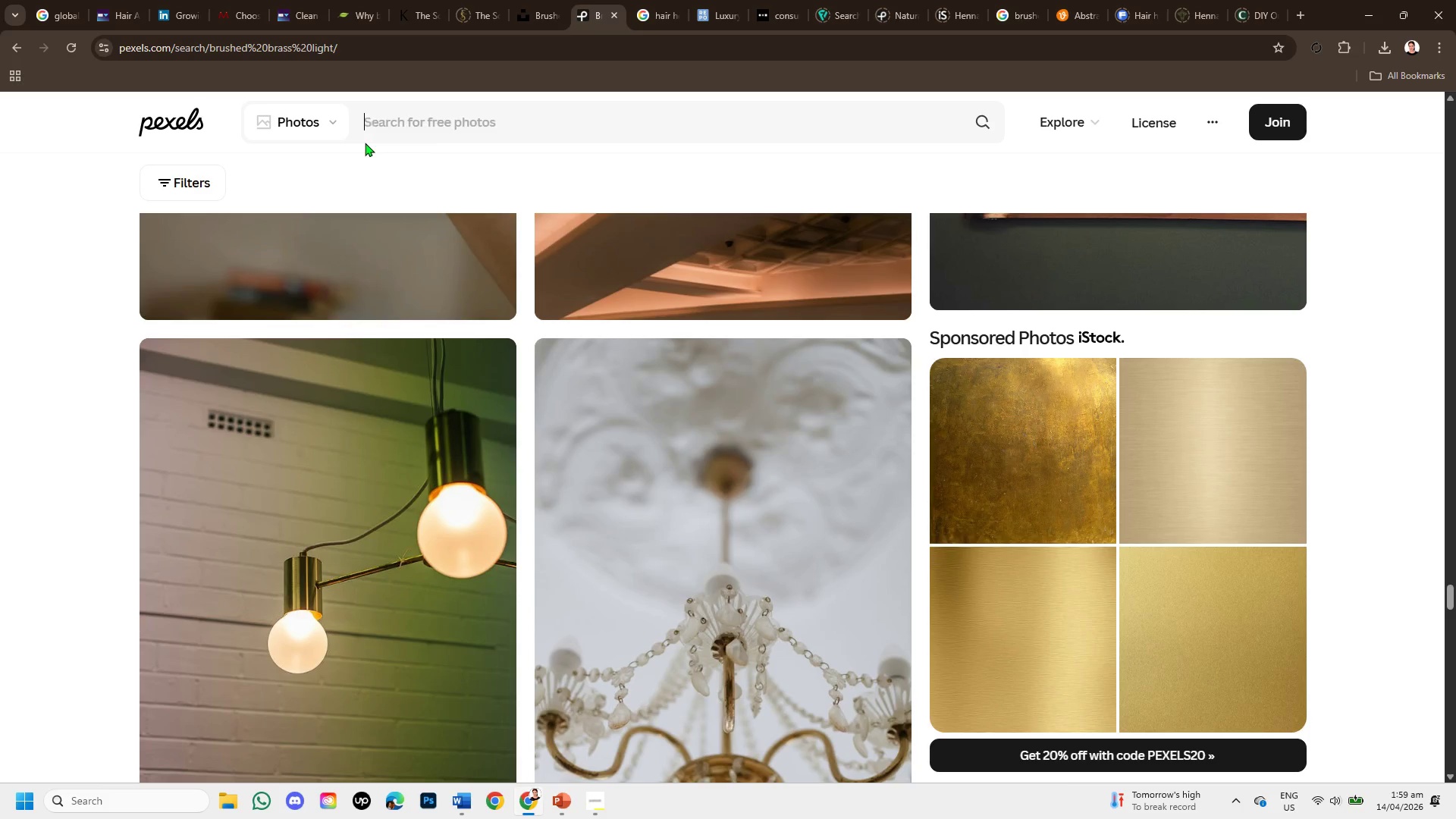 
key(Backspace)
 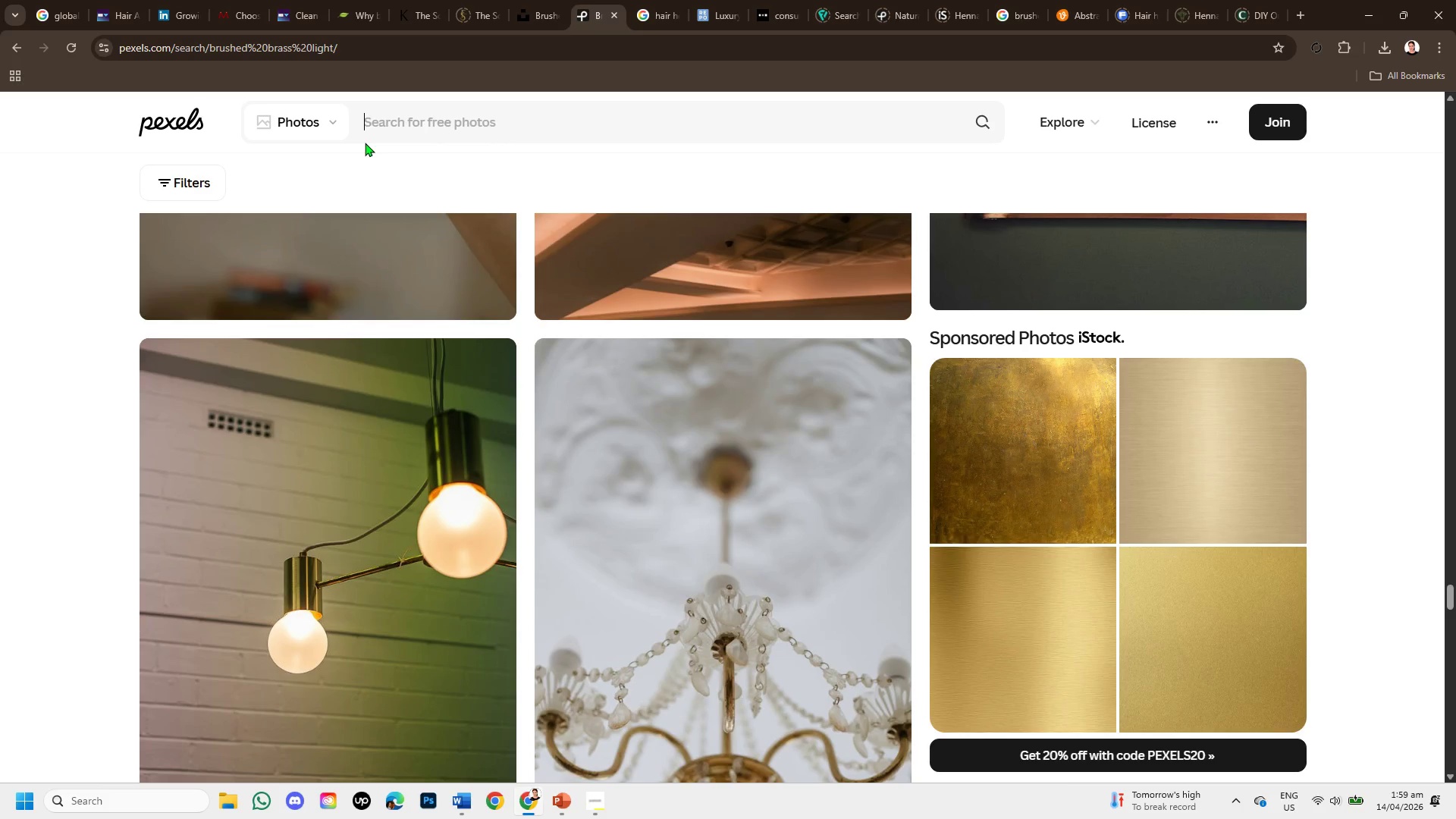 
type(plants for spa white )
 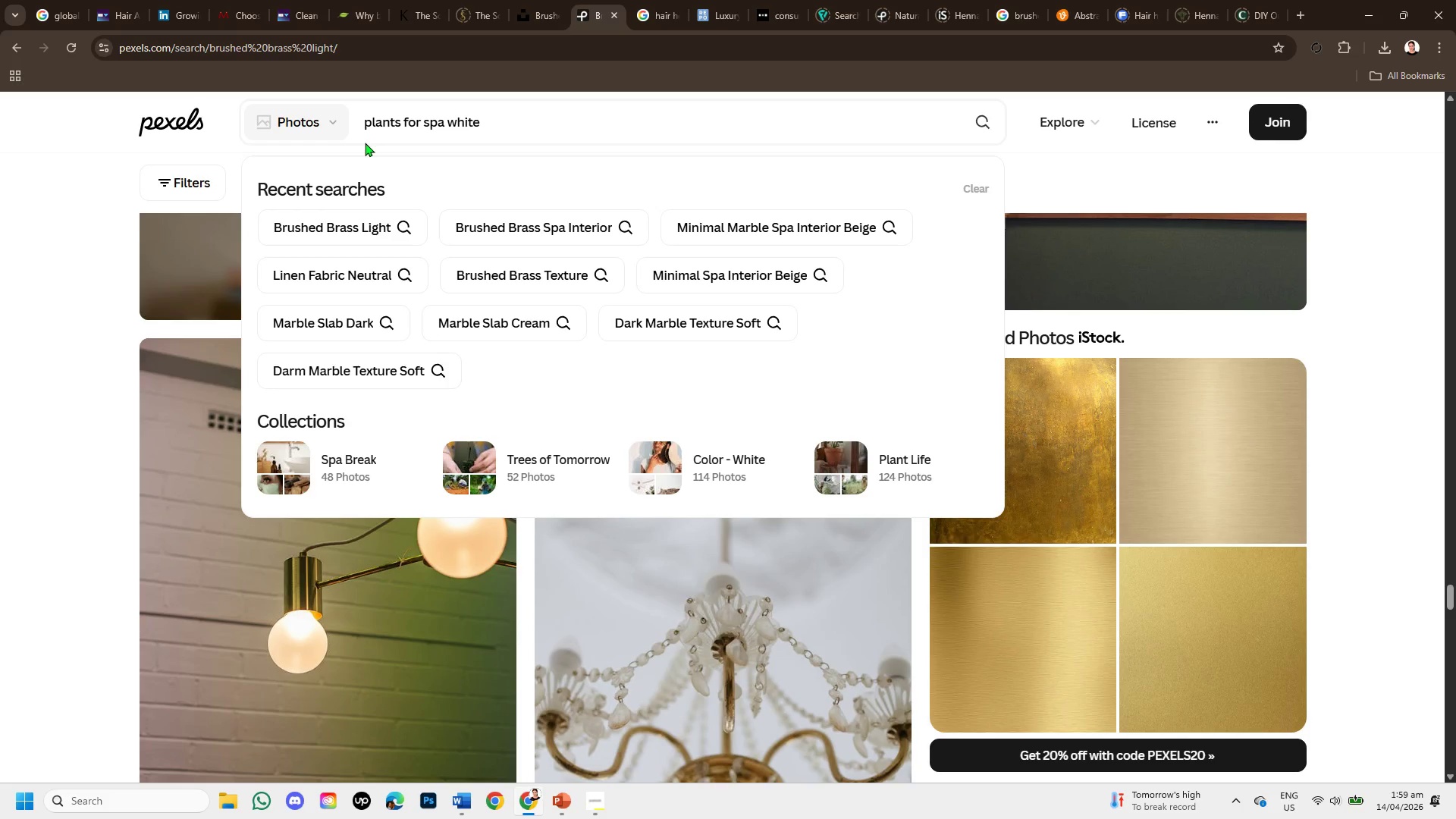 
type(pot )
 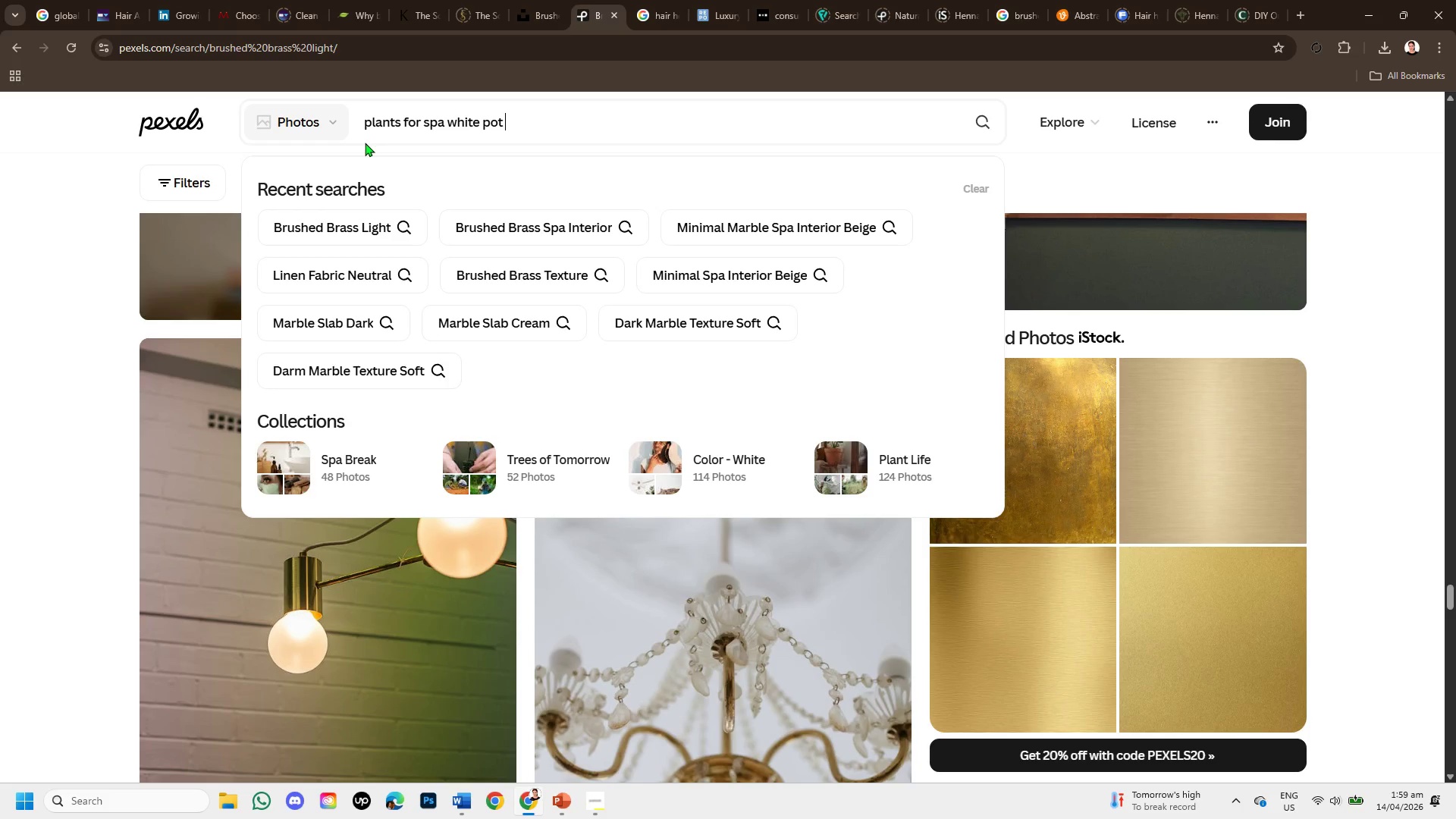 
key(Enter)
 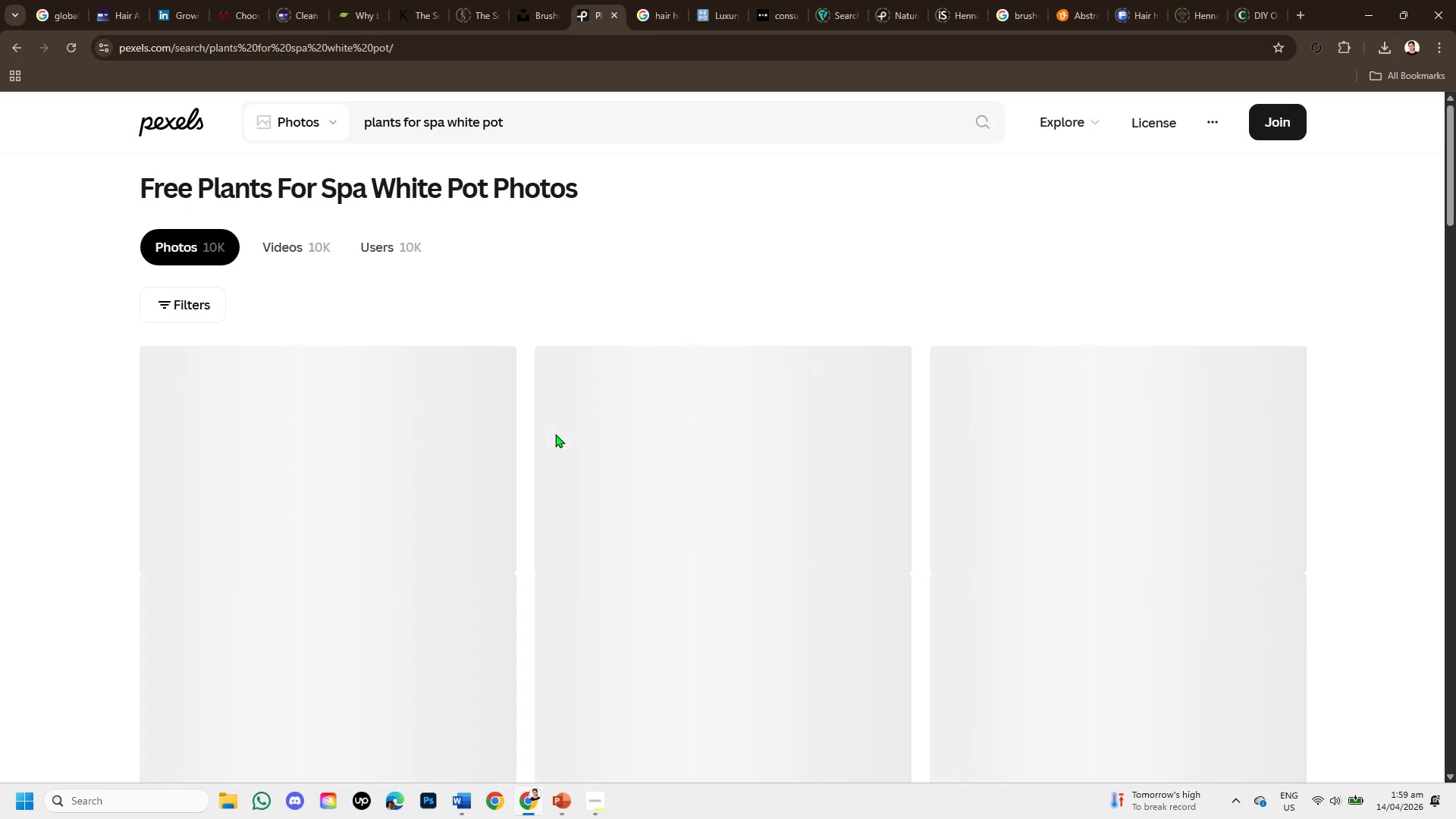 
scroll: coordinate [653, 603], scroll_direction: down, amount: 6.0
 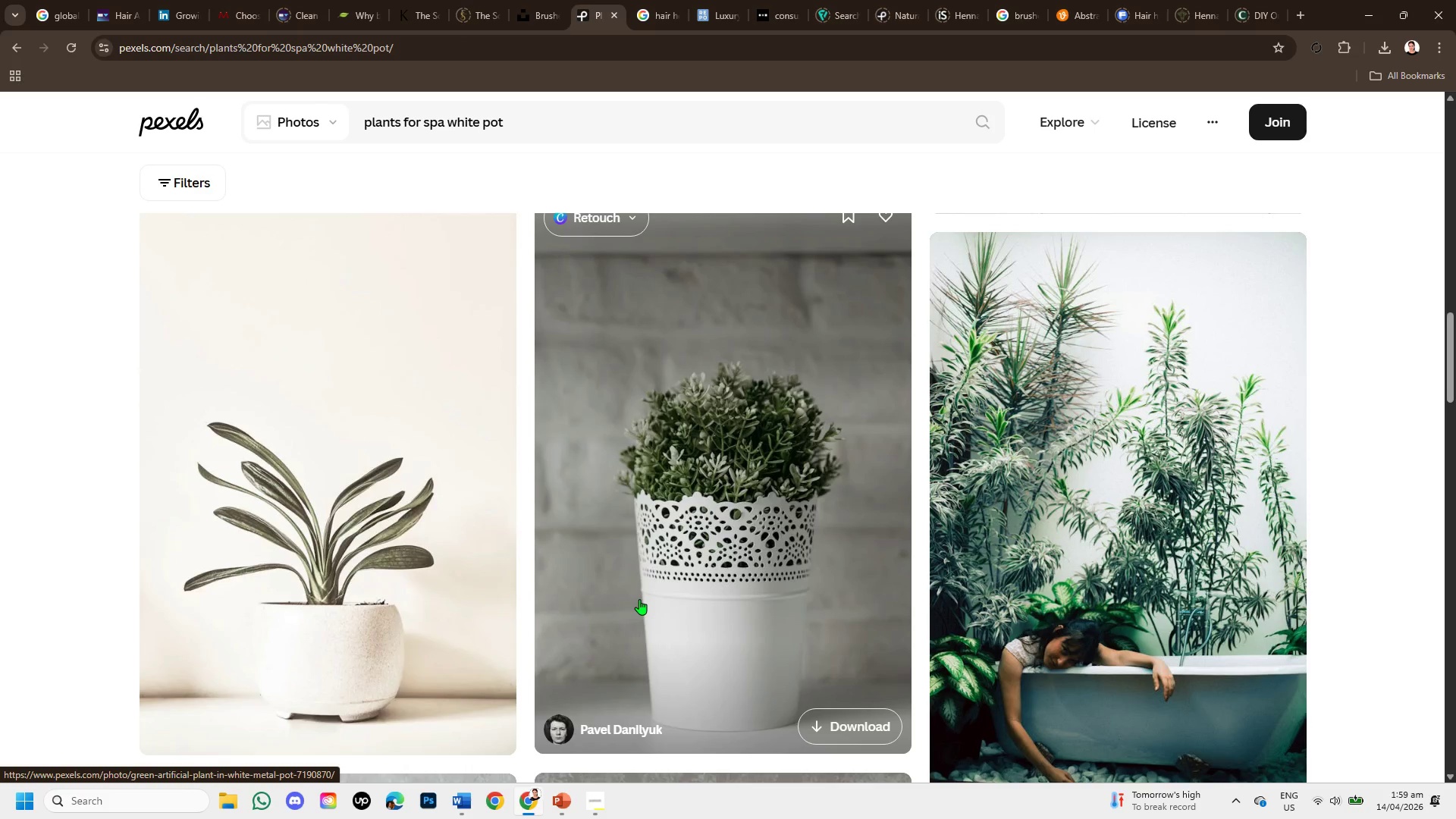 
scroll: coordinate [643, 564], scroll_direction: down, amount: 6.0
 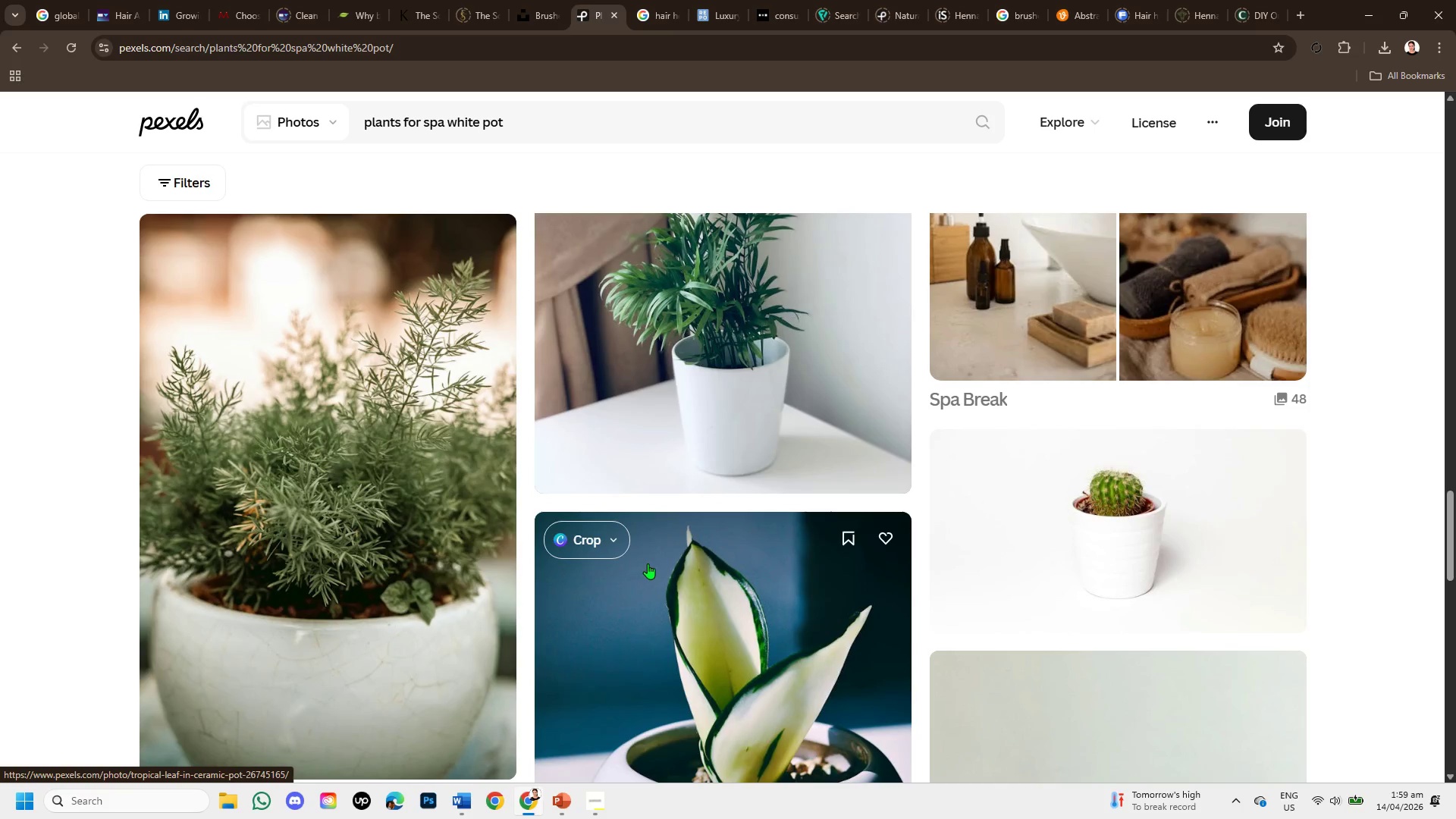 
scroll: coordinate [752, 563], scroll_direction: down, amount: 8.0
 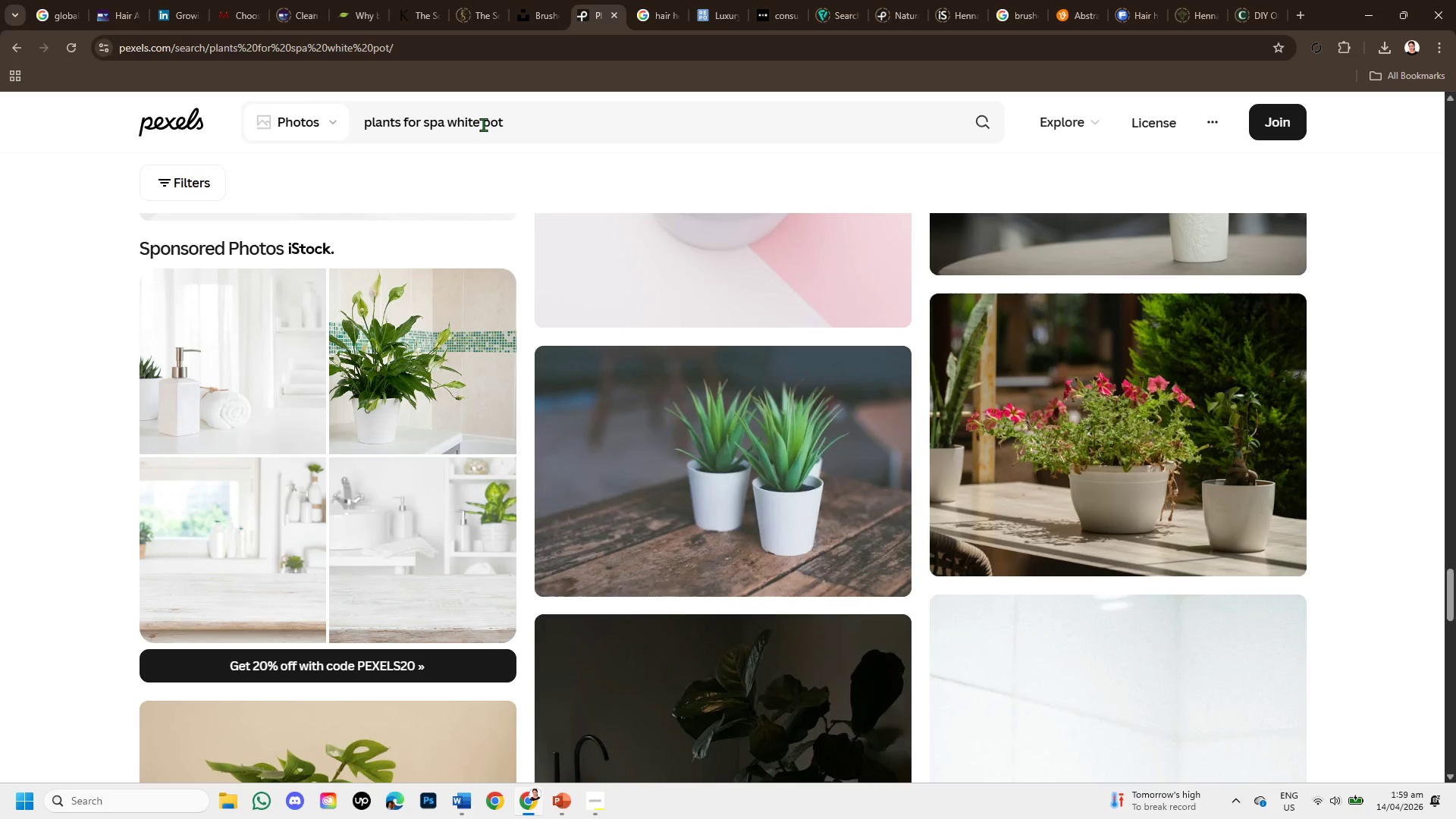 
left_click_drag(start_coordinate=[503, 121], to_coordinate=[354, 133])
 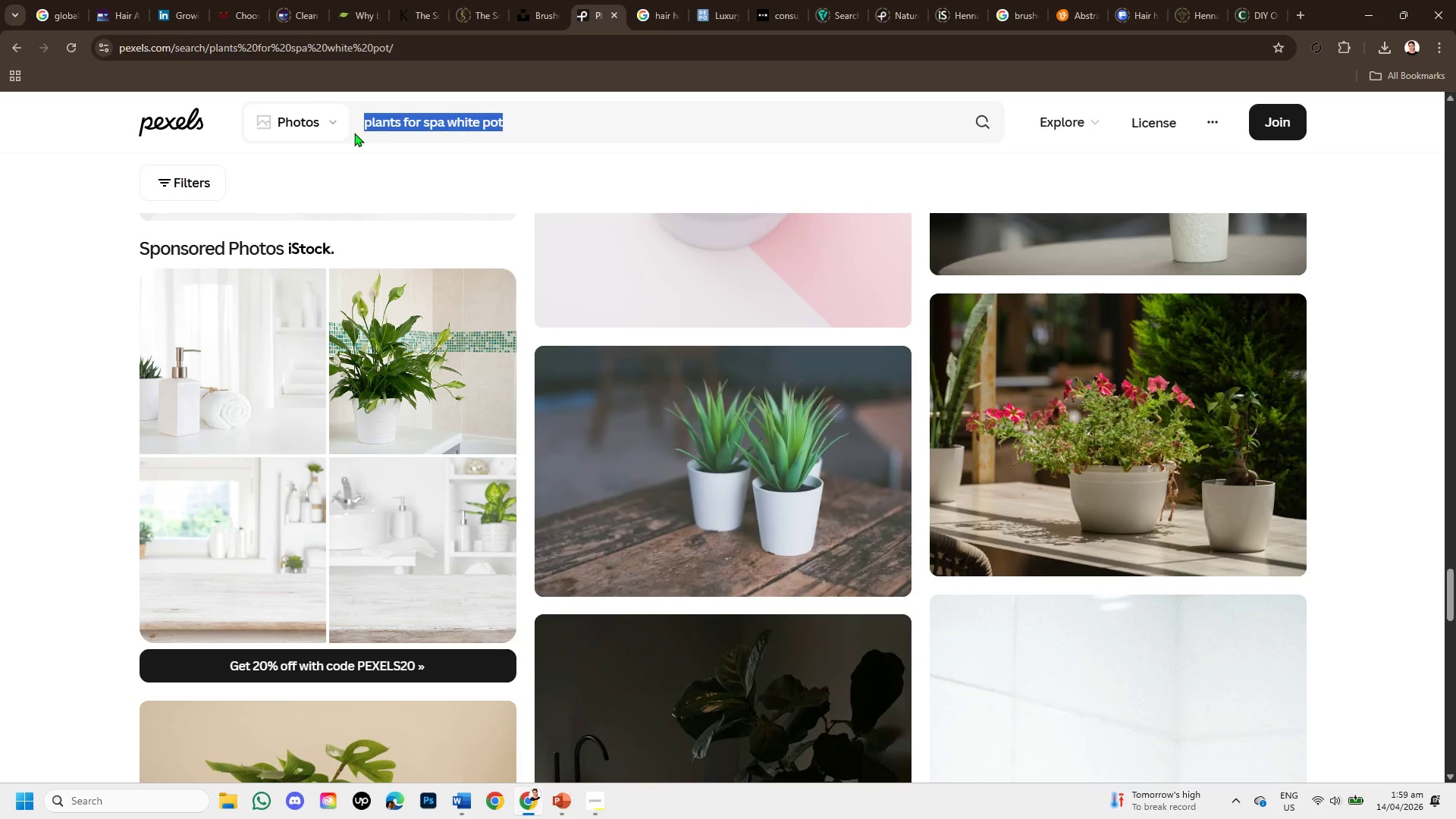 
key(Backspace)
type(monsterra )
key(Backspace)
type(t white pot)
 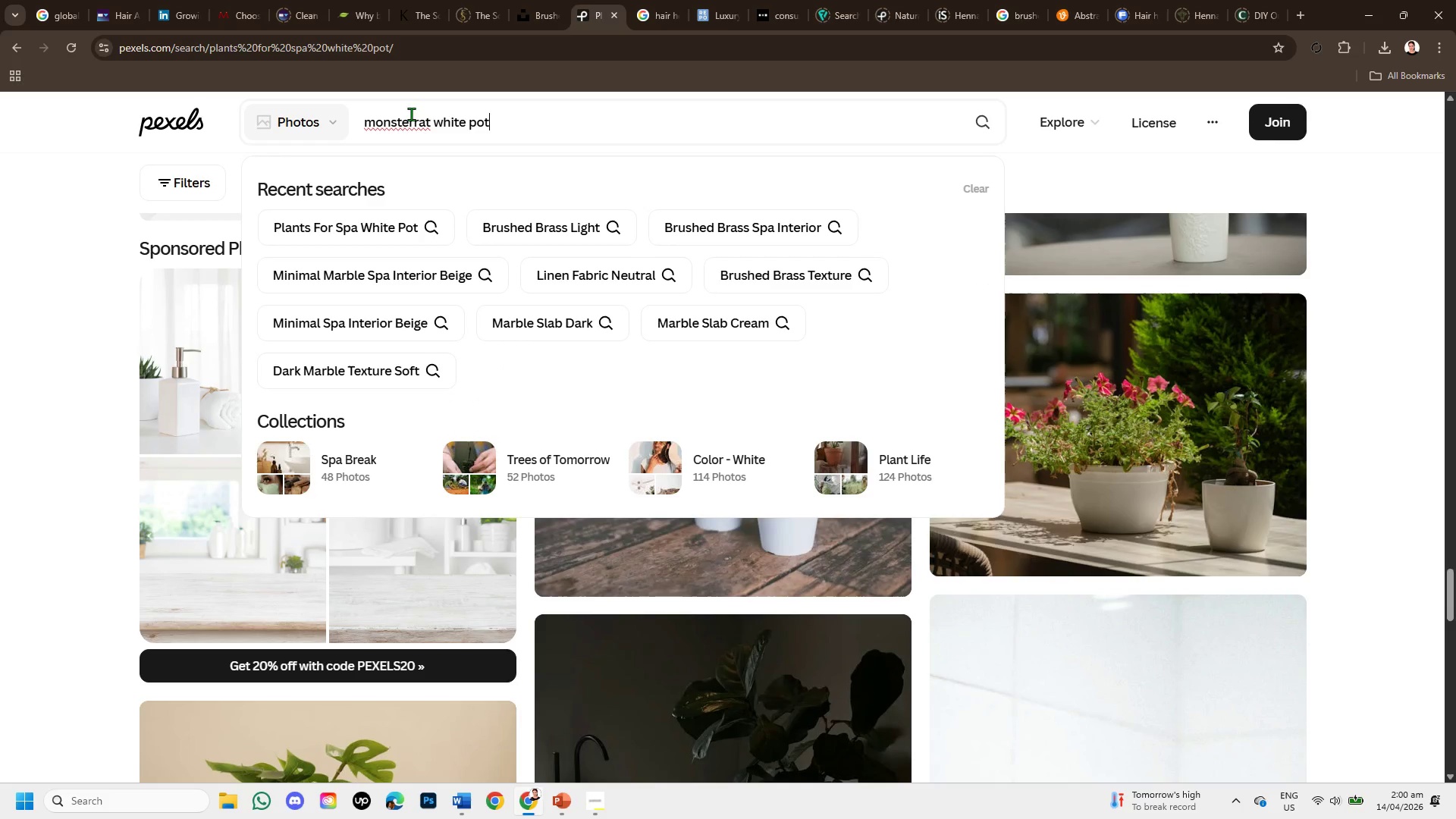 
left_click([433, 120])
 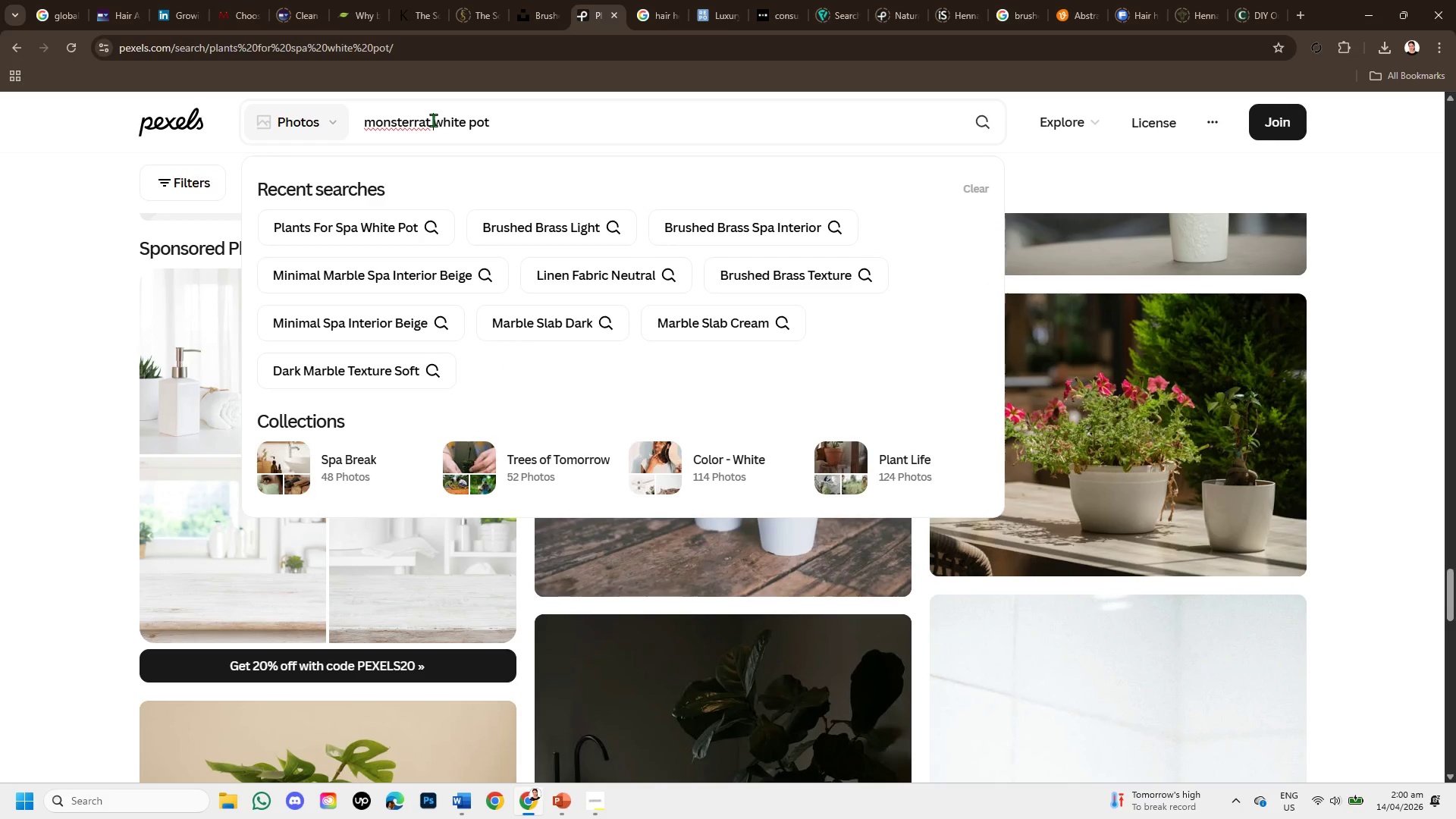 
key(Backspace)
 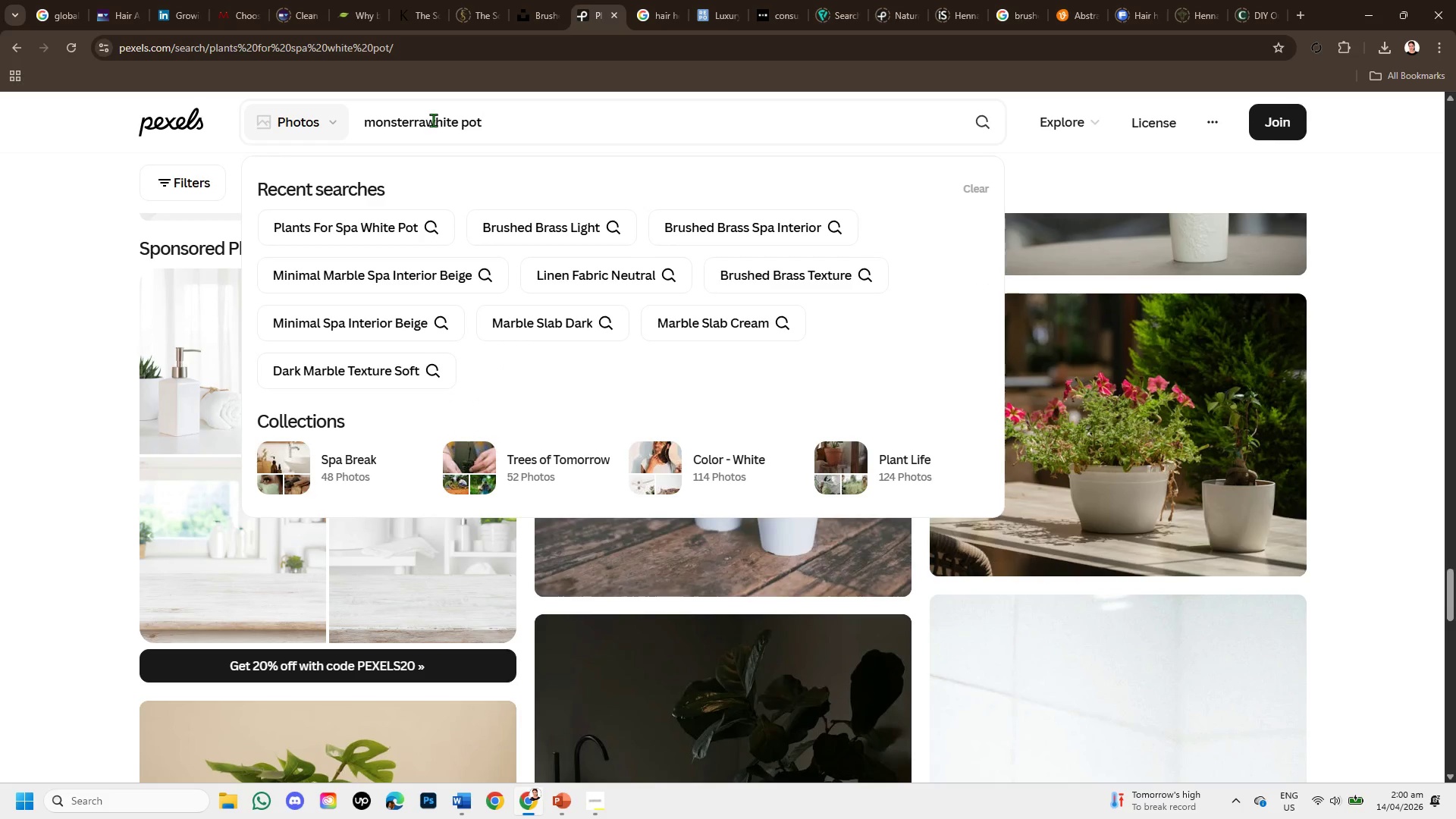 
key(Backspace)
 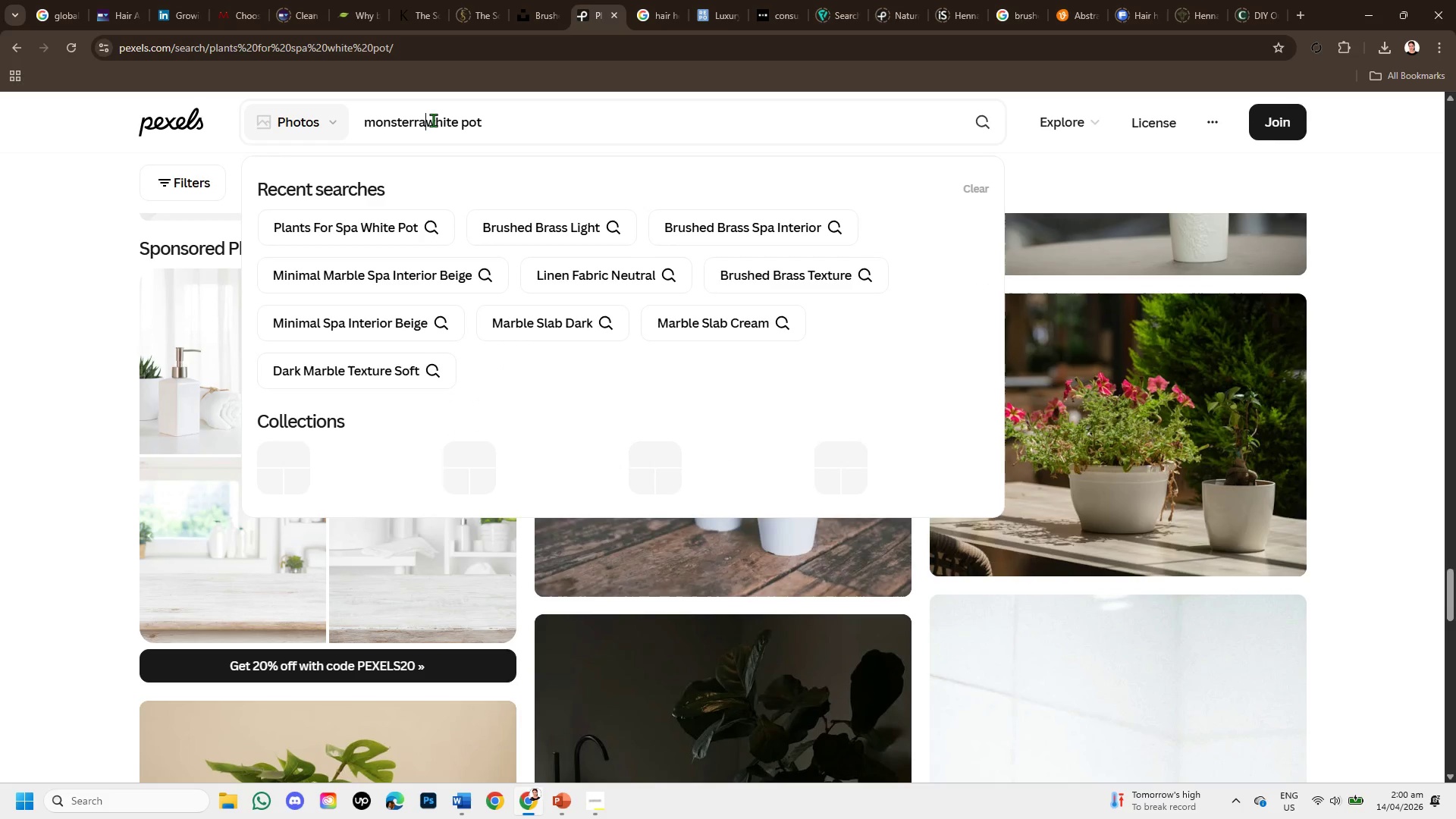 
key(Space)
 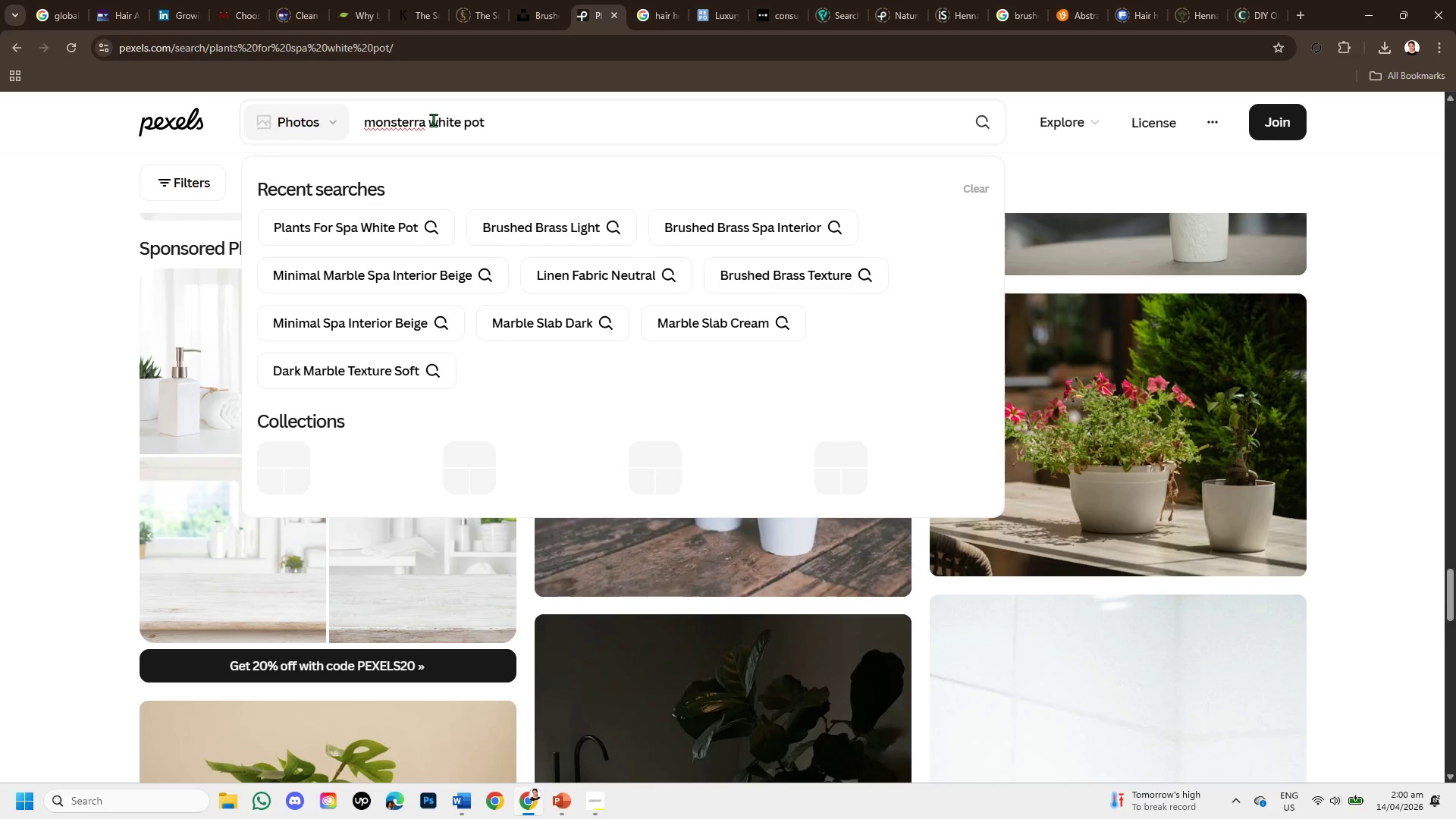 
key(Enter)
 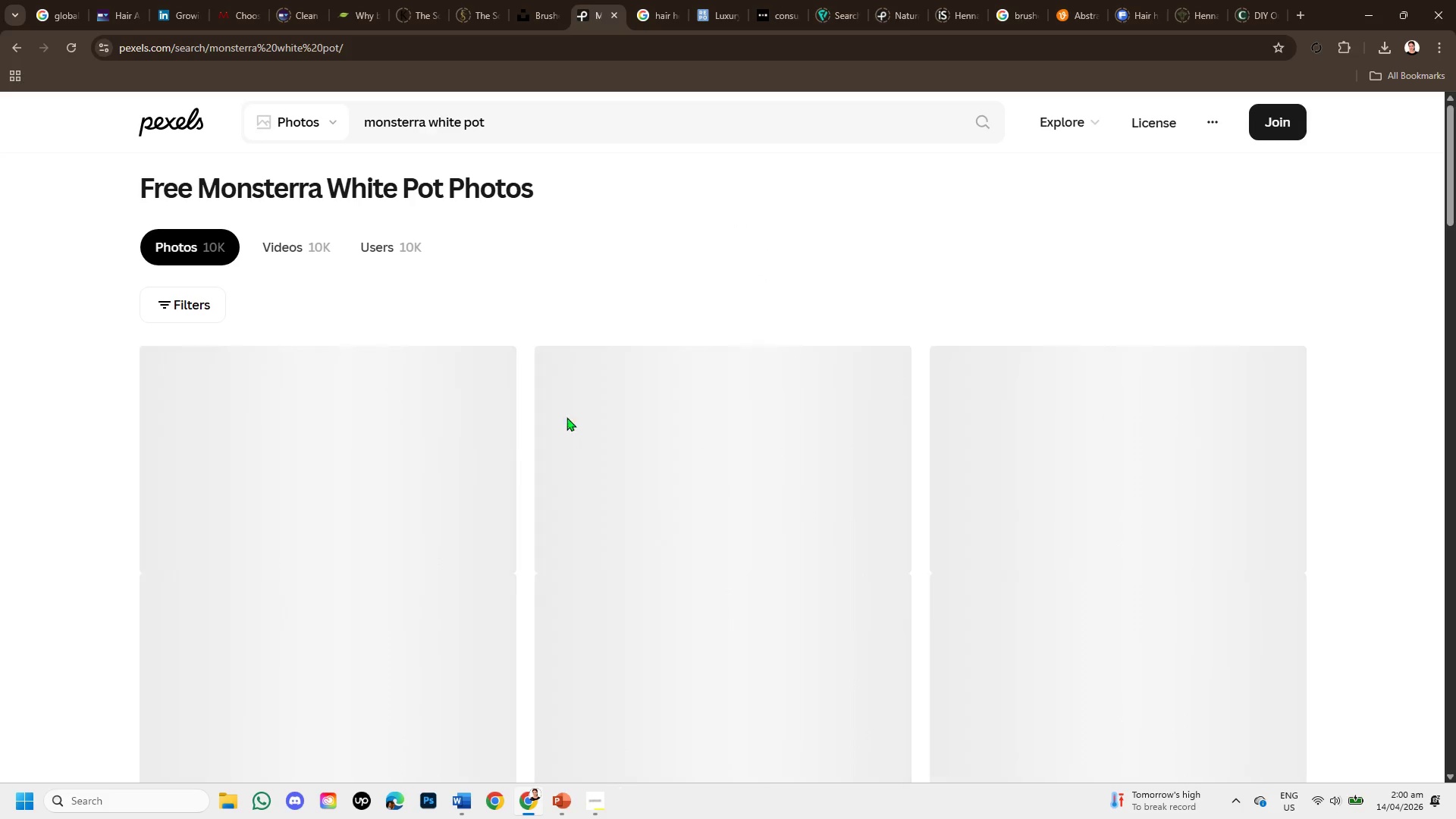 
scroll: coordinate [815, 534], scroll_direction: down, amount: 10.0
 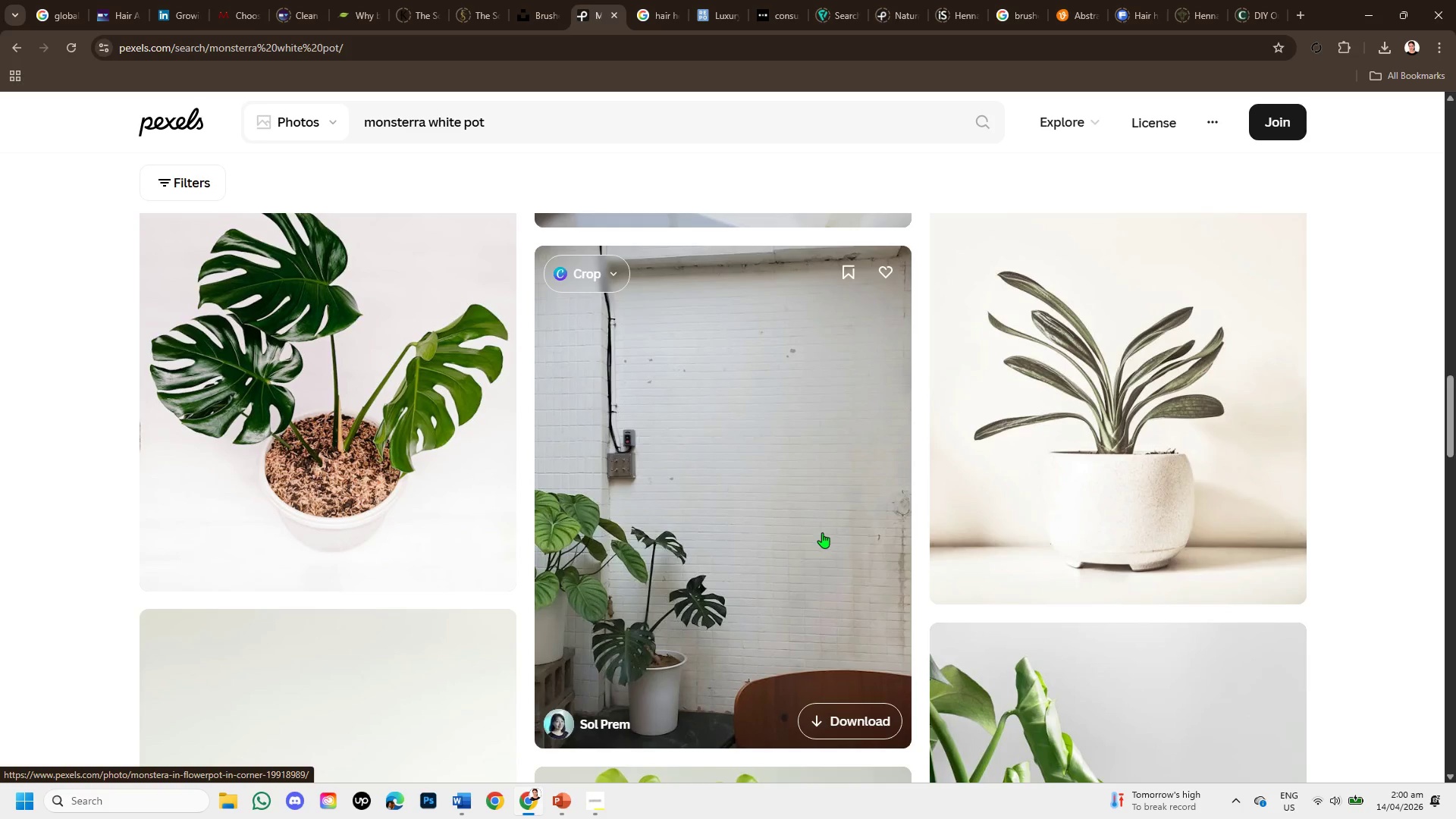 
scroll: coordinate [861, 519], scroll_direction: down, amount: 7.0
 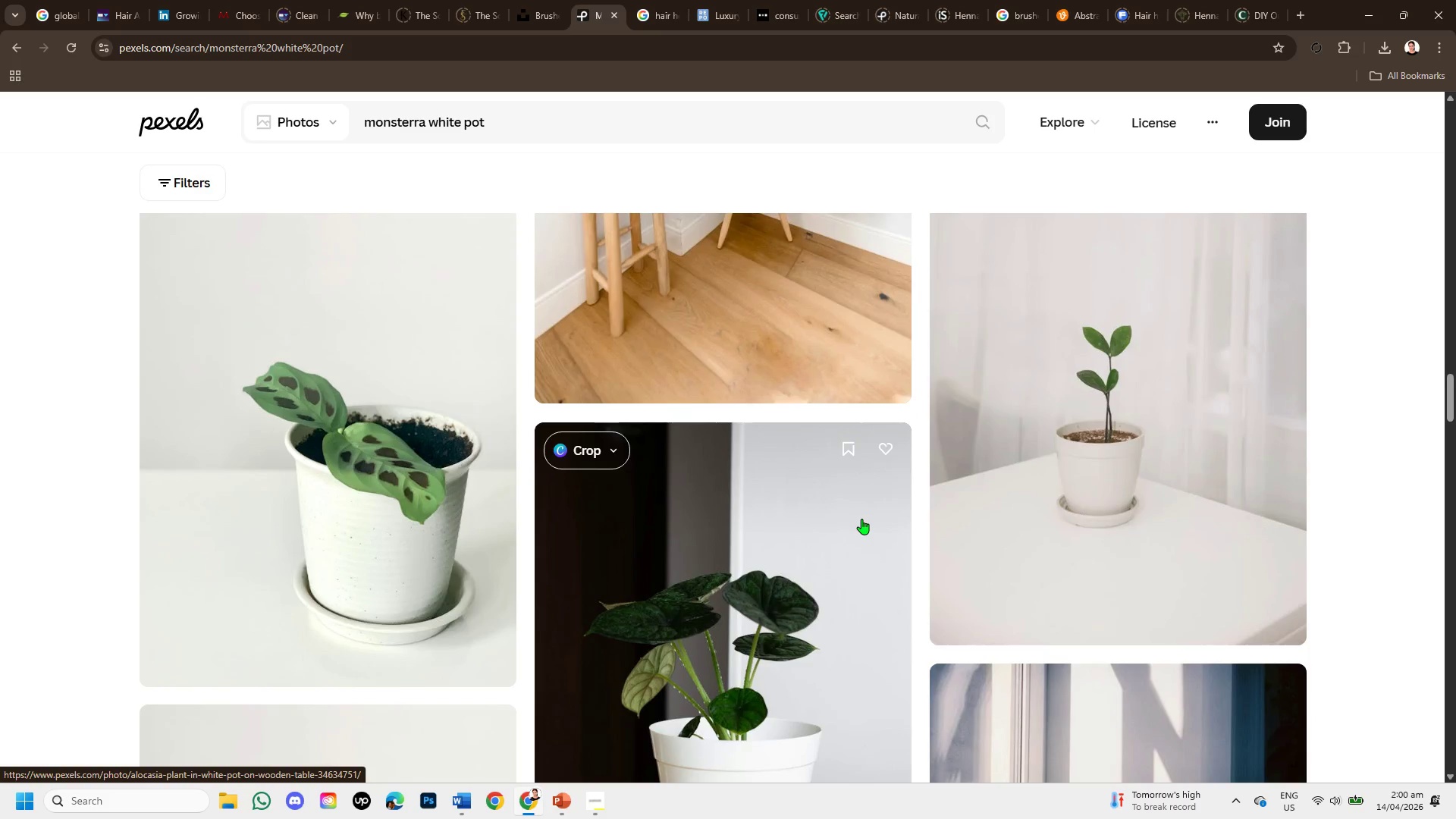 
scroll: coordinate [862, 529], scroll_direction: down, amount: 3.0
 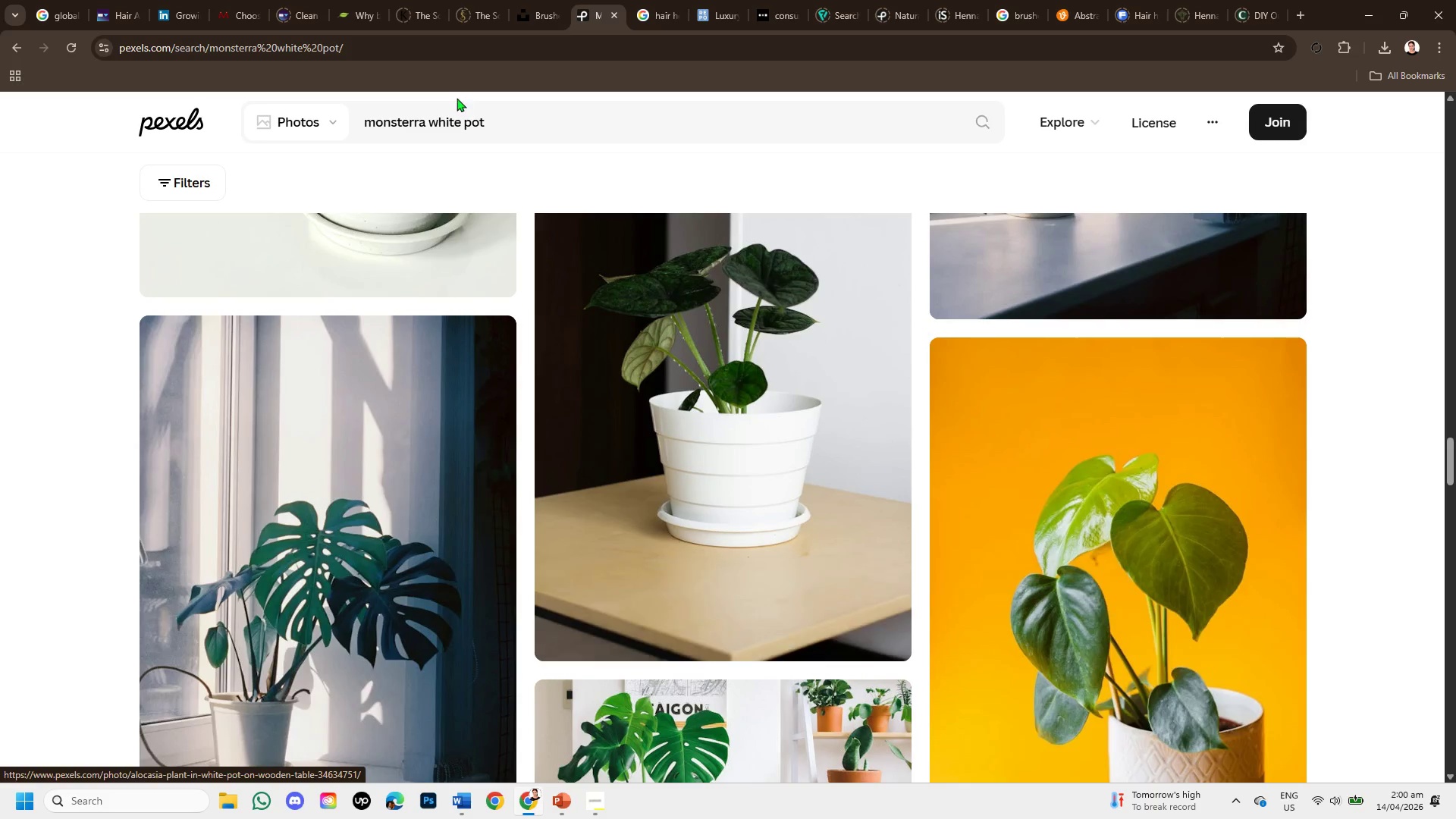 
left_click([491, 123])
 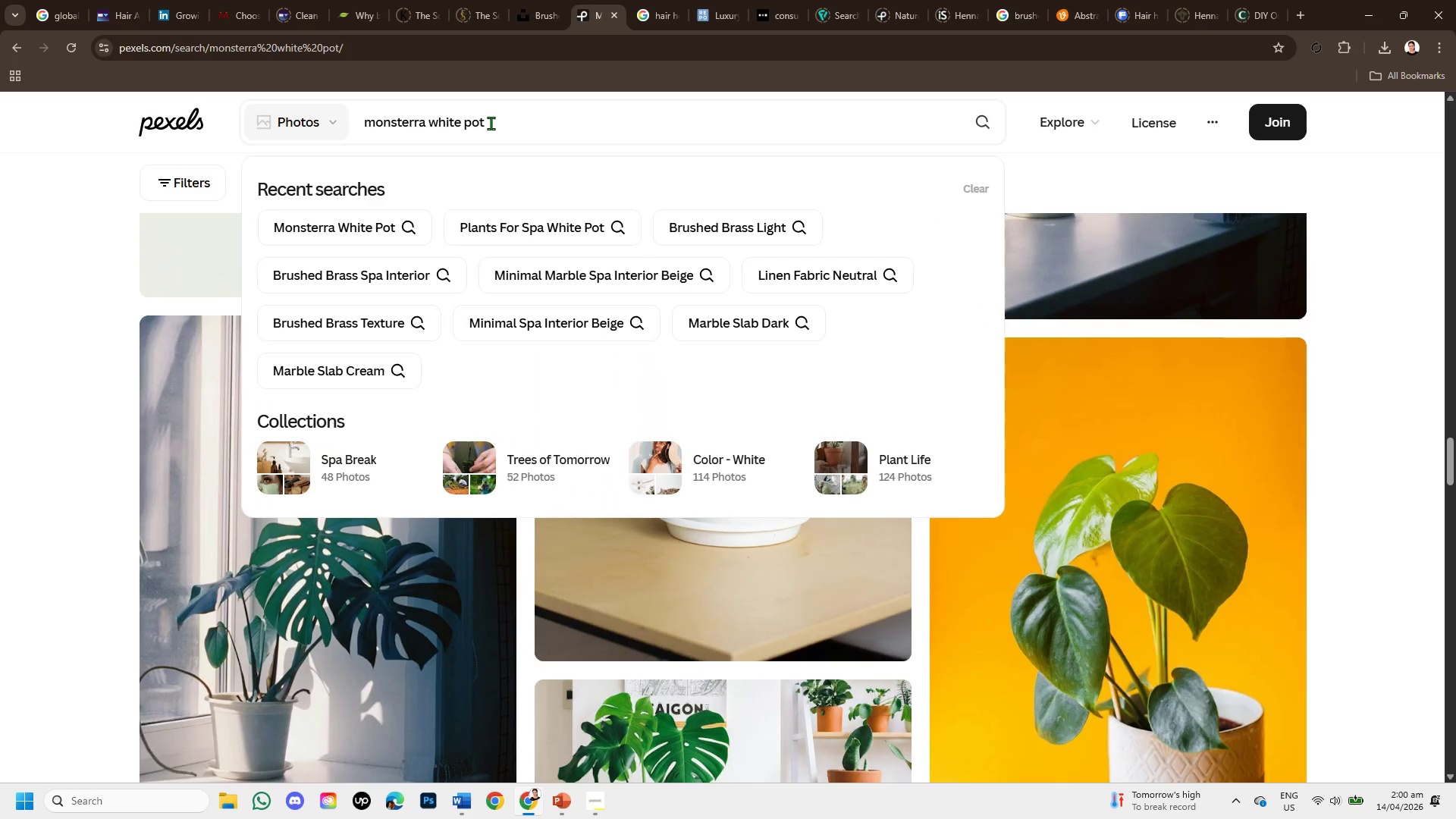 
type( flat lay )
 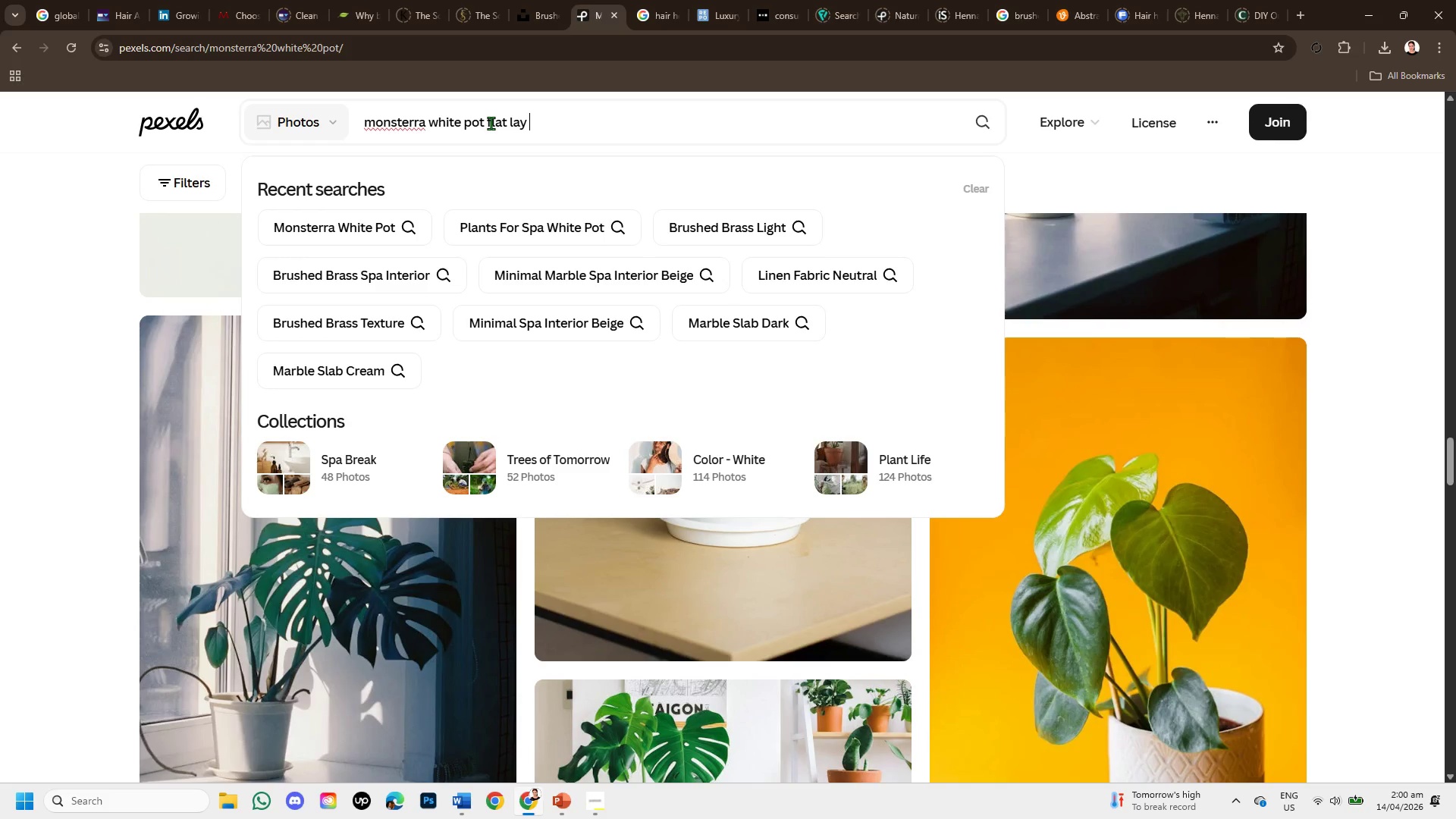 
key(Enter)
 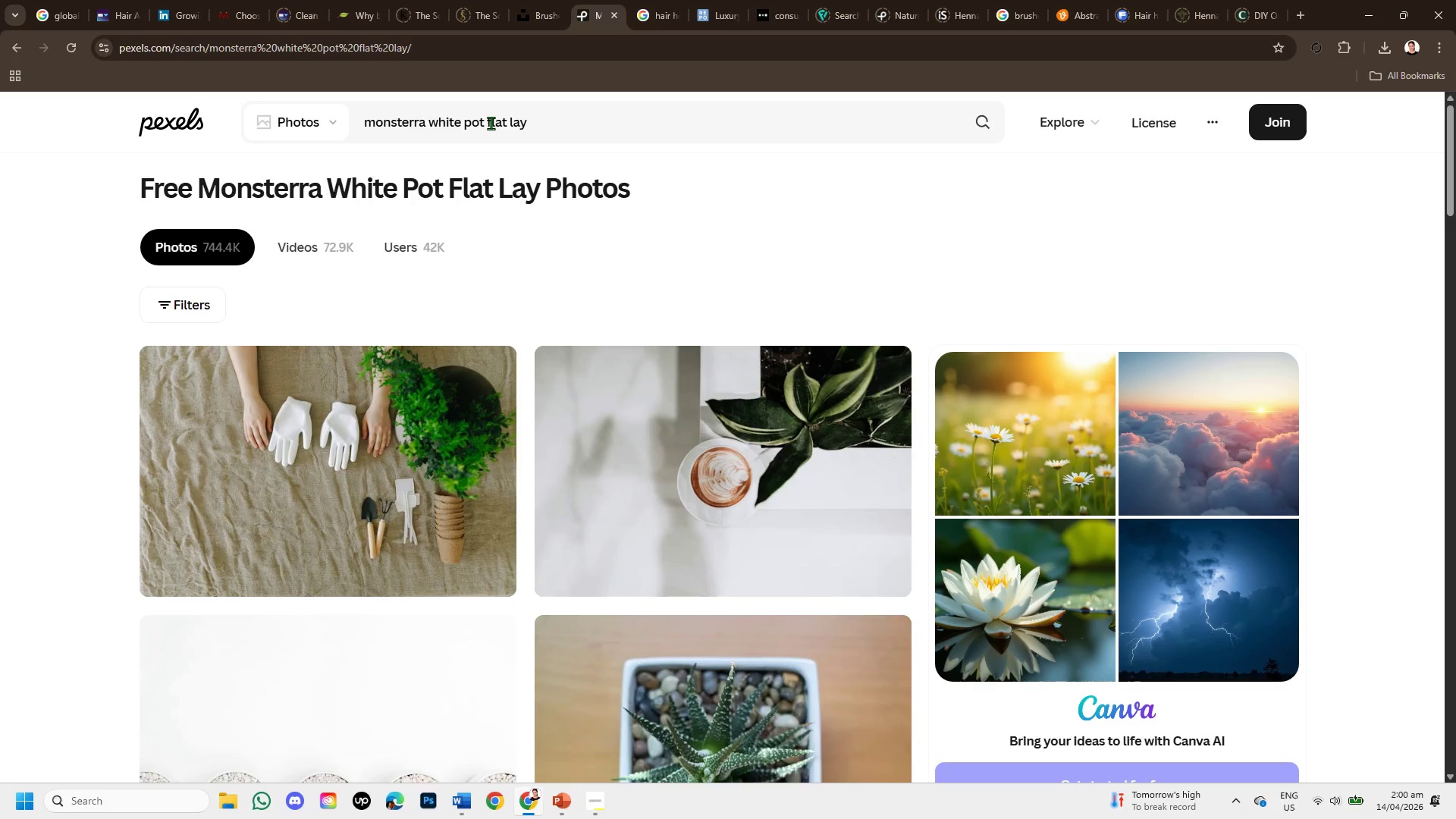 
wait(6.28)
 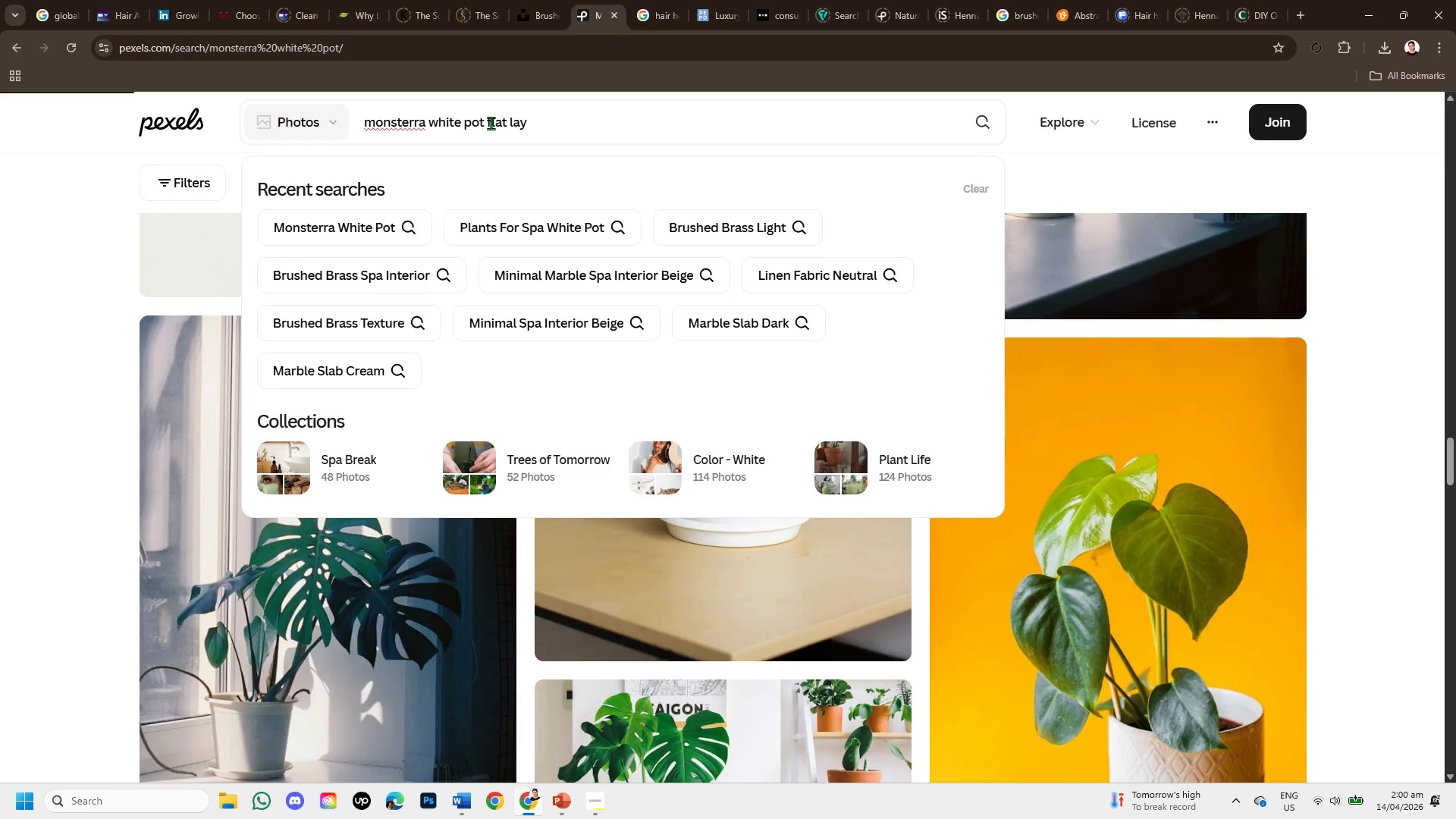 
scroll: coordinate [748, 511], scroll_direction: down, amount: 11.0
 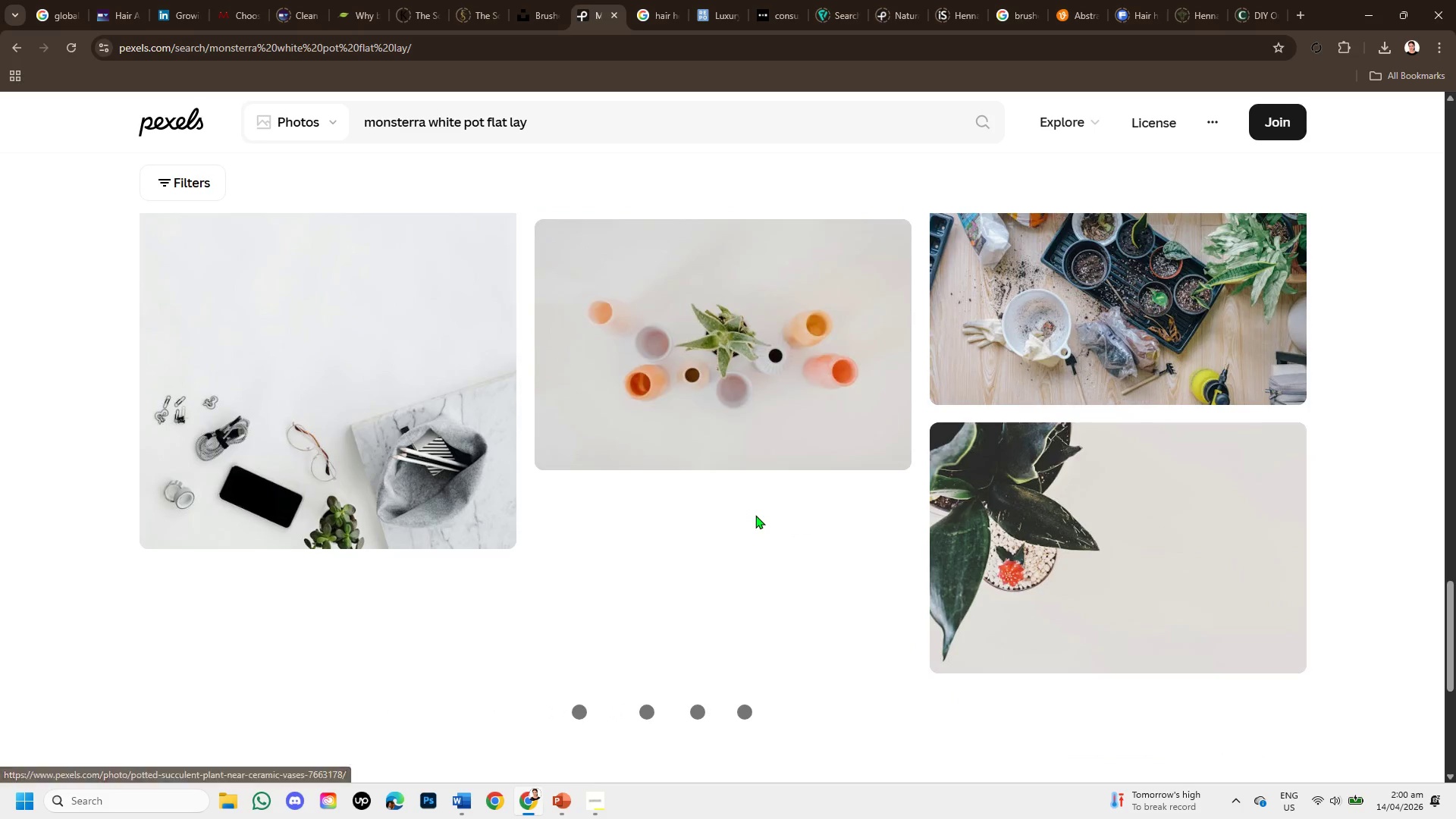 
scroll: coordinate [862, 500], scroll_direction: down, amount: 5.0
 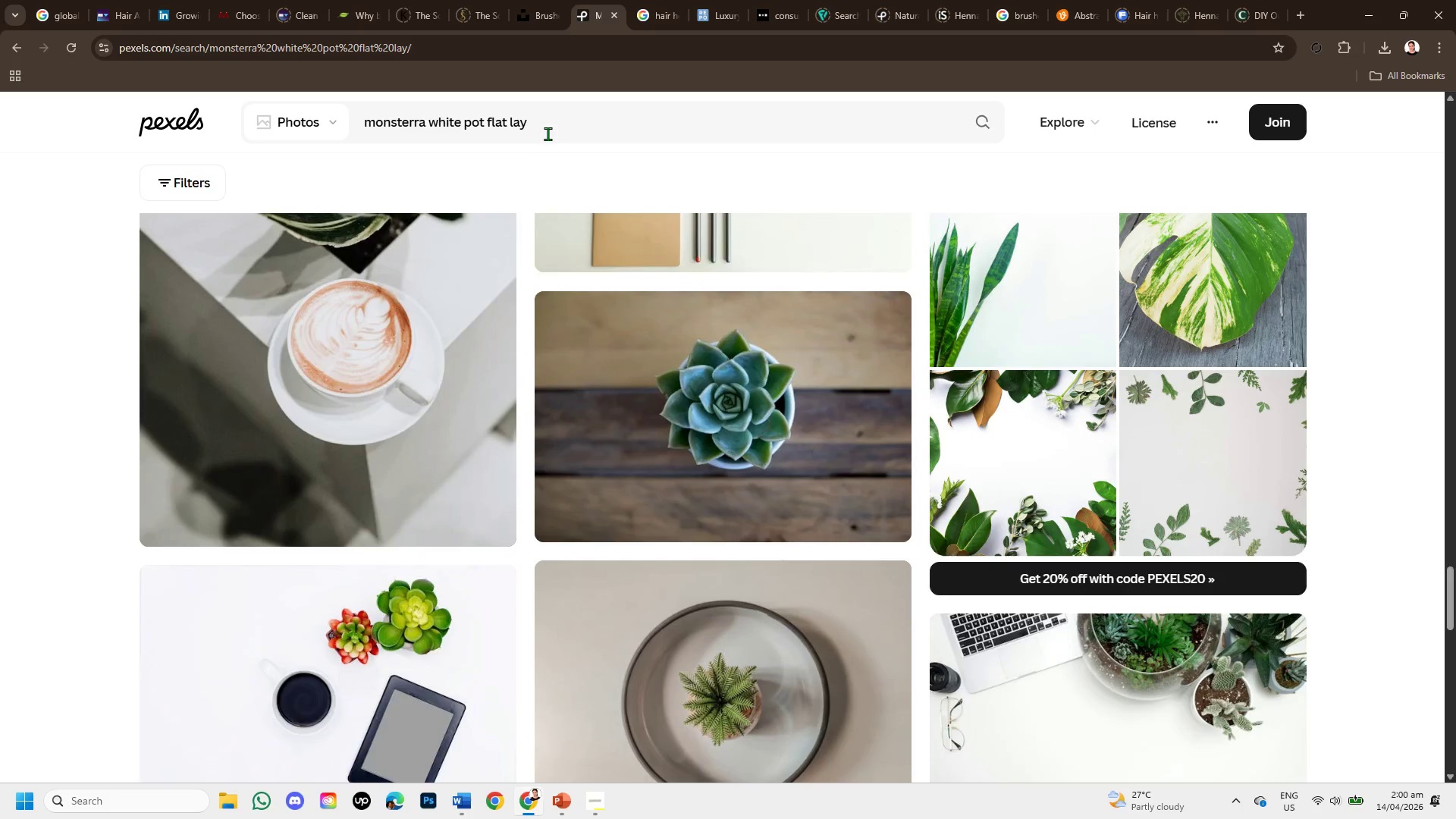 
left_click_drag(start_coordinate=[548, 128], to_coordinate=[487, 108])
 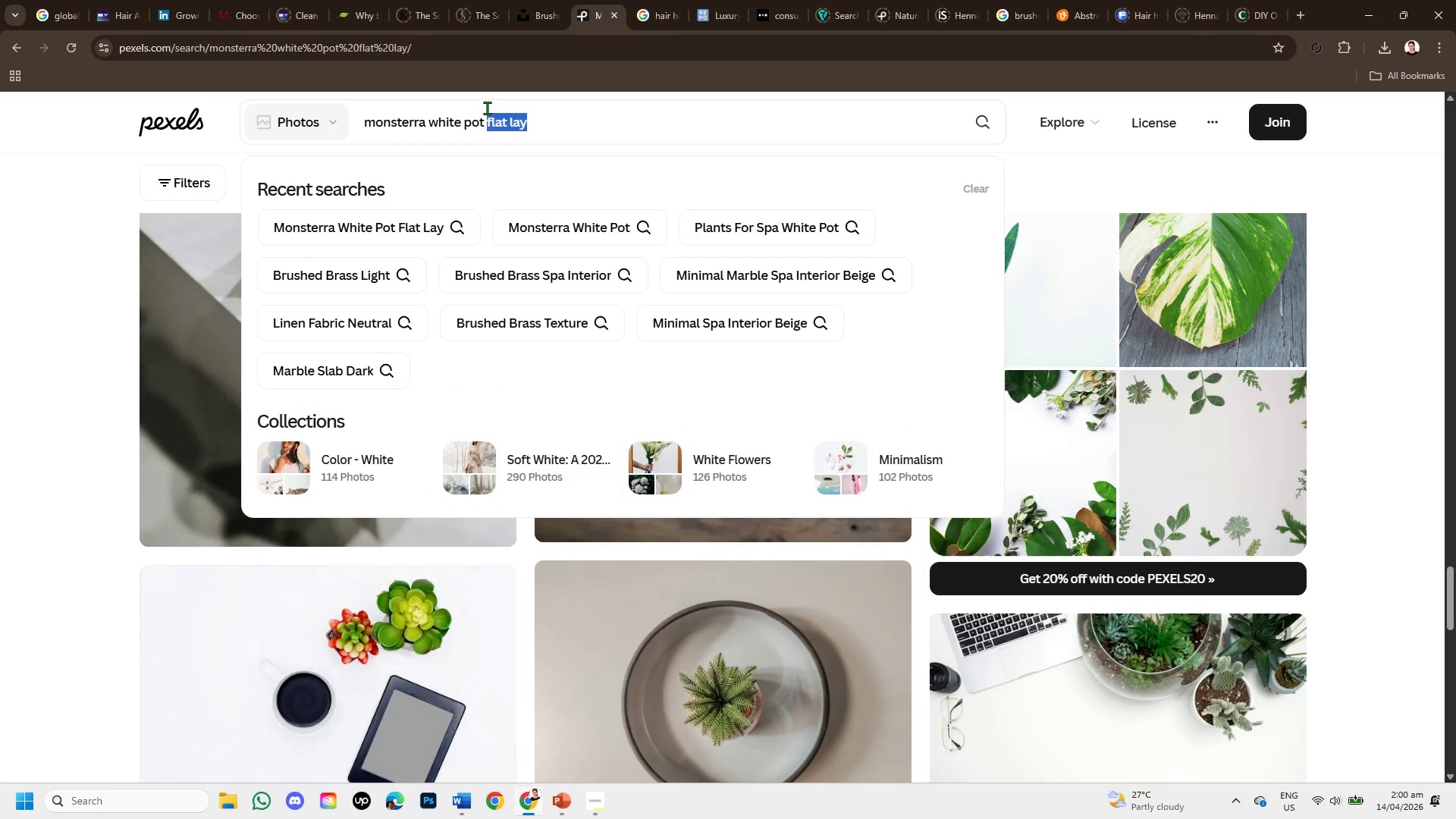 
key(Backspace)
 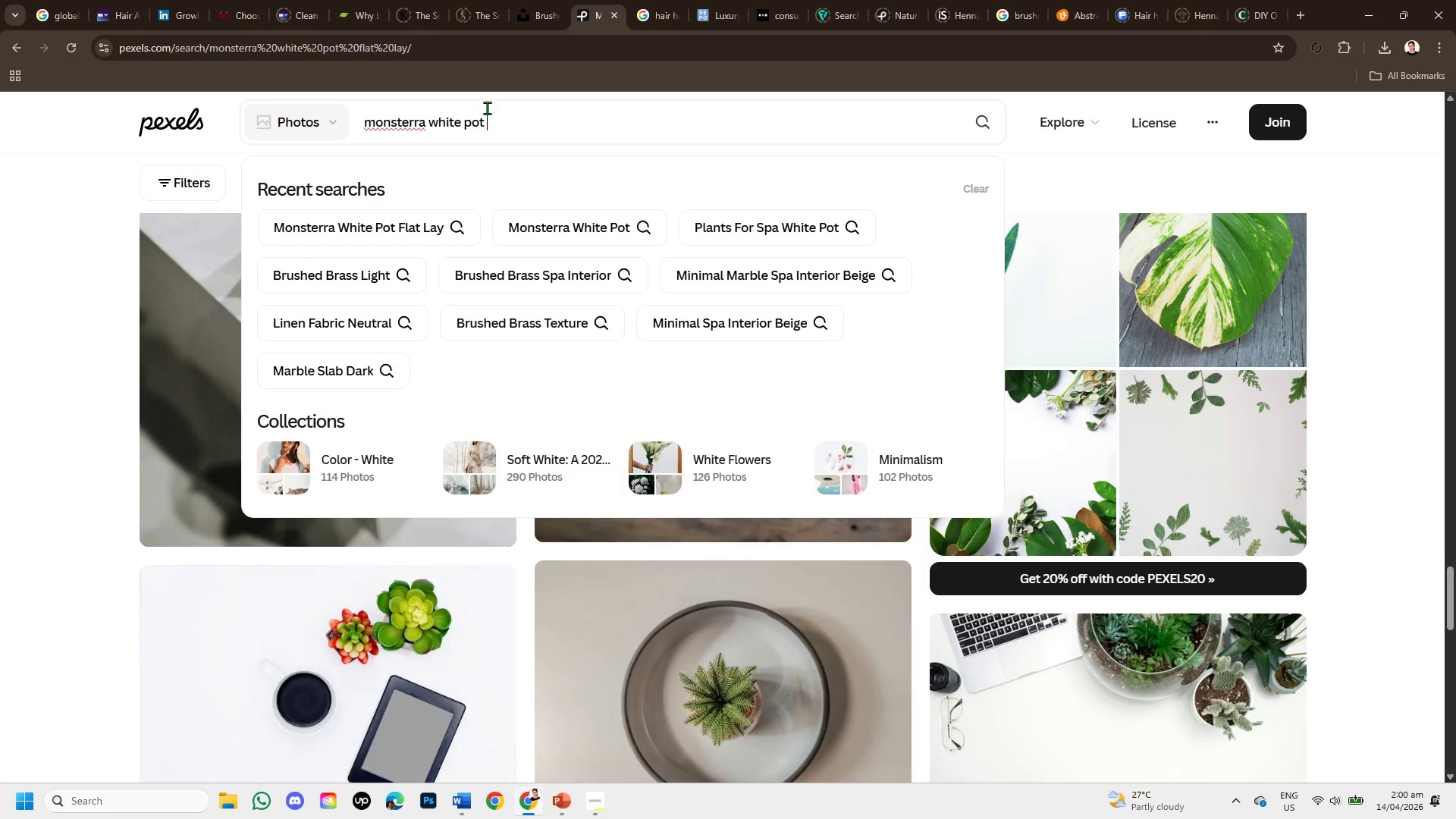 
key(Enter)
 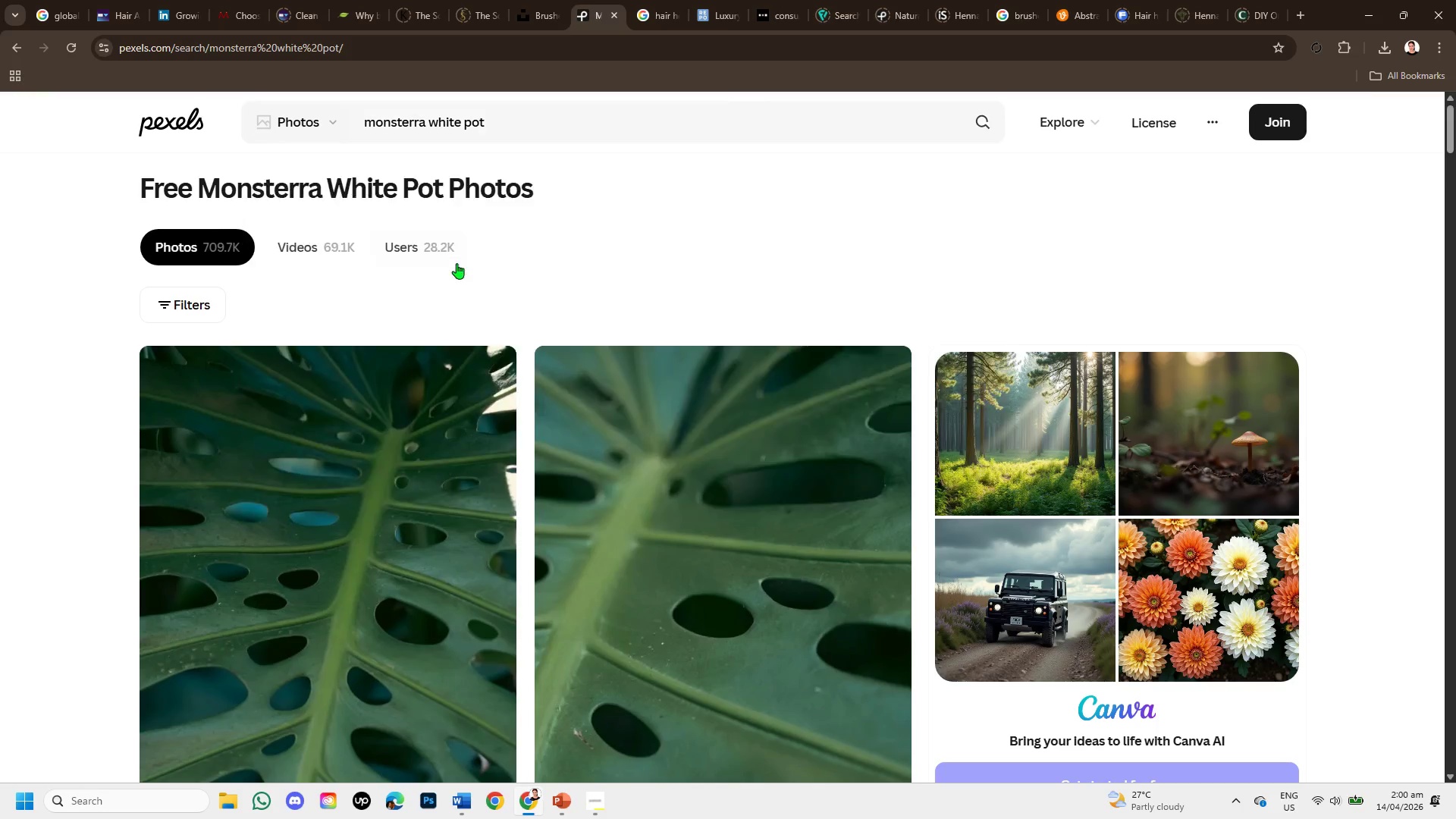 
scroll: coordinate [561, 362], scroll_direction: down, amount: 11.0
 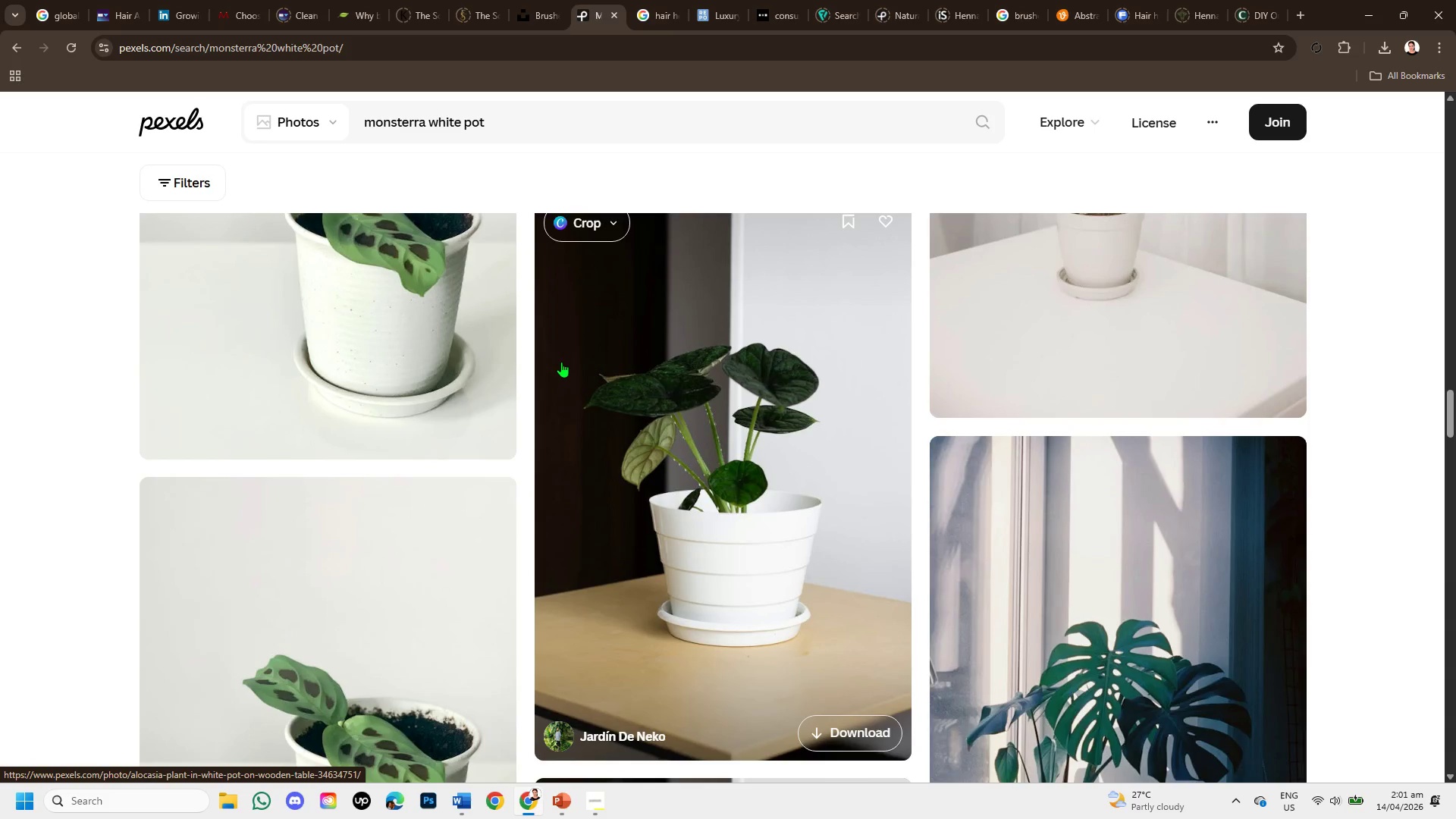 
scroll: coordinate [957, 389], scroll_direction: up, amount: 1.0
 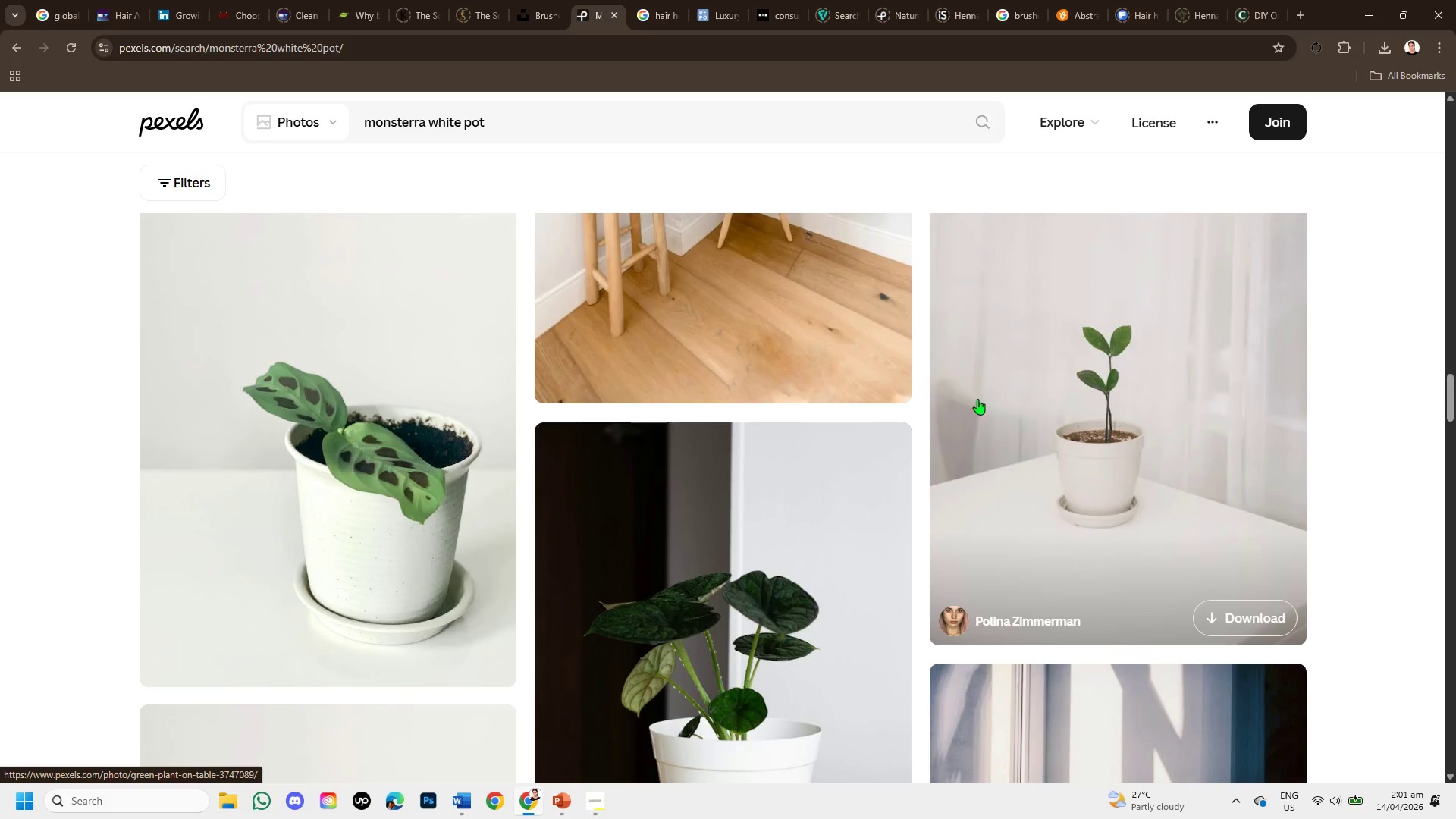 
scroll: coordinate [1133, 454], scroll_direction: down, amount: 9.0
 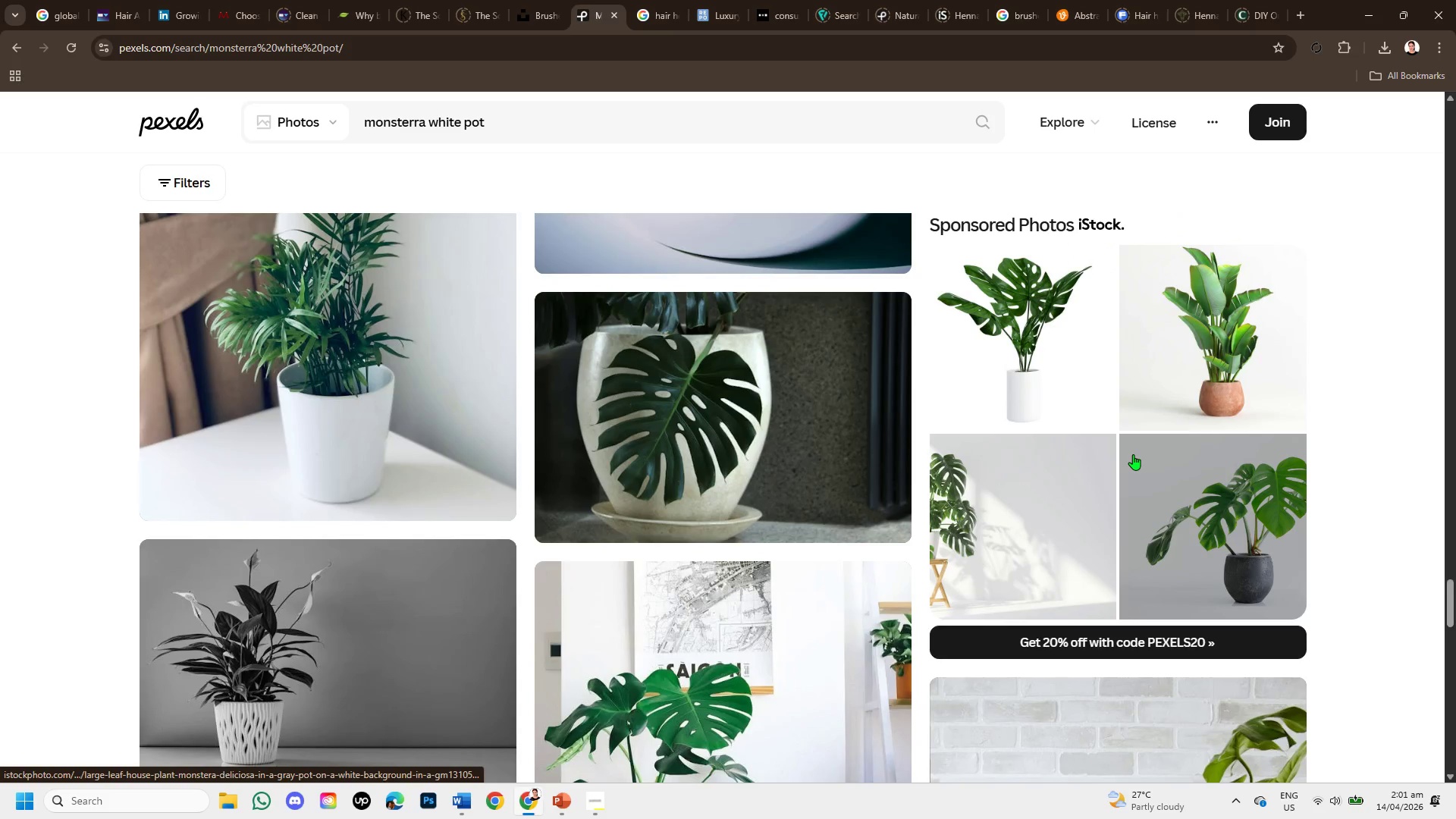 
scroll: coordinate [1132, 469], scroll_direction: down, amount: 3.0
 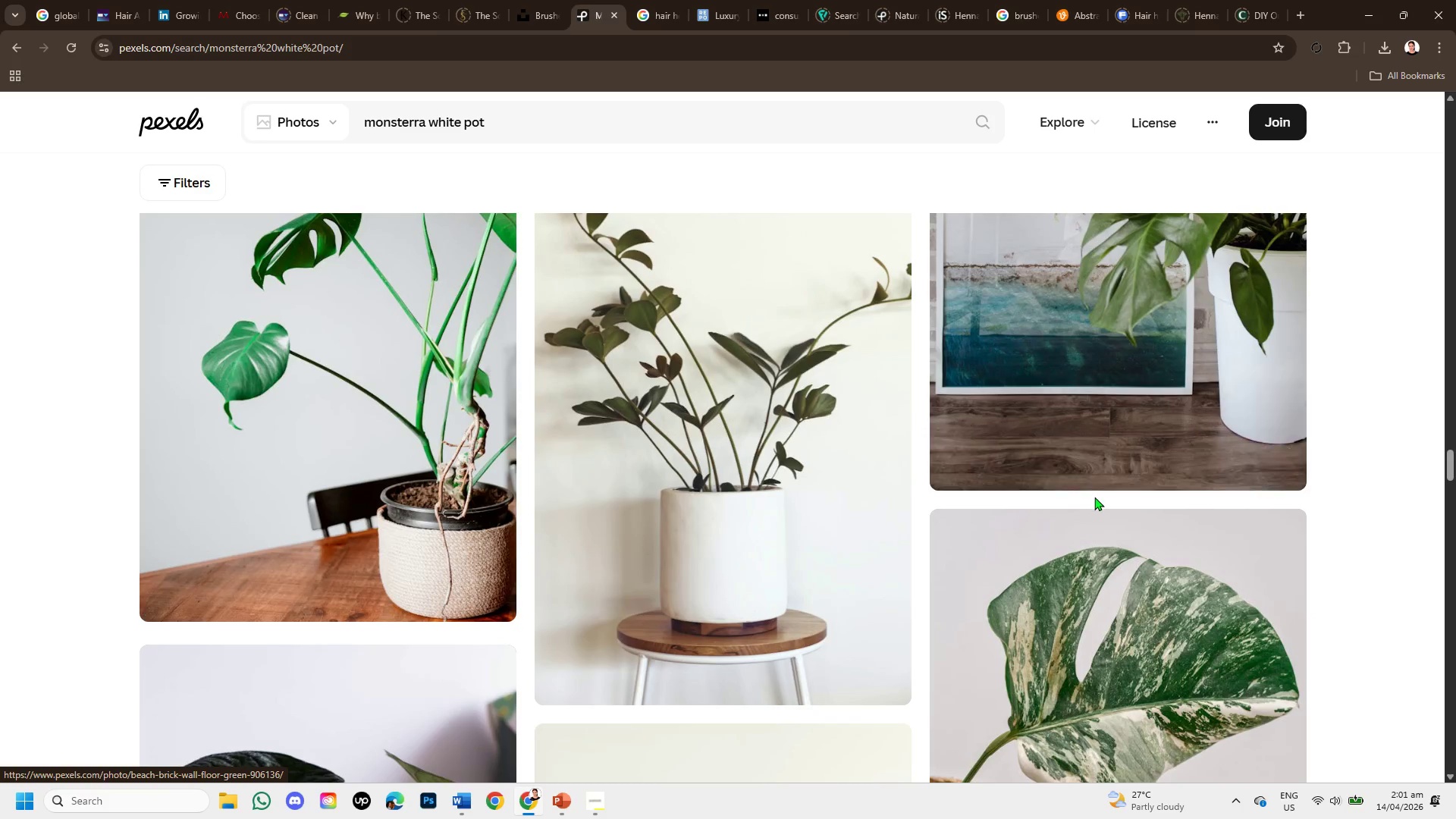 
scroll: coordinate [1078, 496], scroll_direction: up, amount: 1.0
 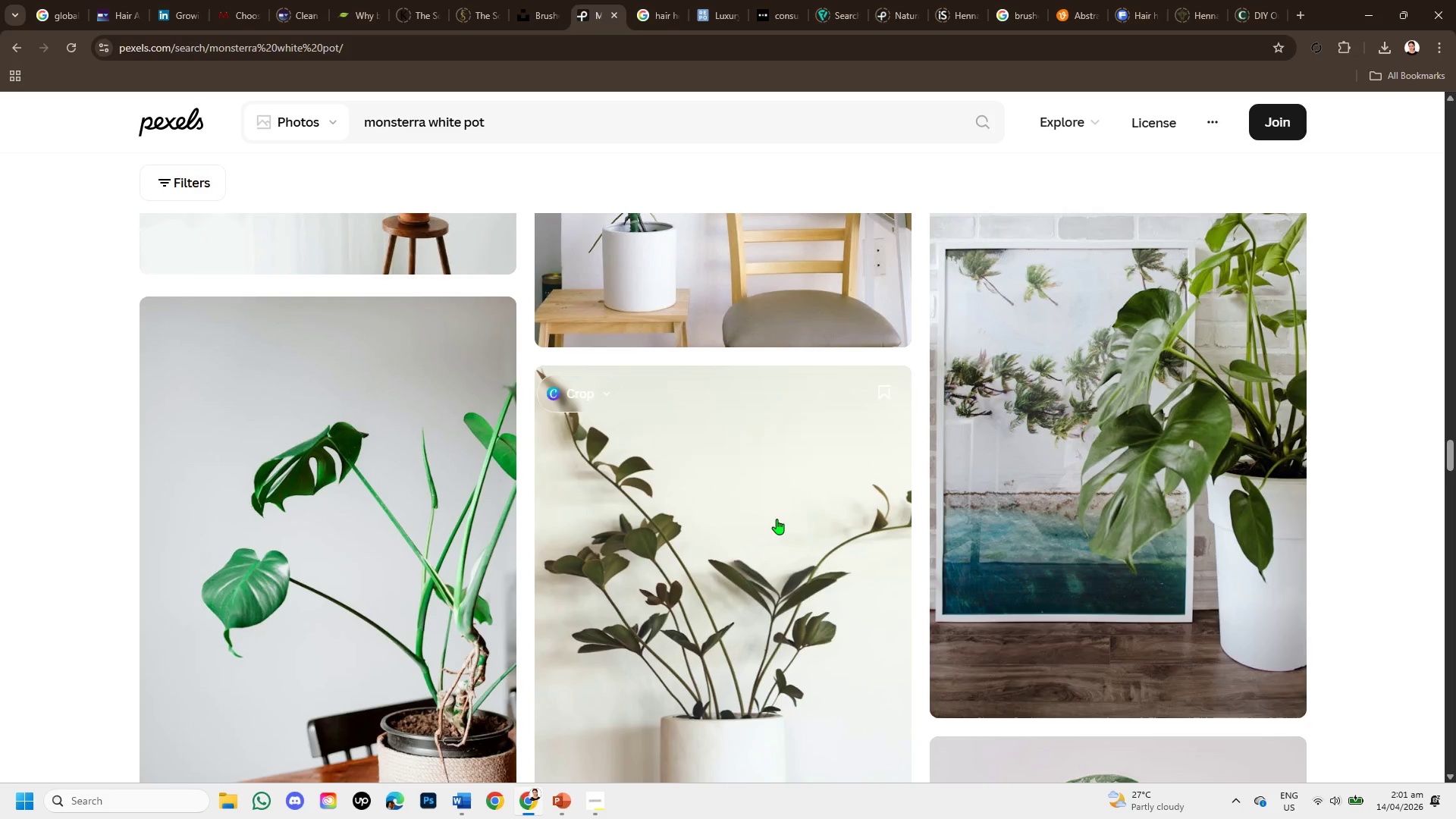 
left_click([777, 519])
 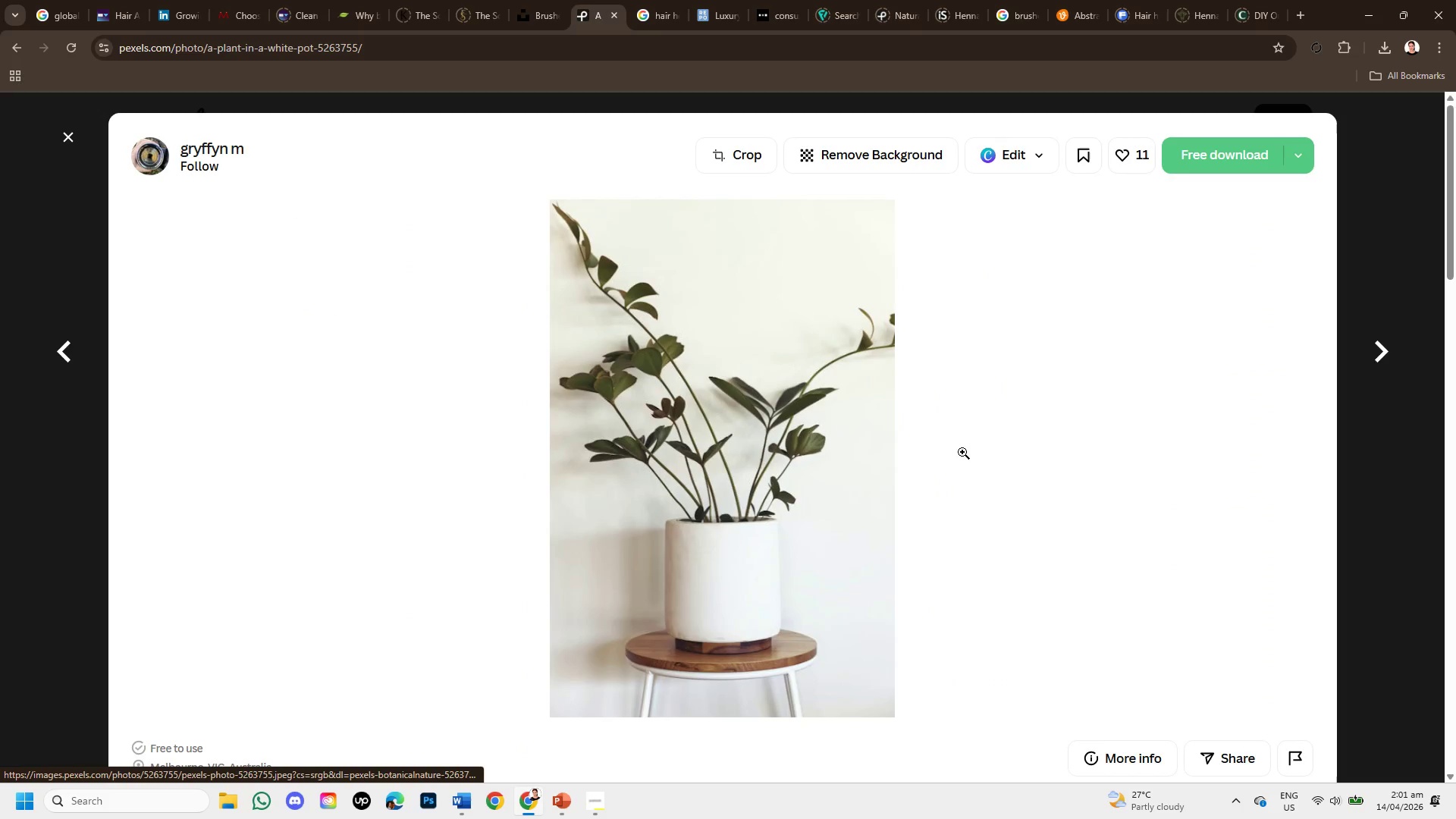 
scroll: coordinate [990, 472], scroll_direction: down, amount: 7.0
 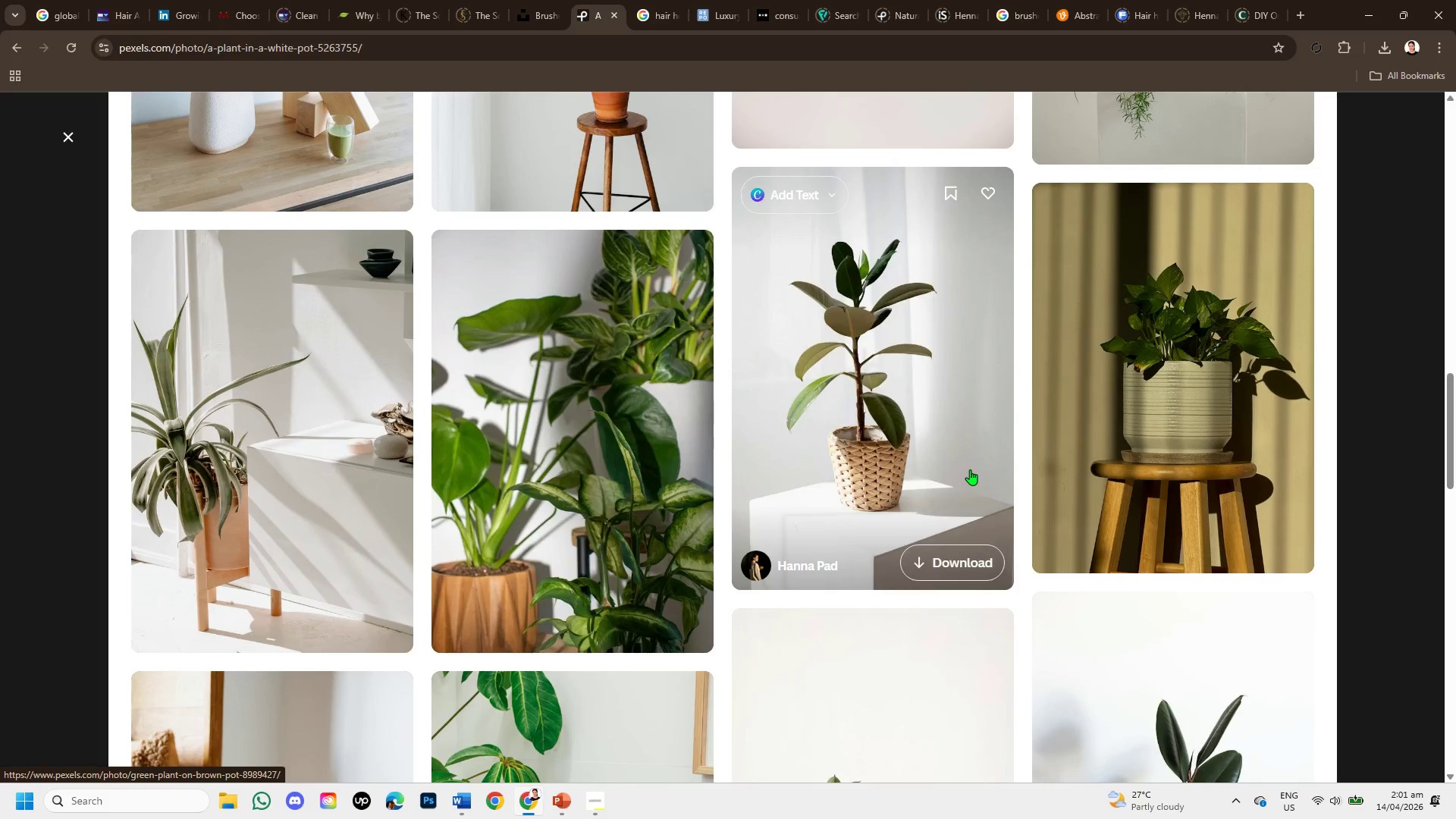 
scroll: coordinate [970, 469], scroll_direction: down, amount: 5.0
 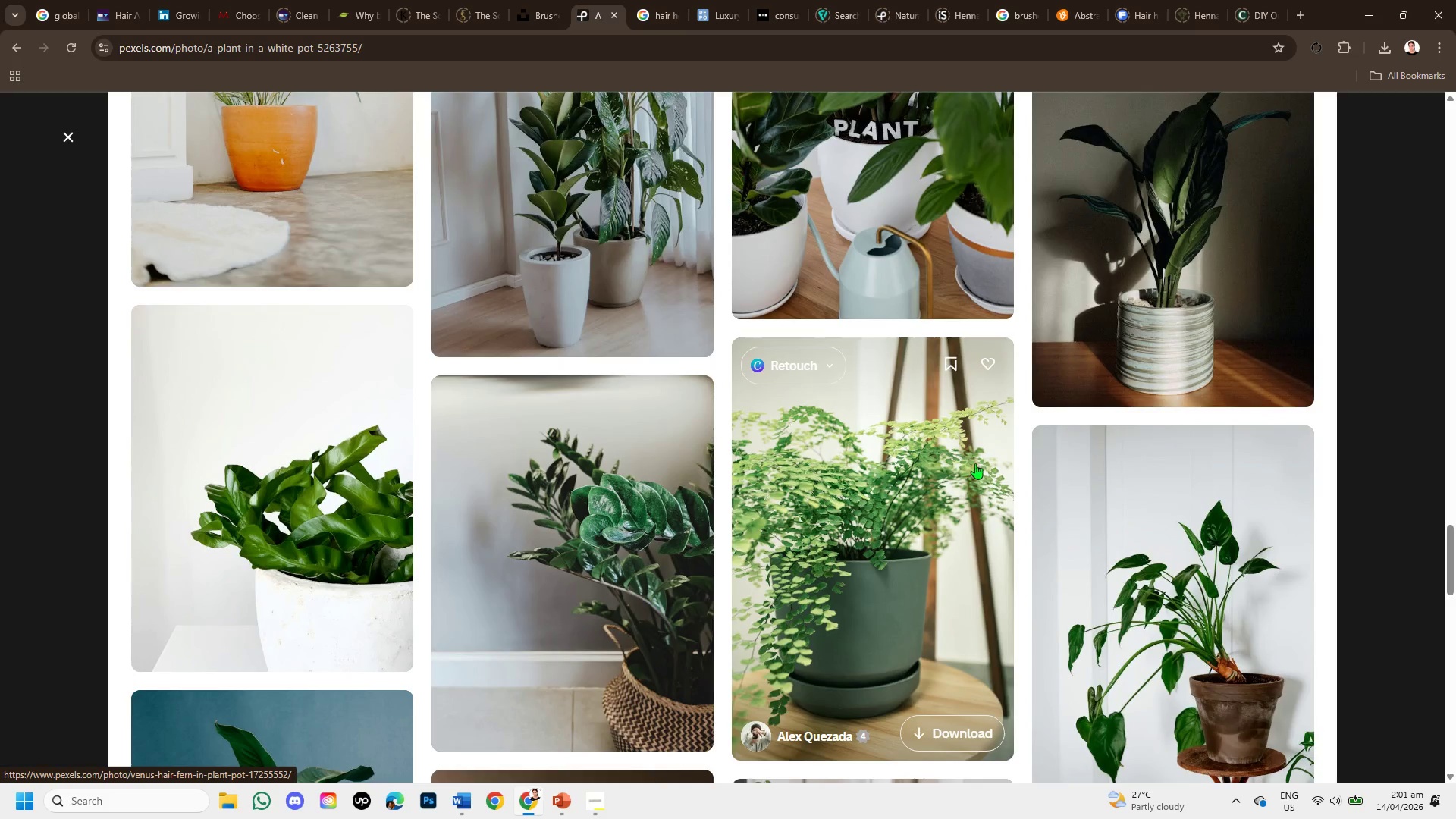 
scroll: coordinate [1034, 469], scroll_direction: down, amount: 6.0
 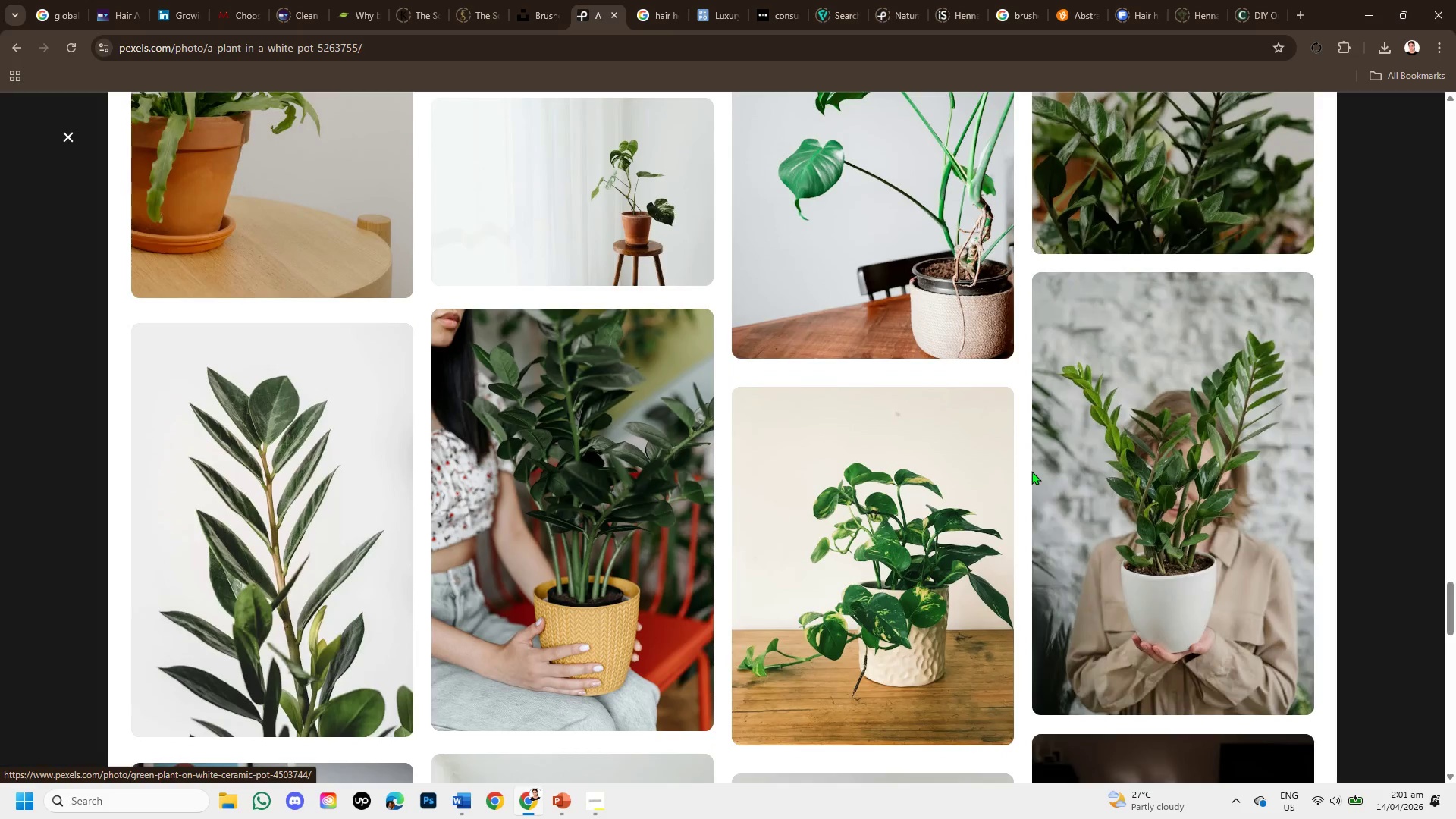 
scroll: coordinate [1028, 473], scroll_direction: down, amount: 1.0
 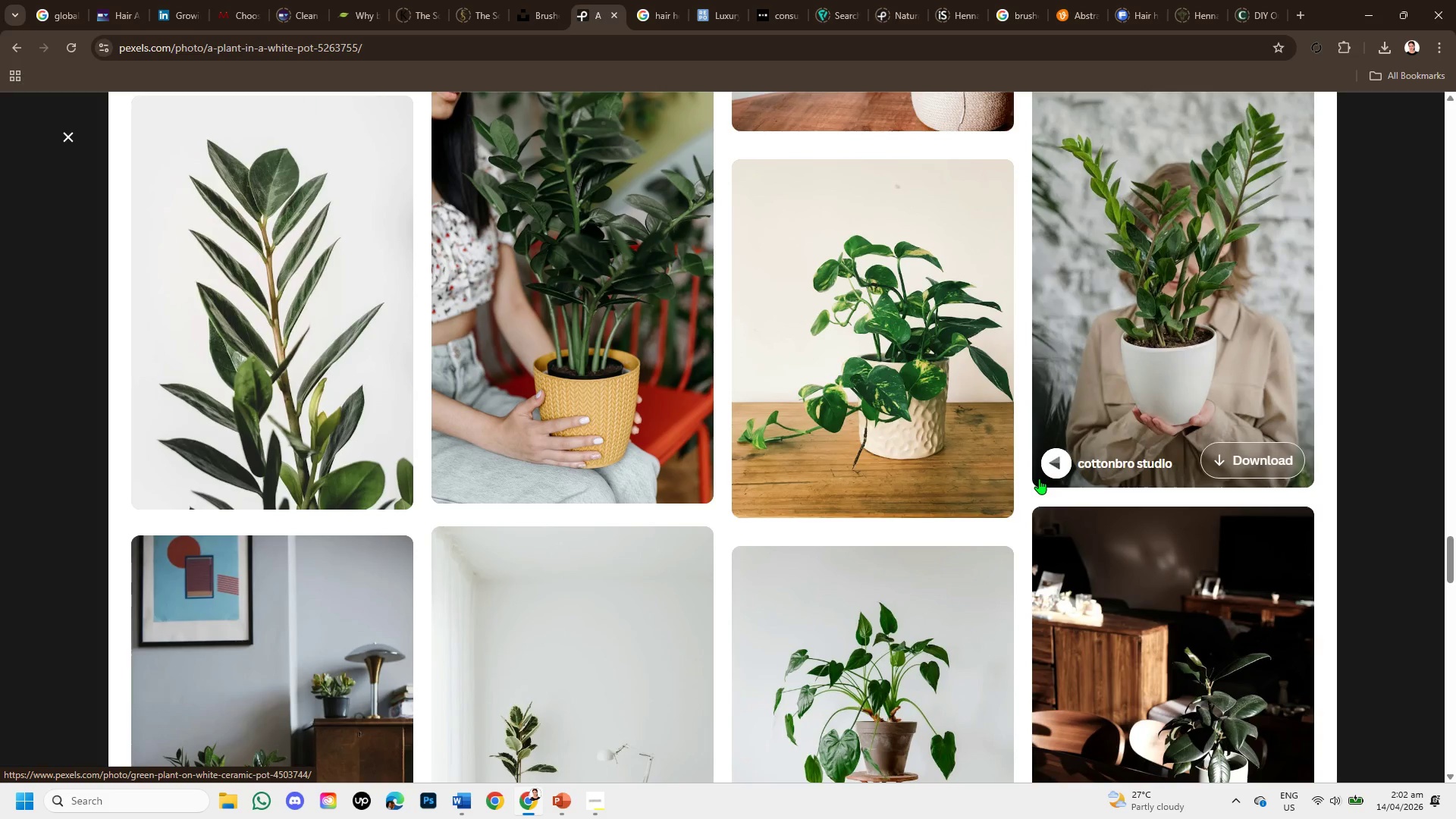 
left_click([1109, 370])
 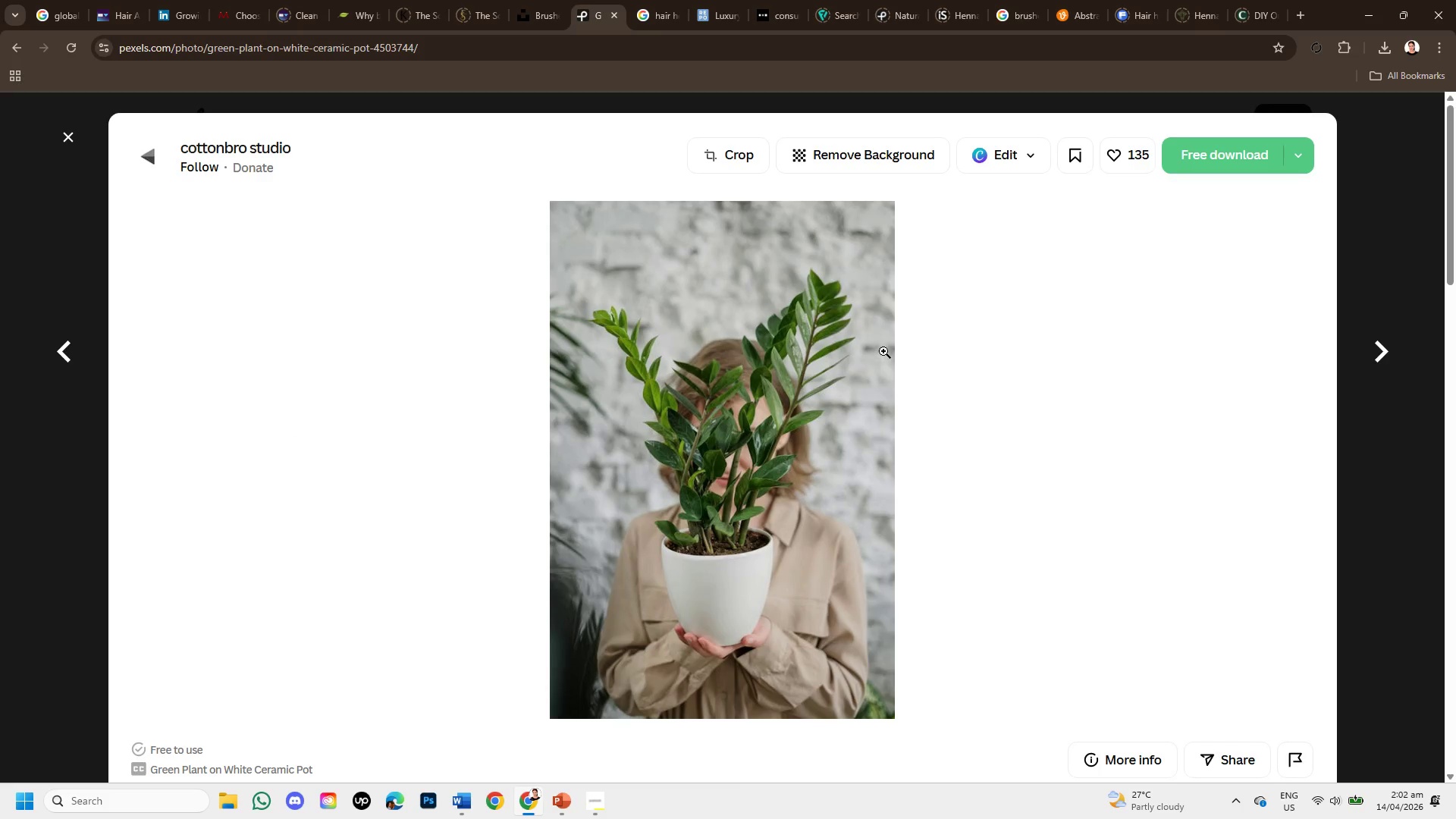 
scroll: coordinate [529, 386], scroll_direction: down, amount: 3.0
 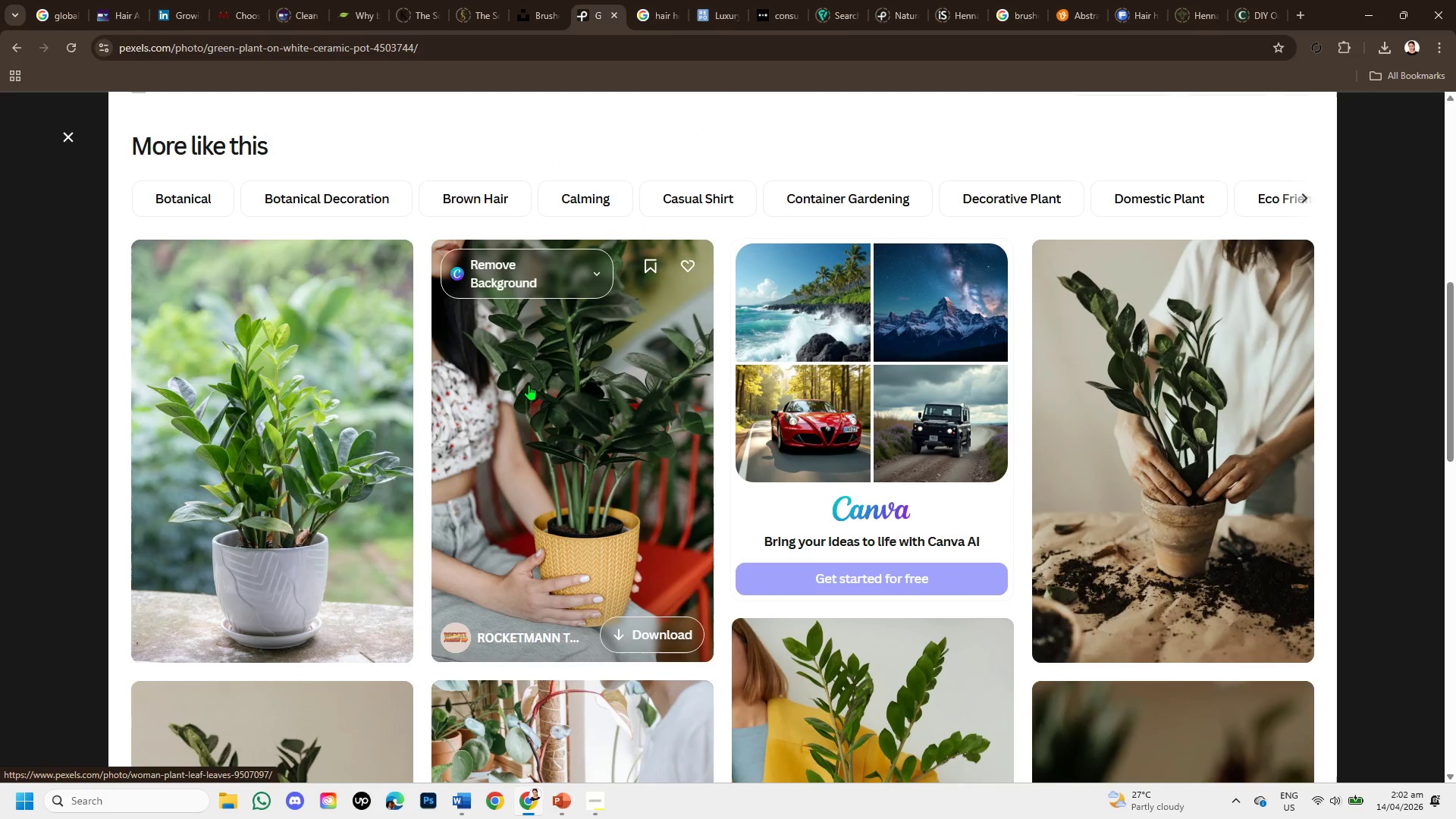 
scroll: coordinate [514, 367], scroll_direction: up, amount: 2.0
 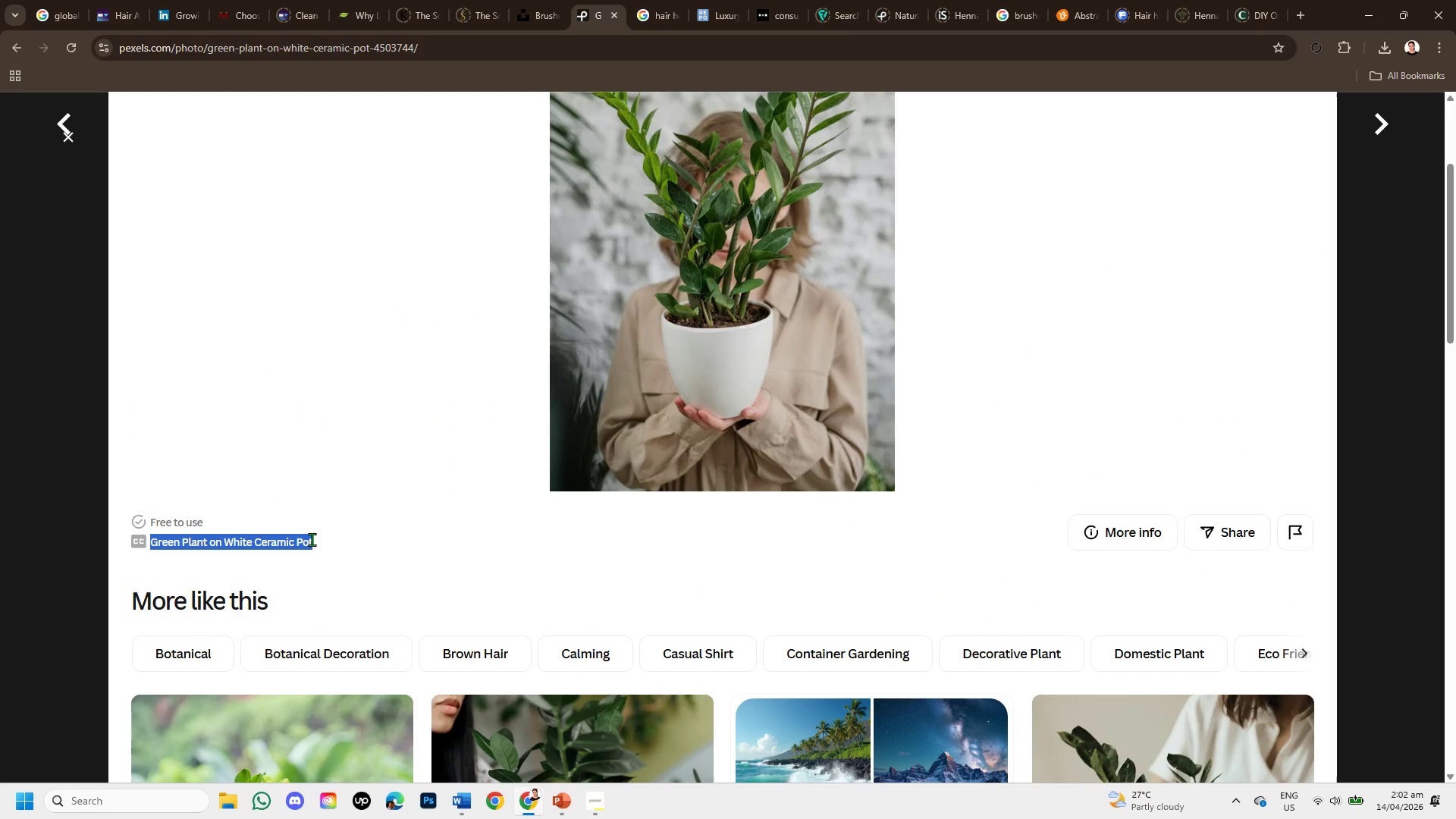 
key(Control+C)
 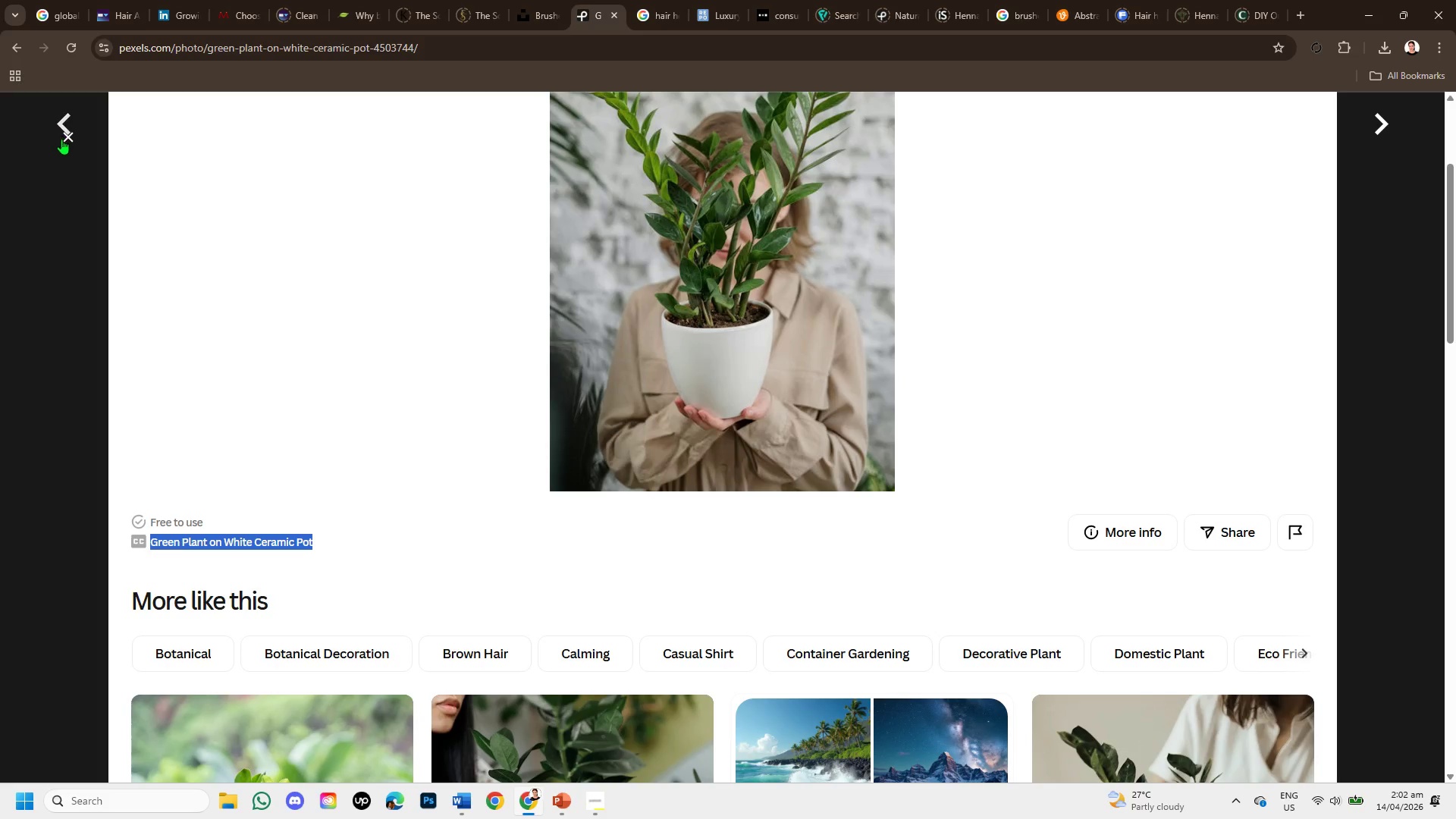 
left_click([64, 140])
 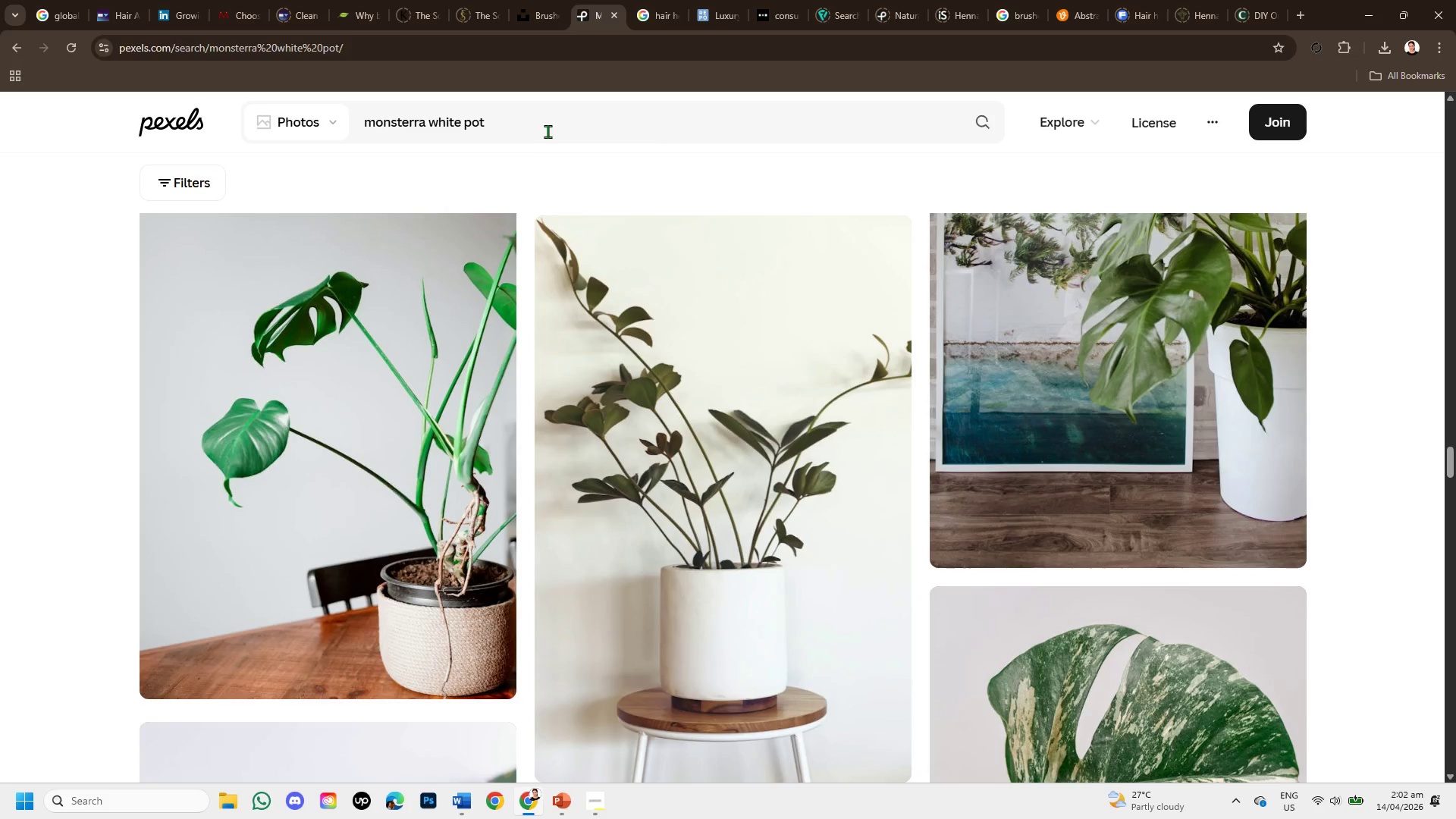 
left_click_drag(start_coordinate=[546, 128], to_coordinate=[328, 119])
 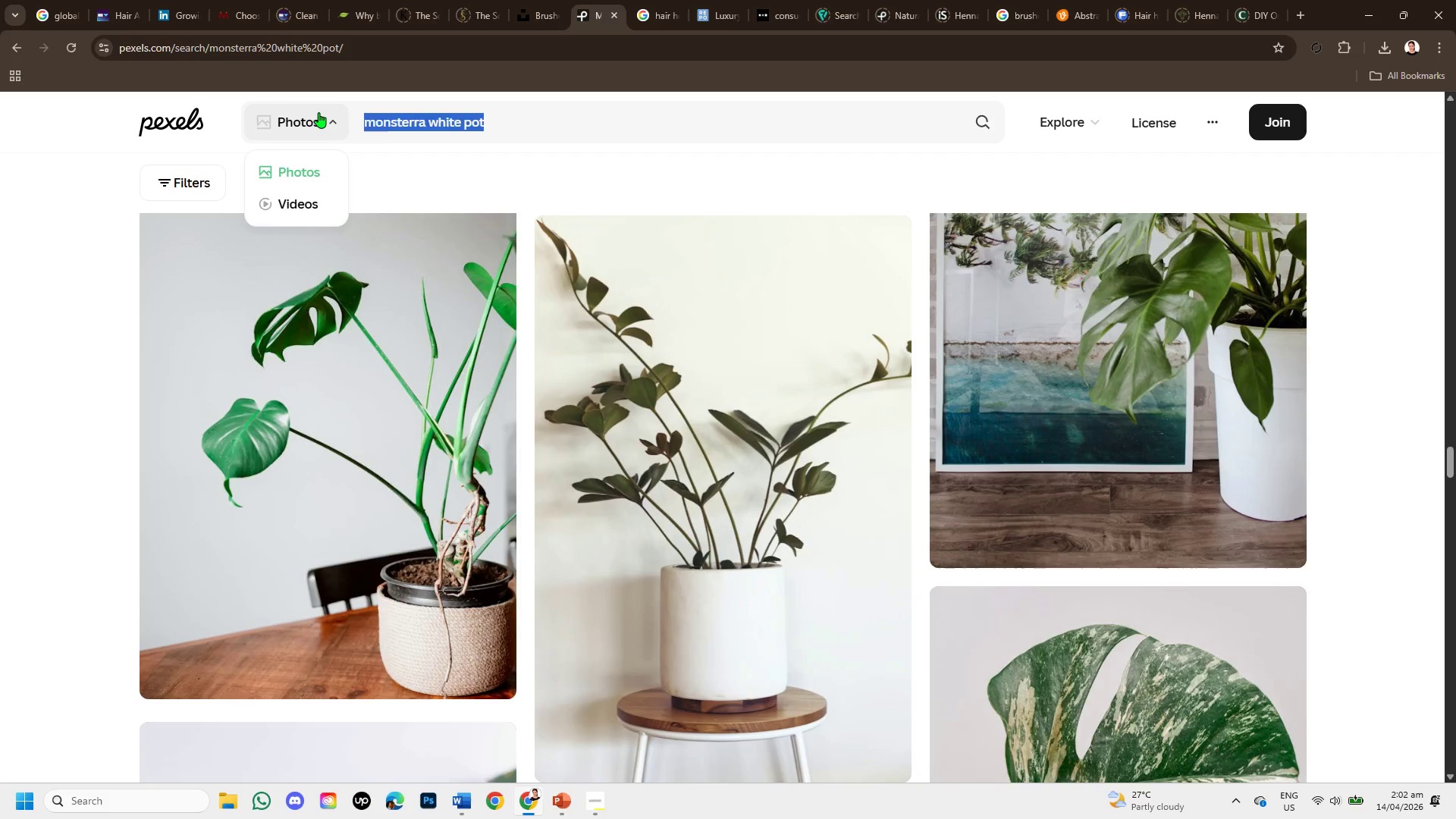 
key(Backspace)
 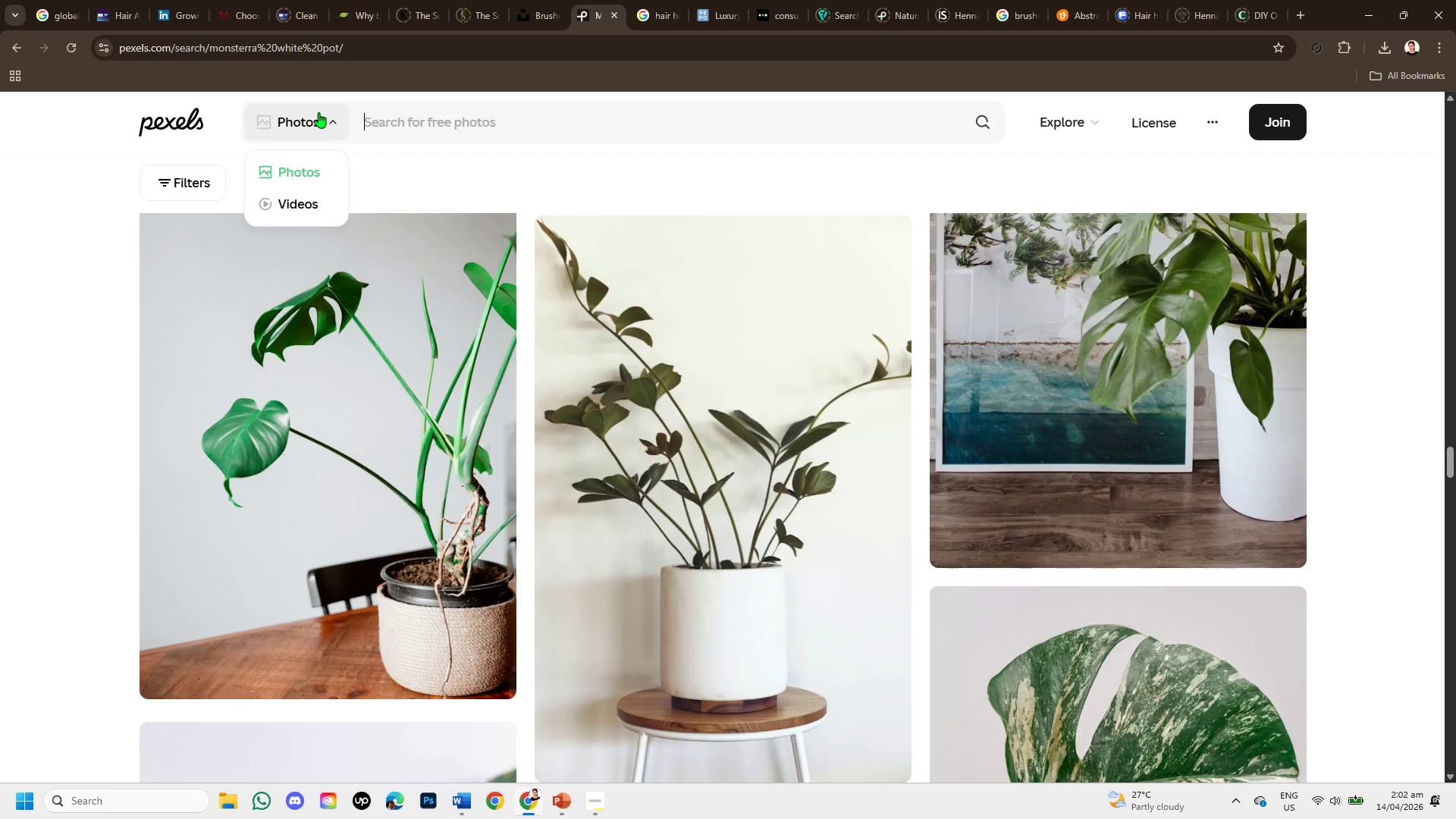 
key(Control+V)
 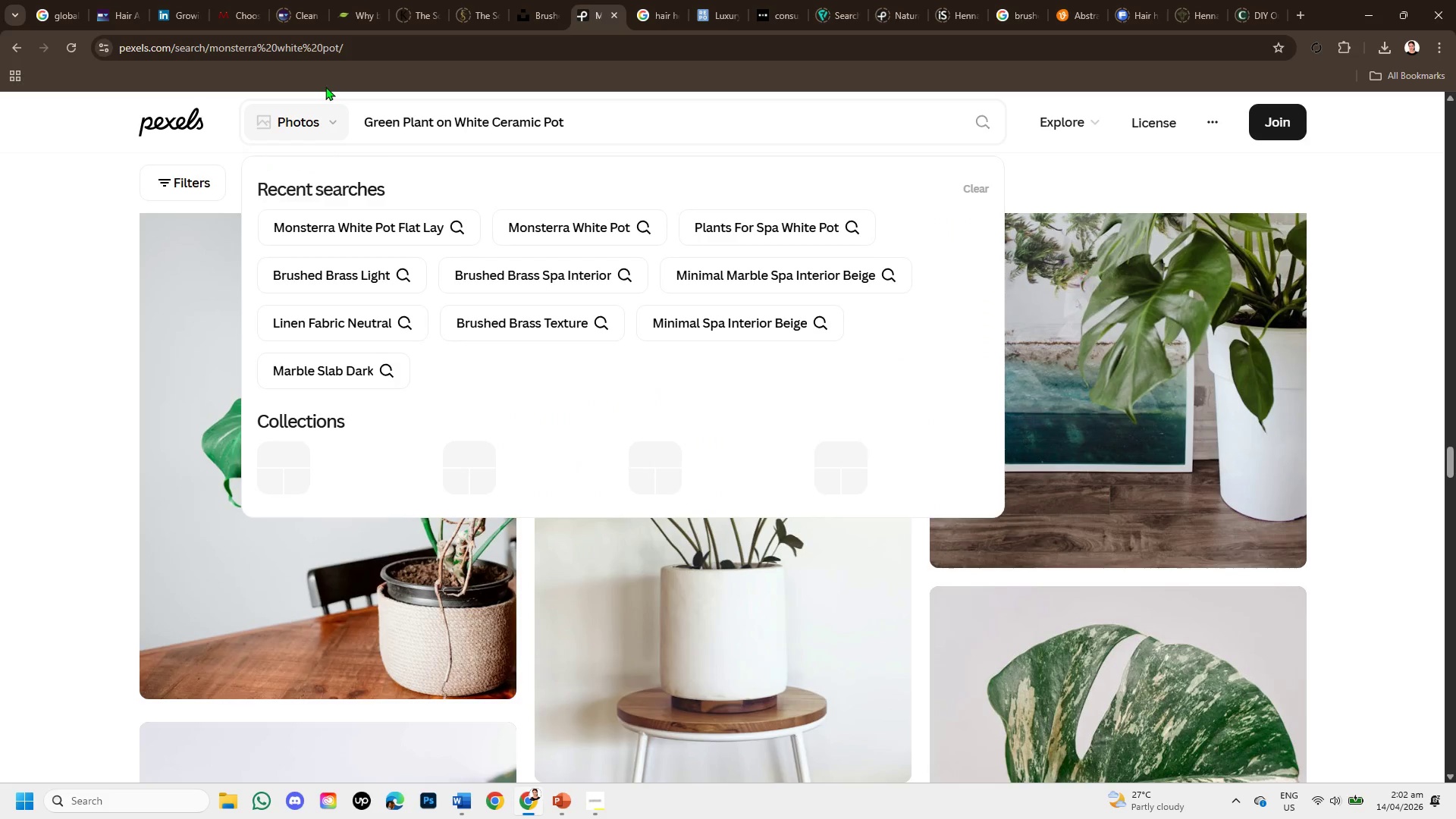 
key(Enter)
 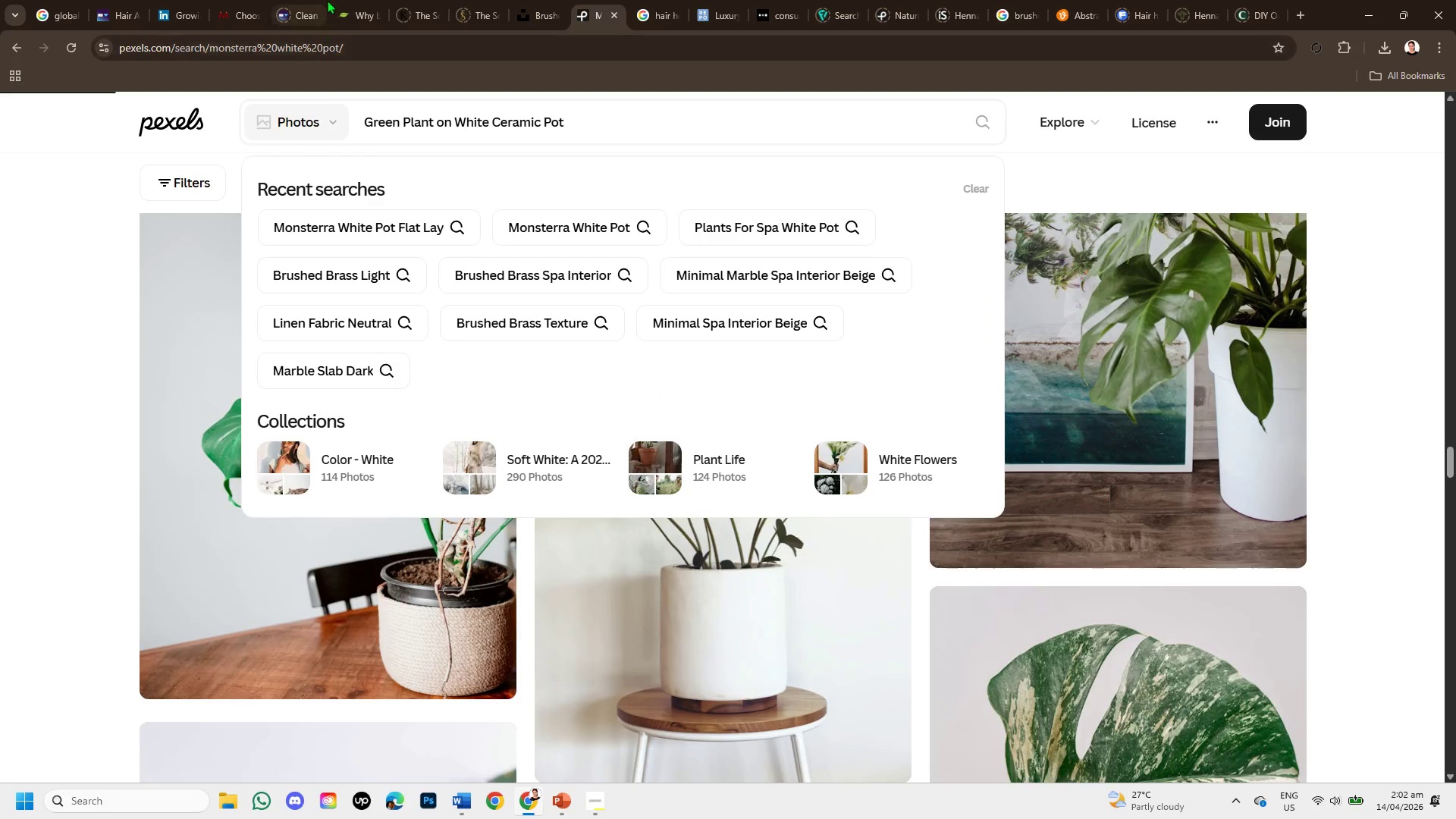 
mouse_move([343, 5])
 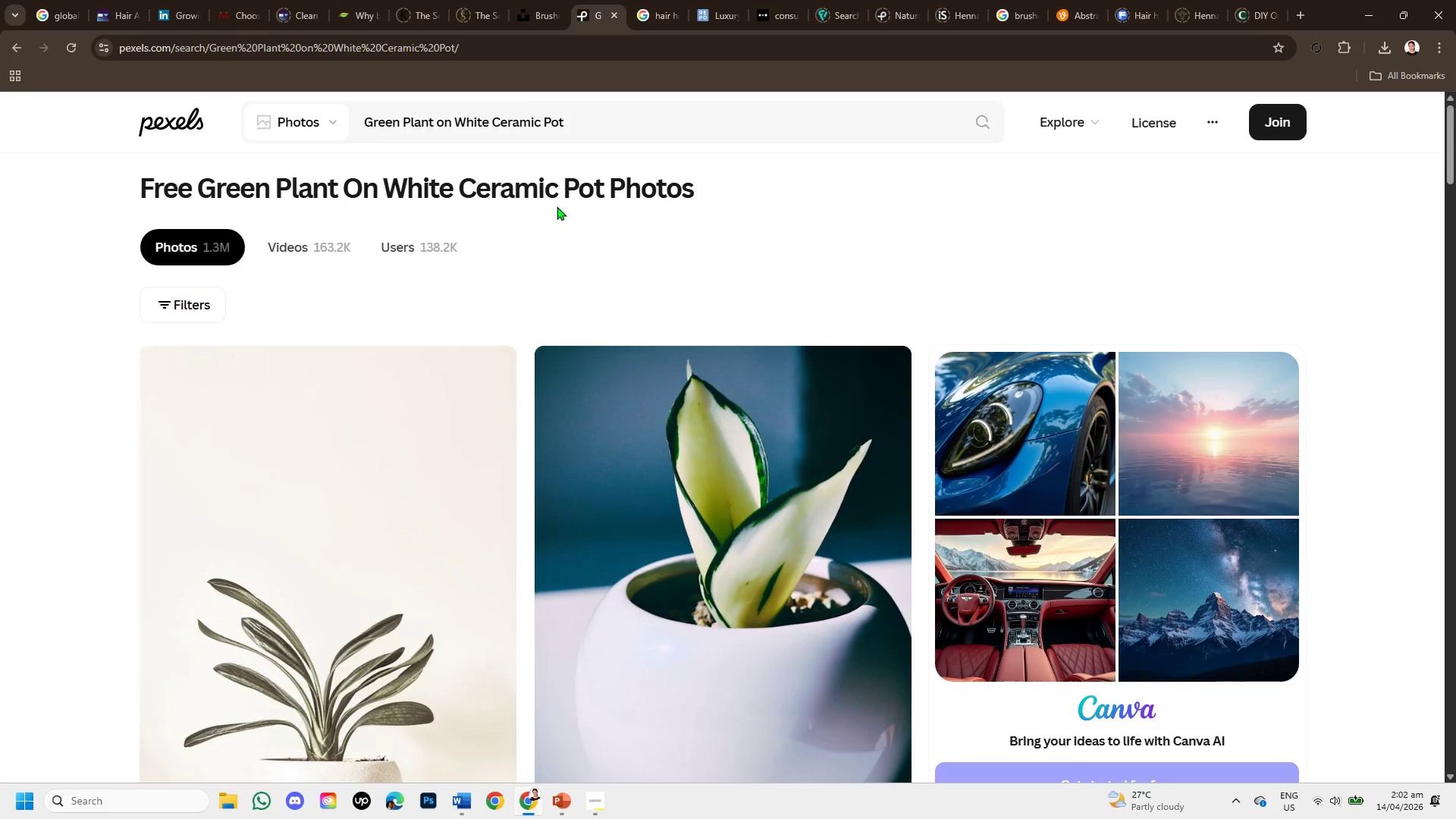 
scroll: coordinate [767, 377], scroll_direction: down, amount: 7.0
 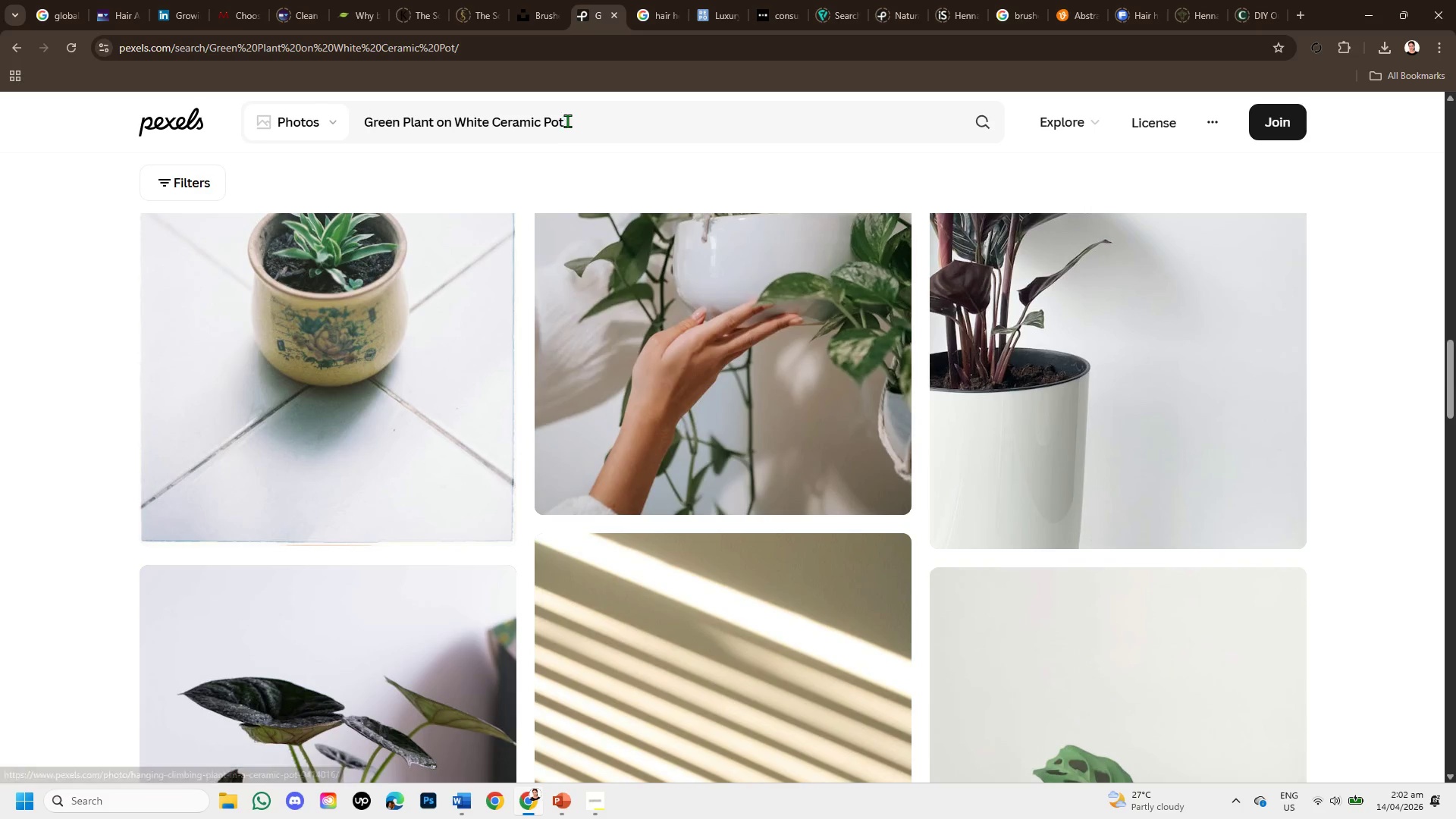 
left_click([567, 121])
 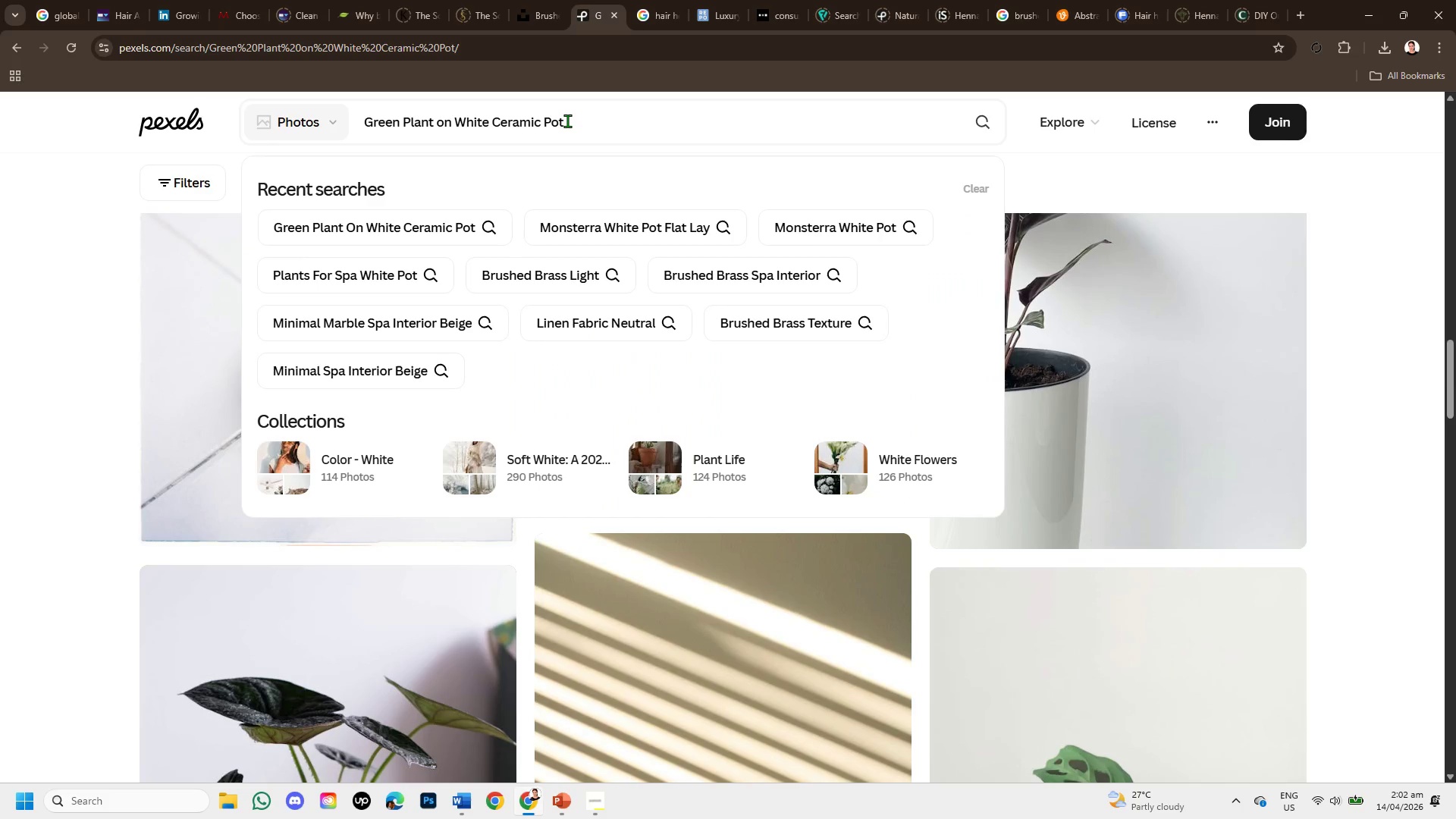 
type( in pl;ain )
key(Backspace)
key(Backspace)
key(Backspace)
key(Backspace)
key(Backspace)
key(Backspace)
type(lain bg )
 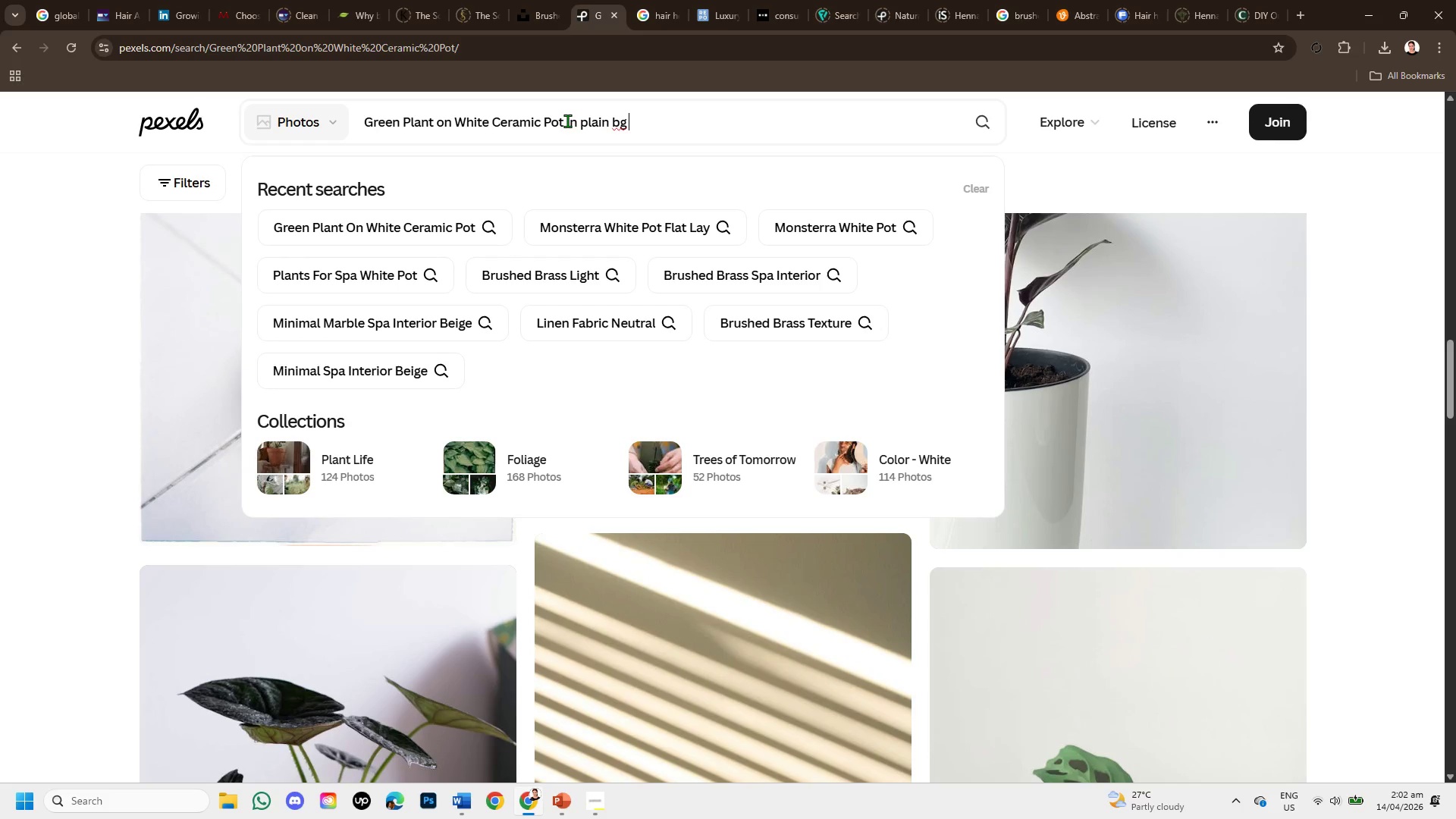 
key(Enter)
 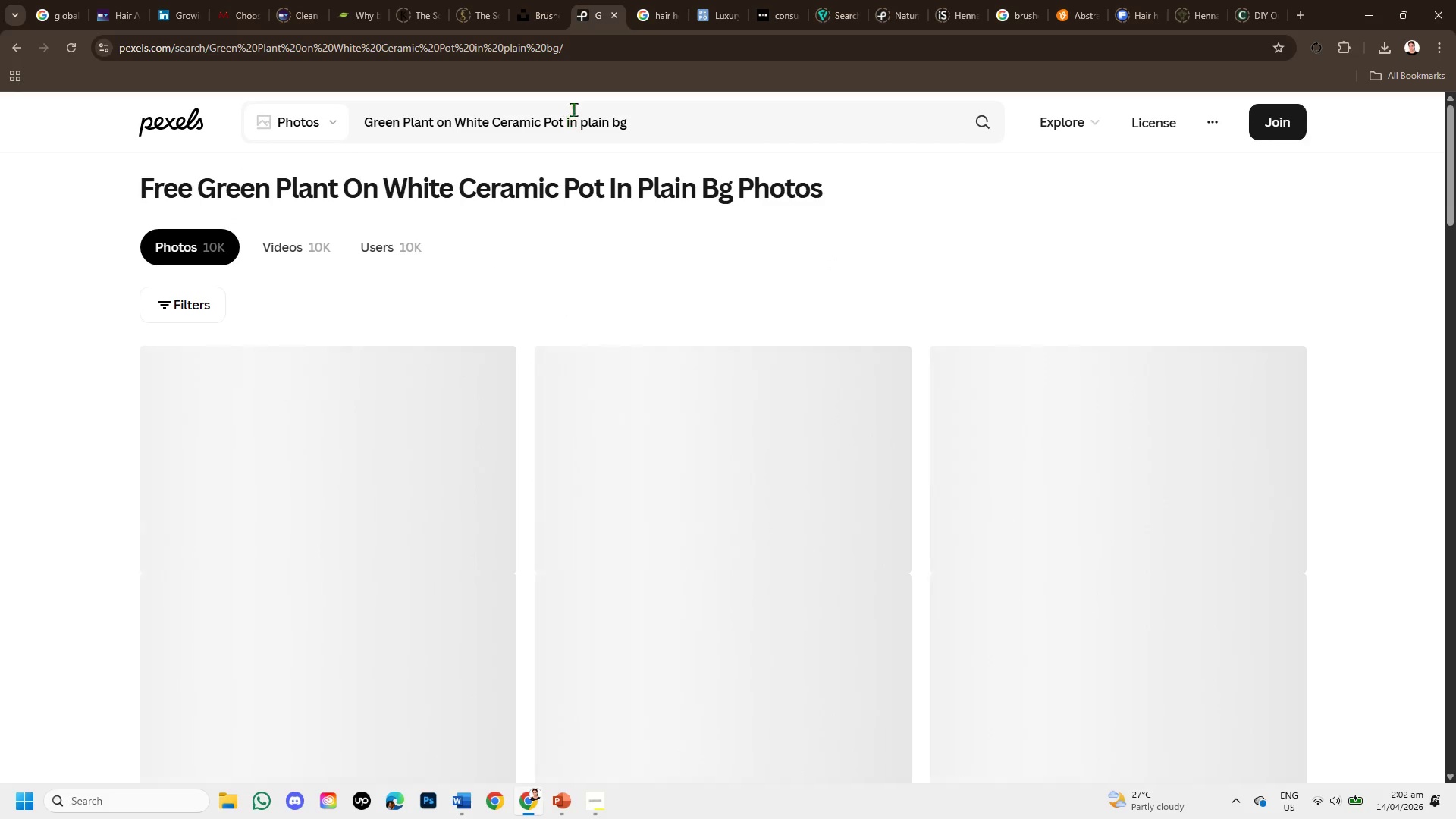 
scroll: coordinate [740, 469], scroll_direction: down, amount: 9.0
 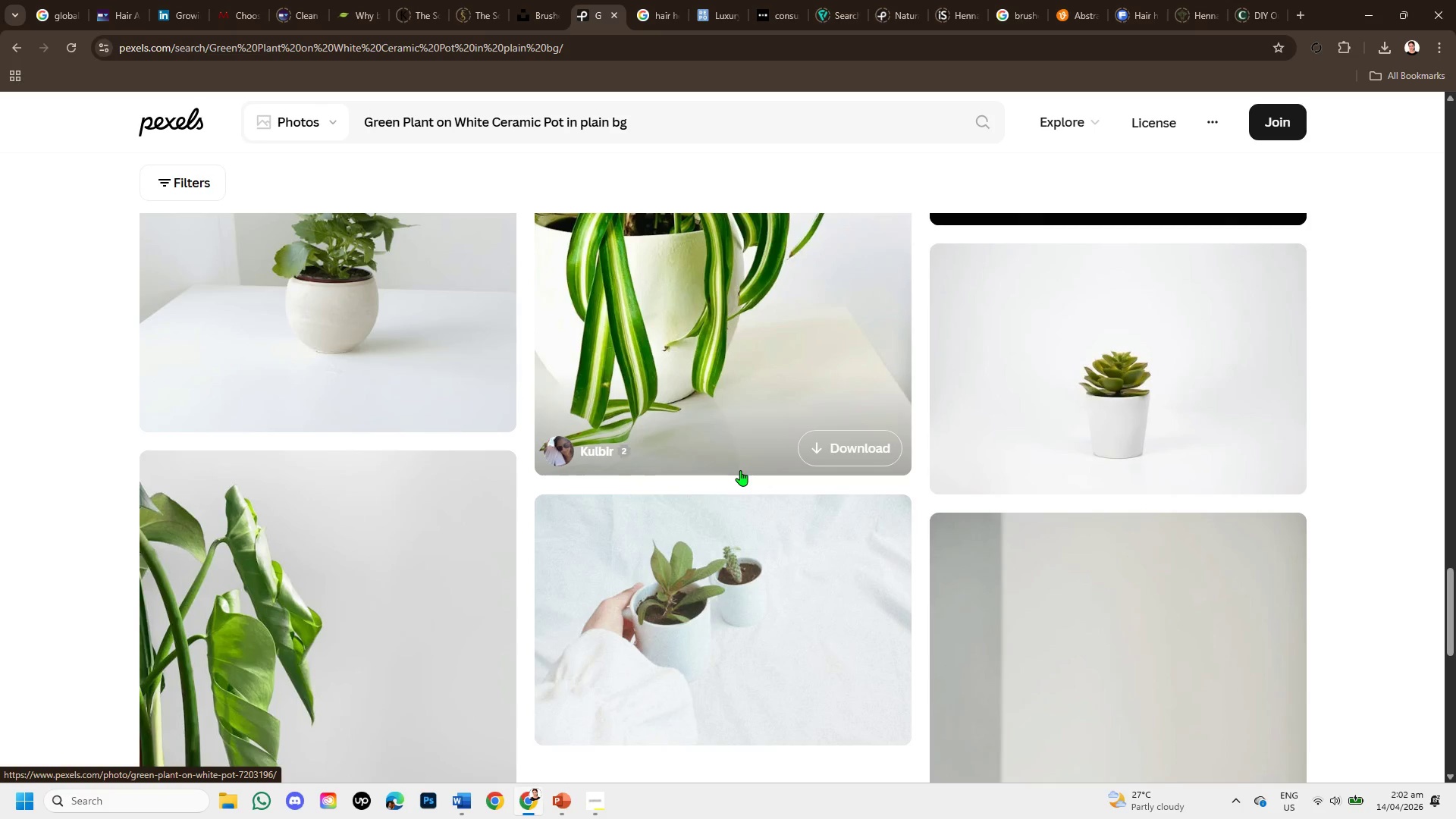 
scroll: coordinate [786, 463], scroll_direction: down, amount: 7.0
 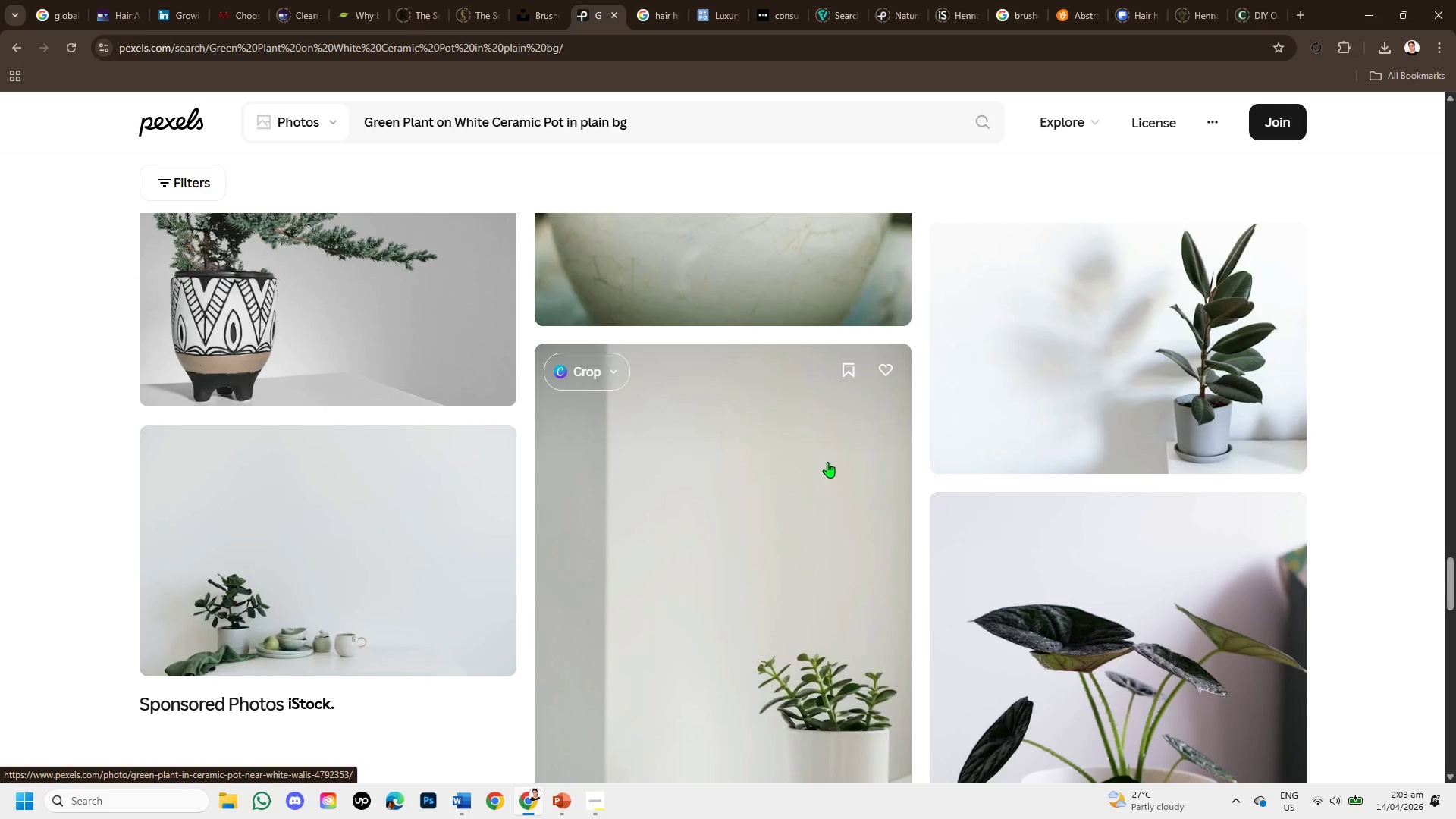 
scroll: coordinate [827, 462], scroll_direction: down, amount: 4.0
 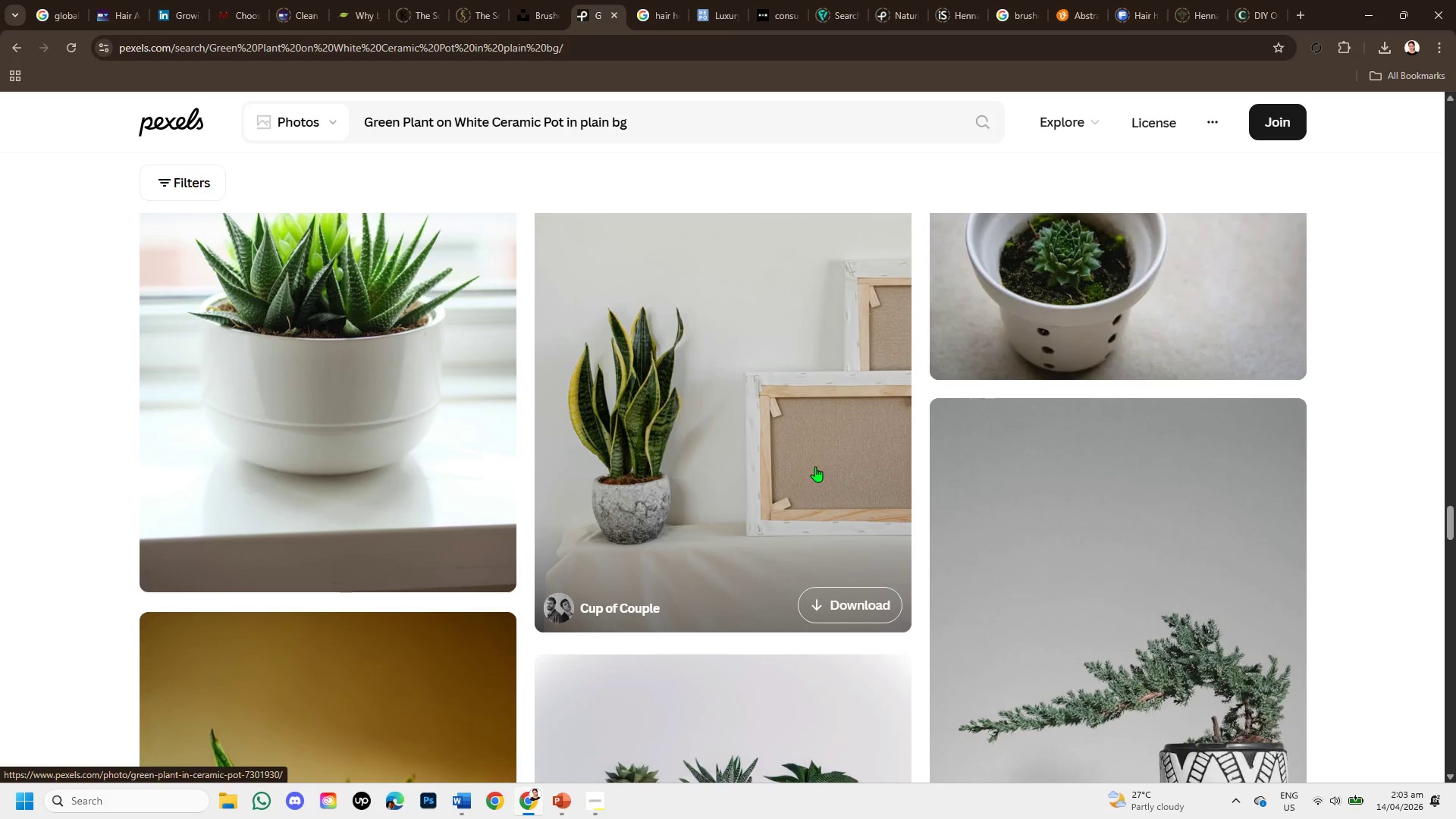 
scroll: coordinate [809, 464], scroll_direction: up, amount: 1.0
 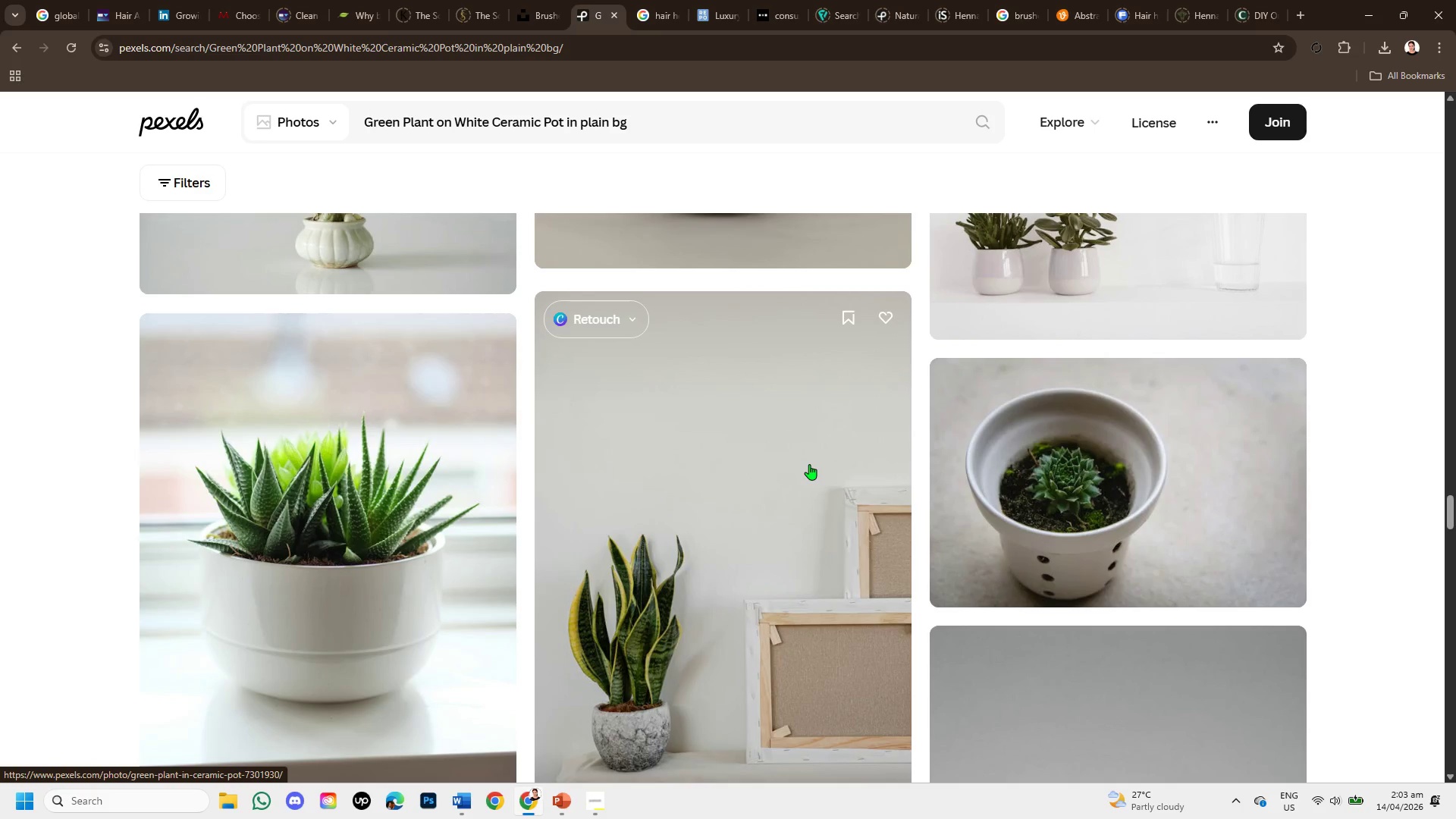 
scroll: coordinate [809, 464], scroll_direction: down, amount: 2.0
 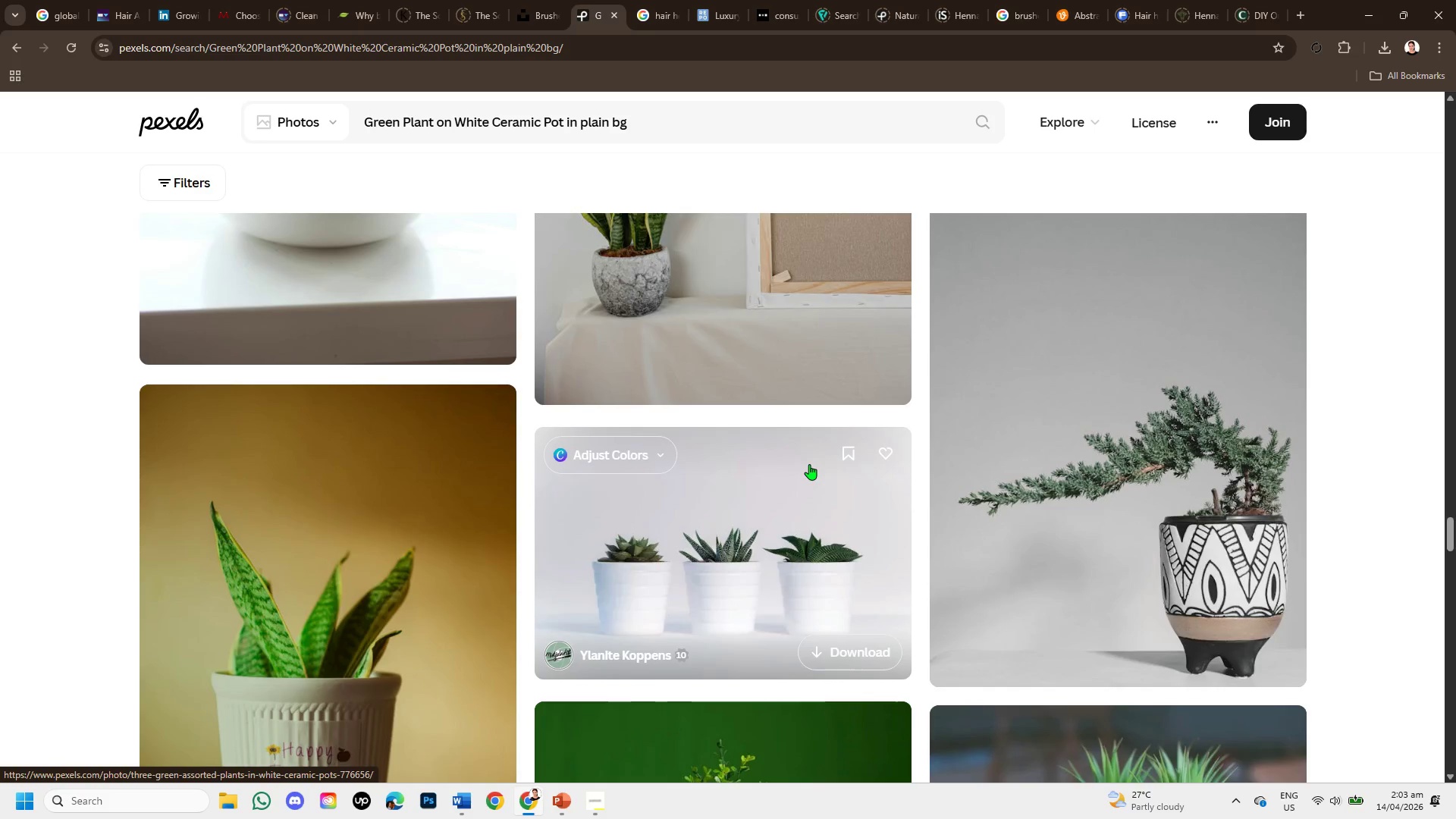 
scroll: coordinate [809, 464], scroll_direction: up, amount: 1.0
 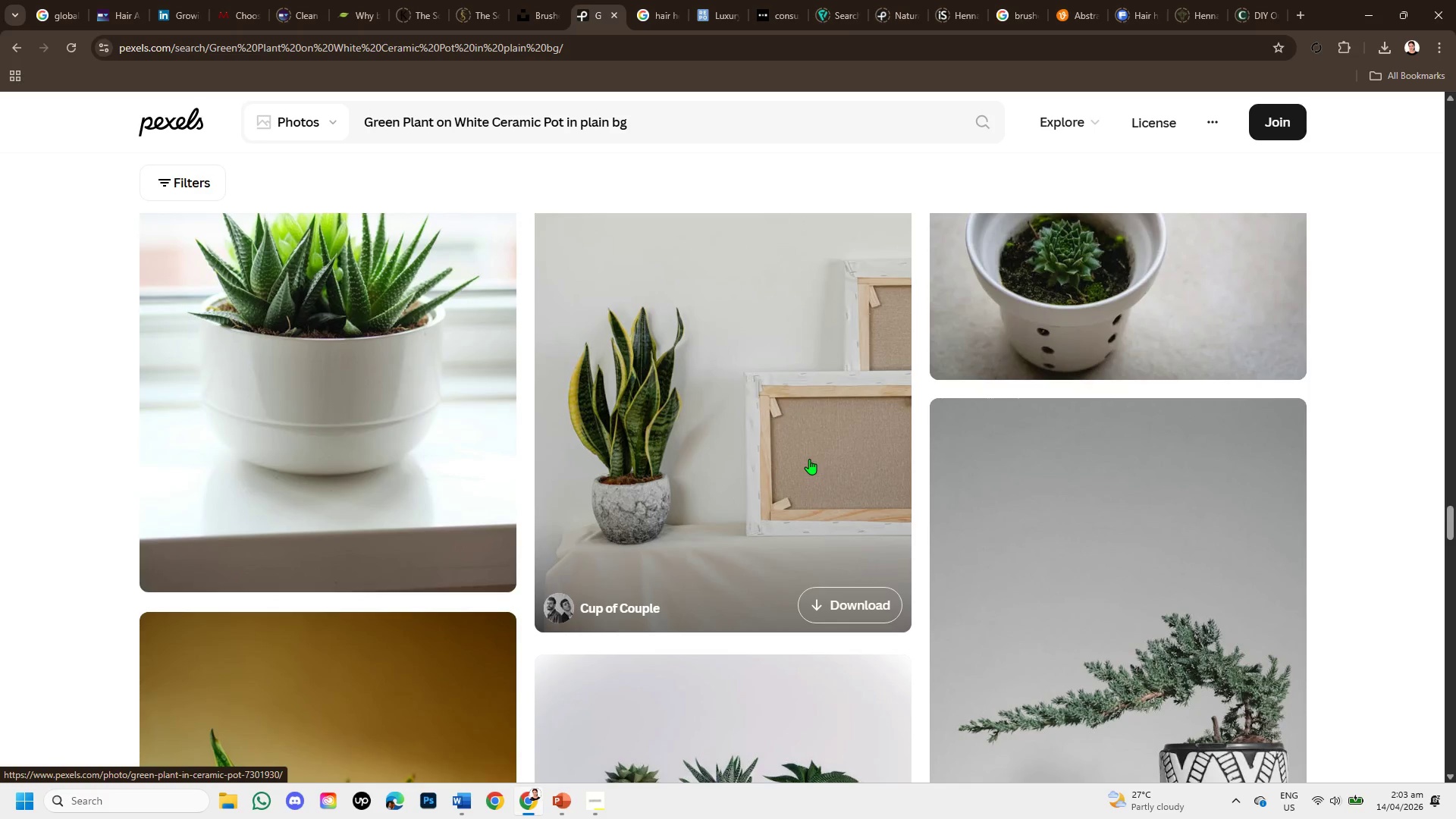 
scroll: coordinate [814, 451], scroll_direction: down, amount: 6.0
 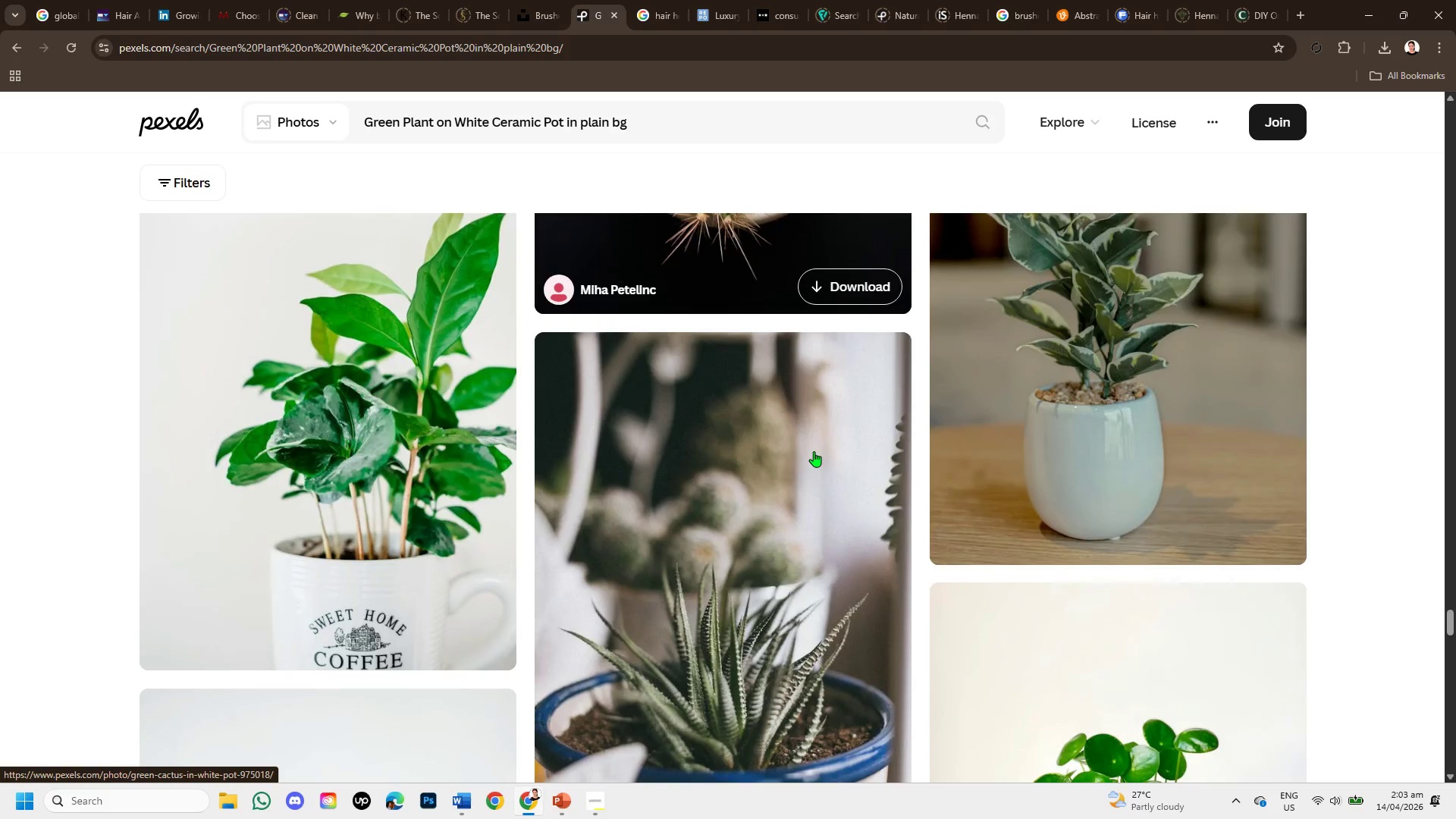 
scroll: coordinate [814, 451], scroll_direction: up, amount: 1.0
 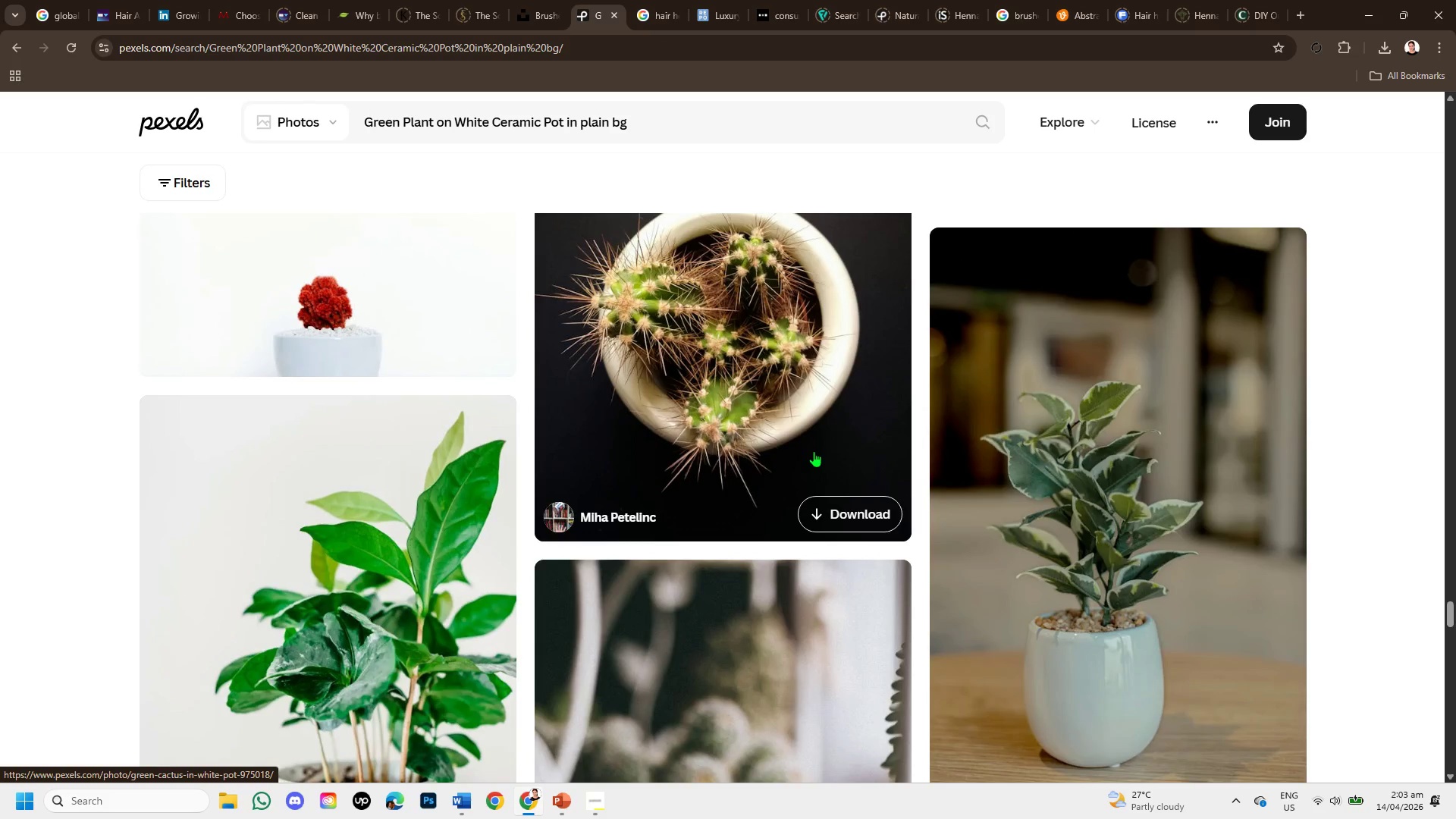 
scroll: coordinate [814, 459], scroll_direction: down, amount: 4.0
 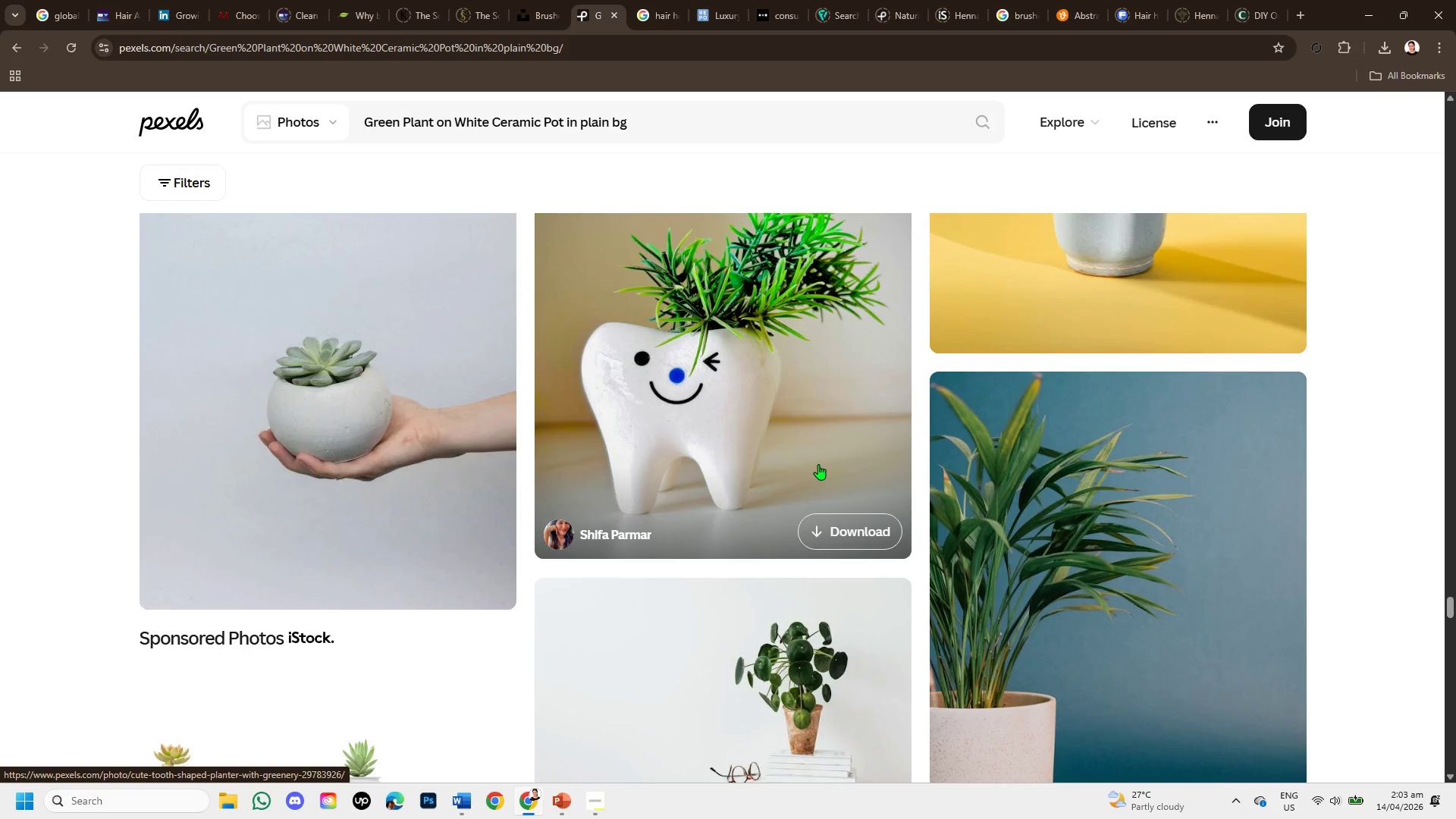 
wait(6.92)
 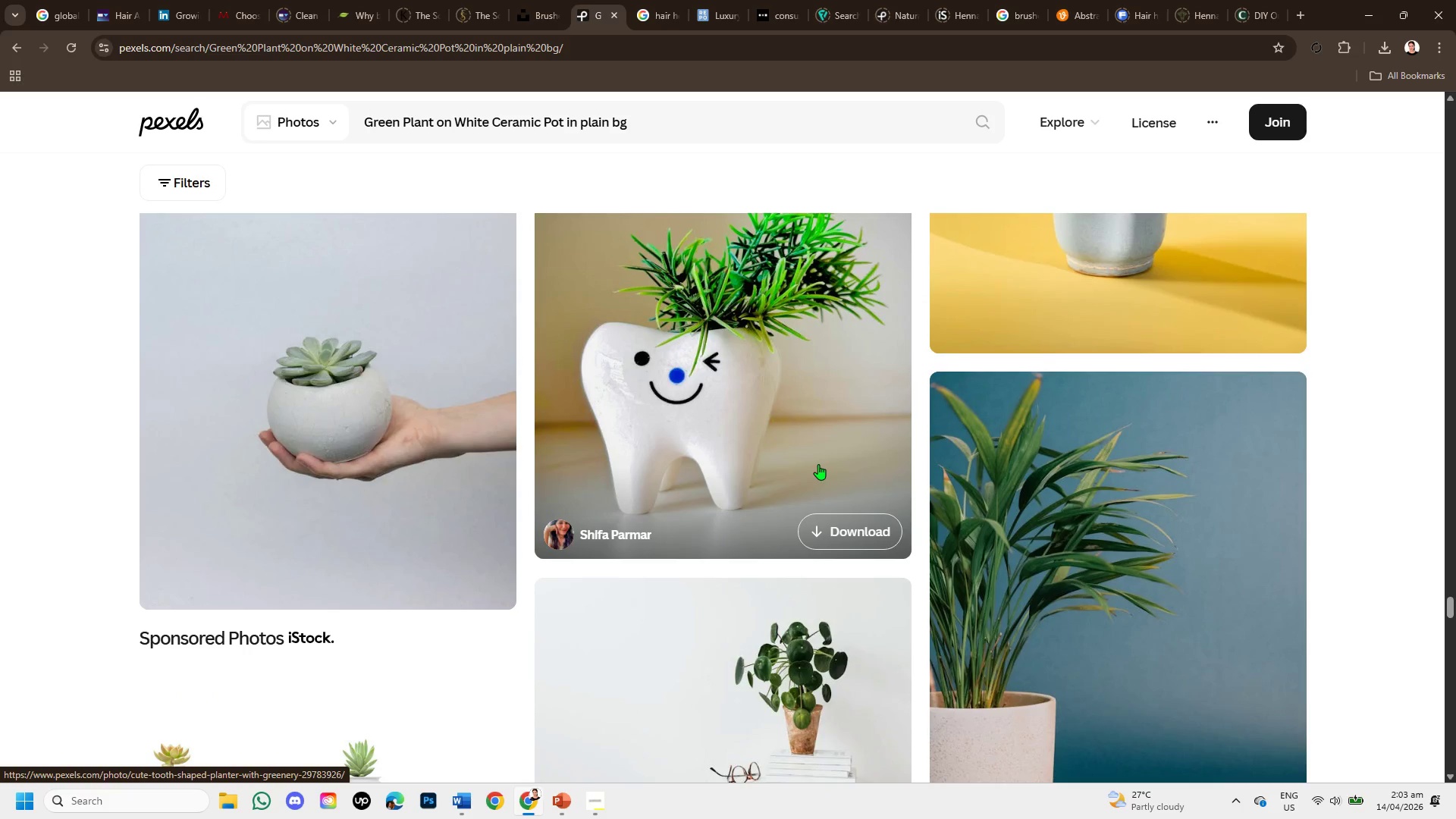 
scroll: coordinate [919, 497], scroll_direction: down, amount: 5.0
 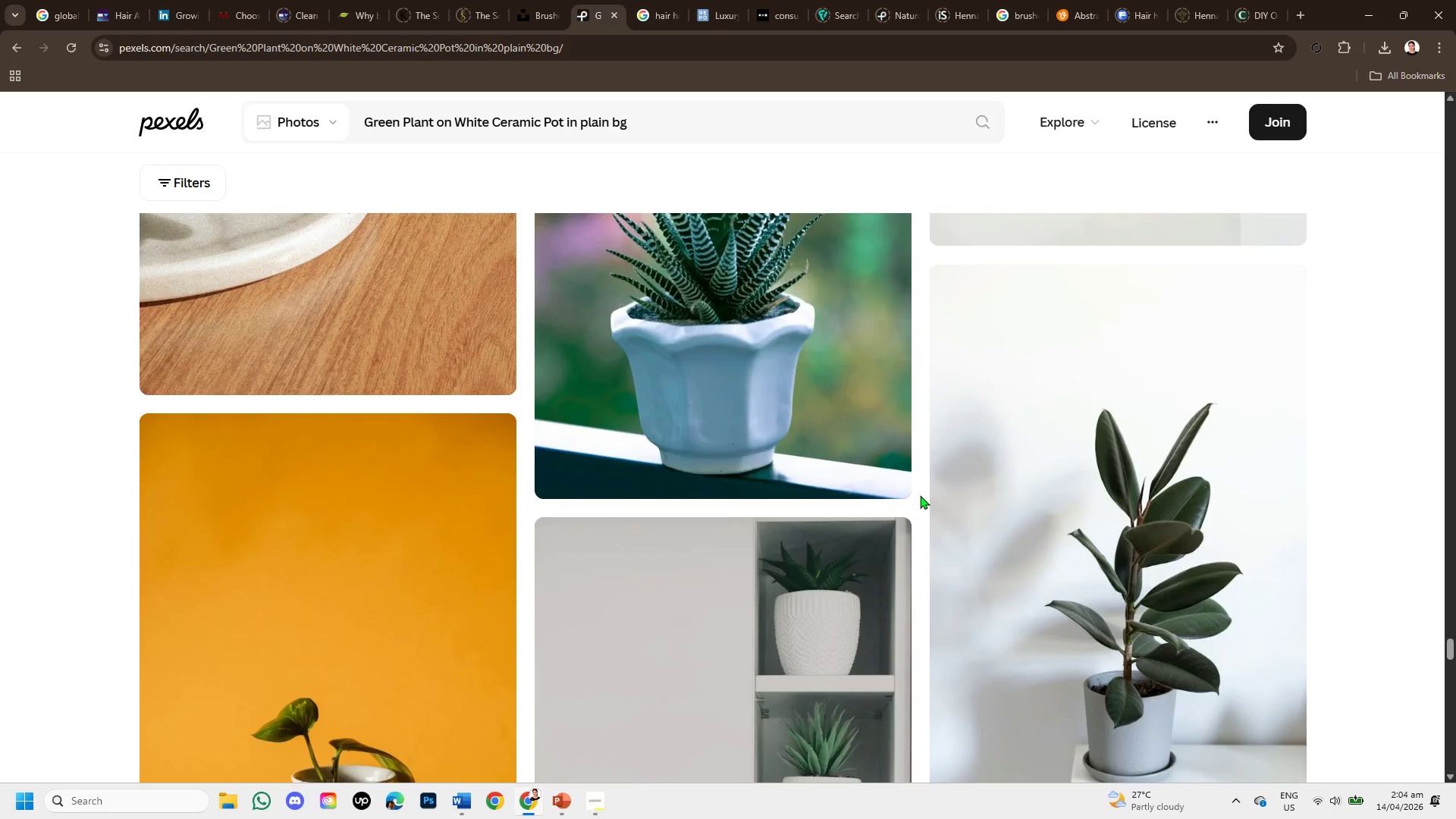 
scroll: coordinate [920, 495], scroll_direction: down, amount: 1.0
 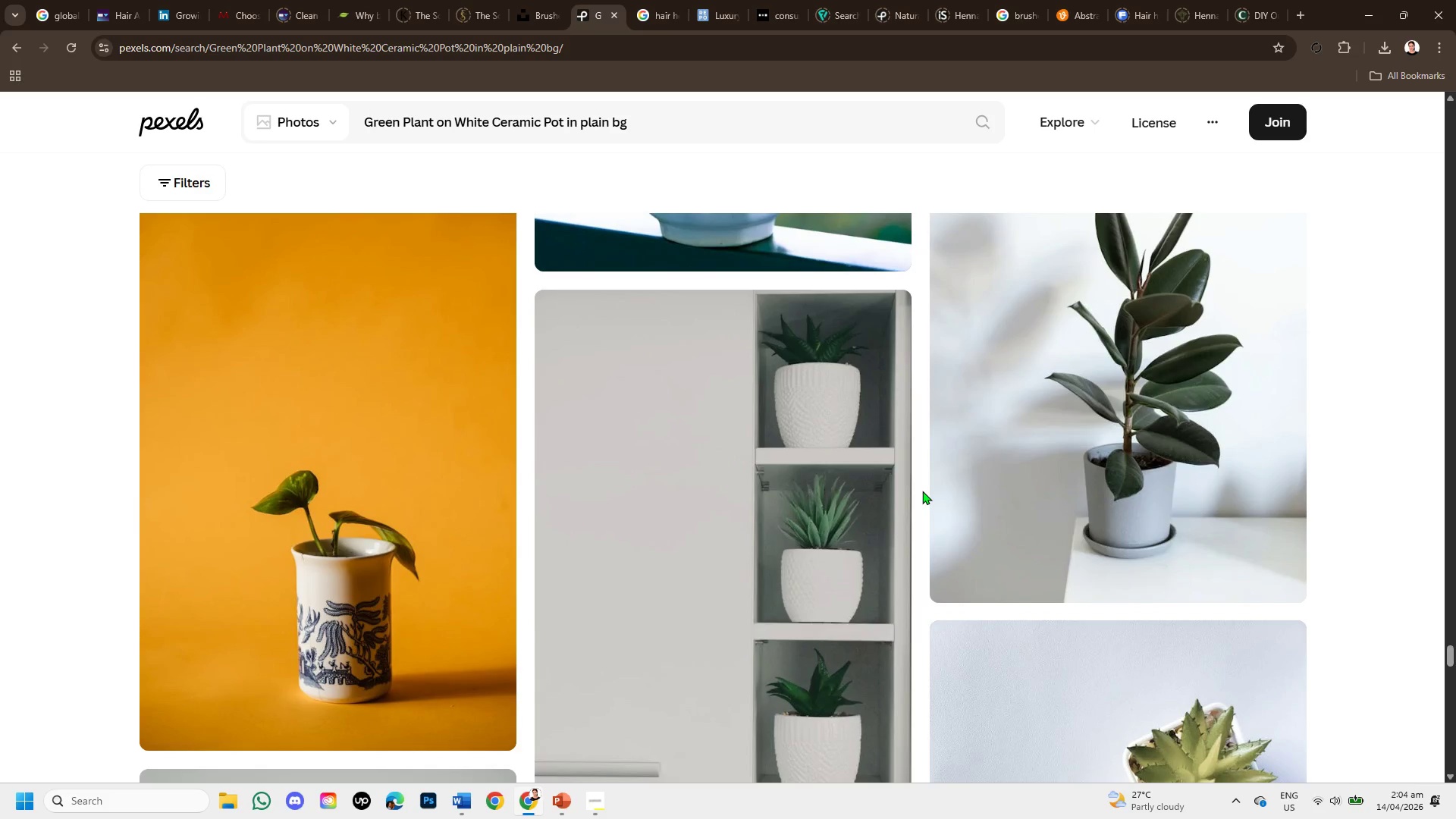 
scroll: coordinate [969, 497], scroll_direction: up, amount: 3.0
 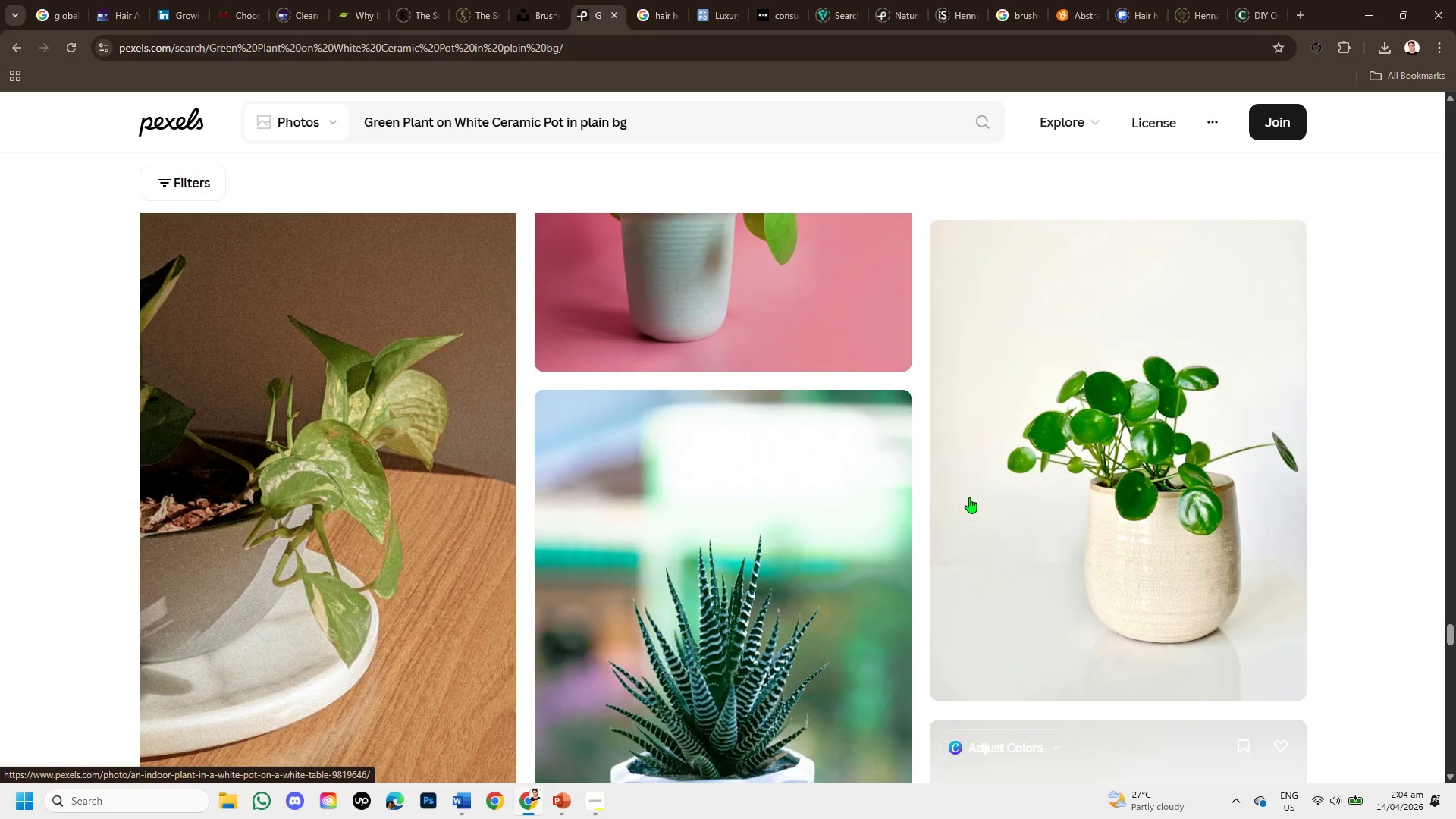 
scroll: coordinate [969, 498], scroll_direction: down, amount: 2.0
 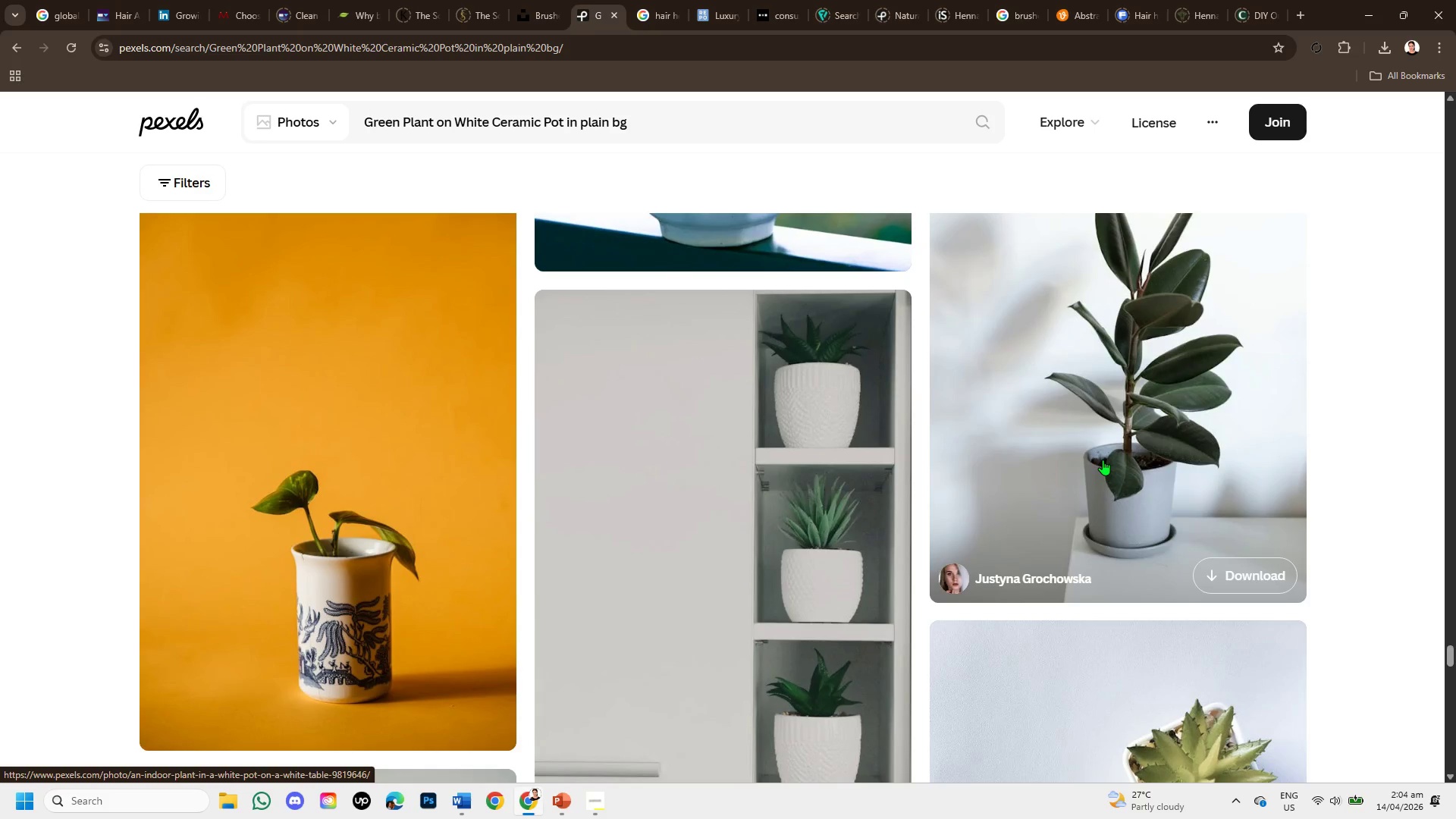 
left_click([1104, 458])
 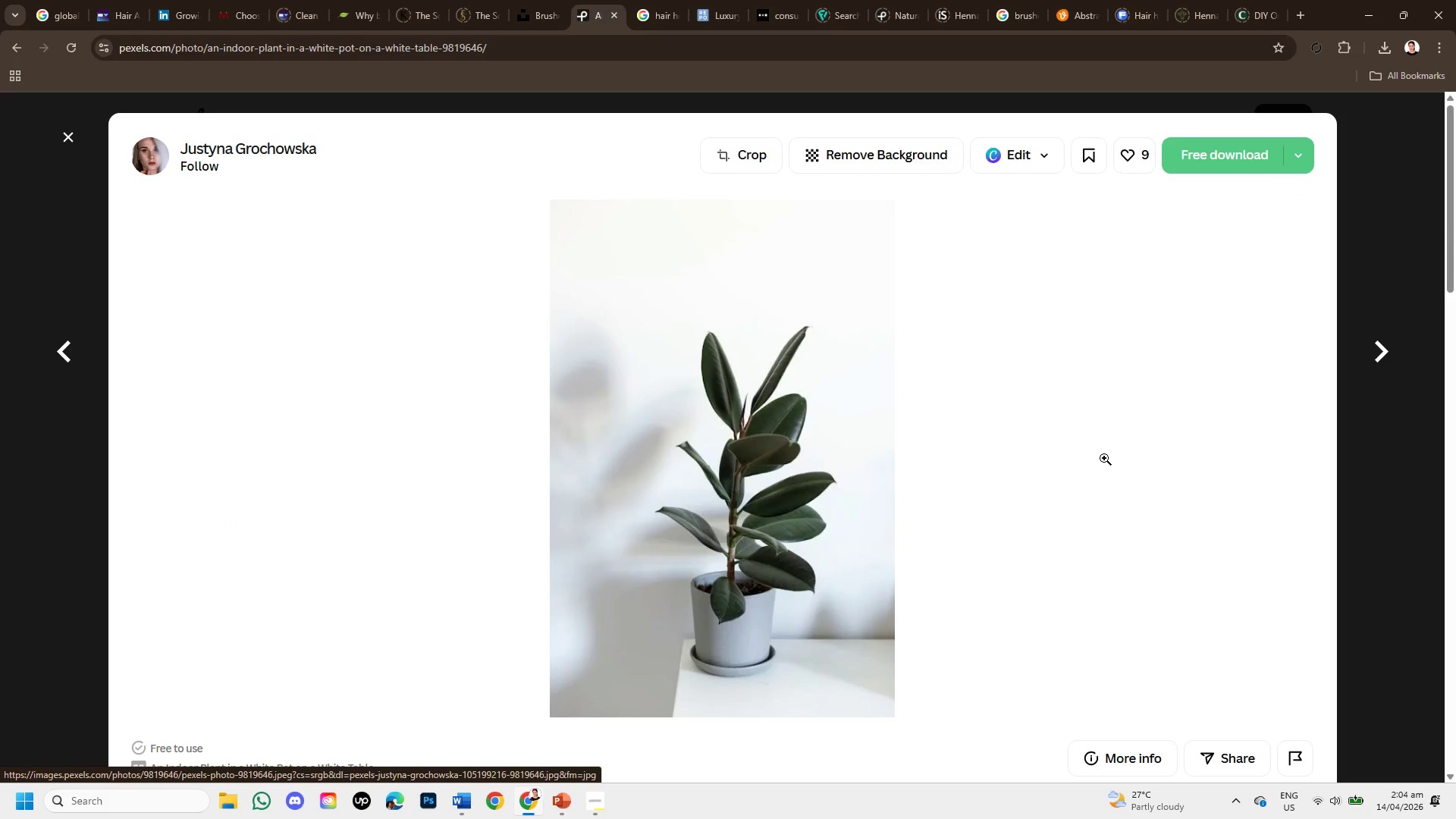 
wait(5.11)
 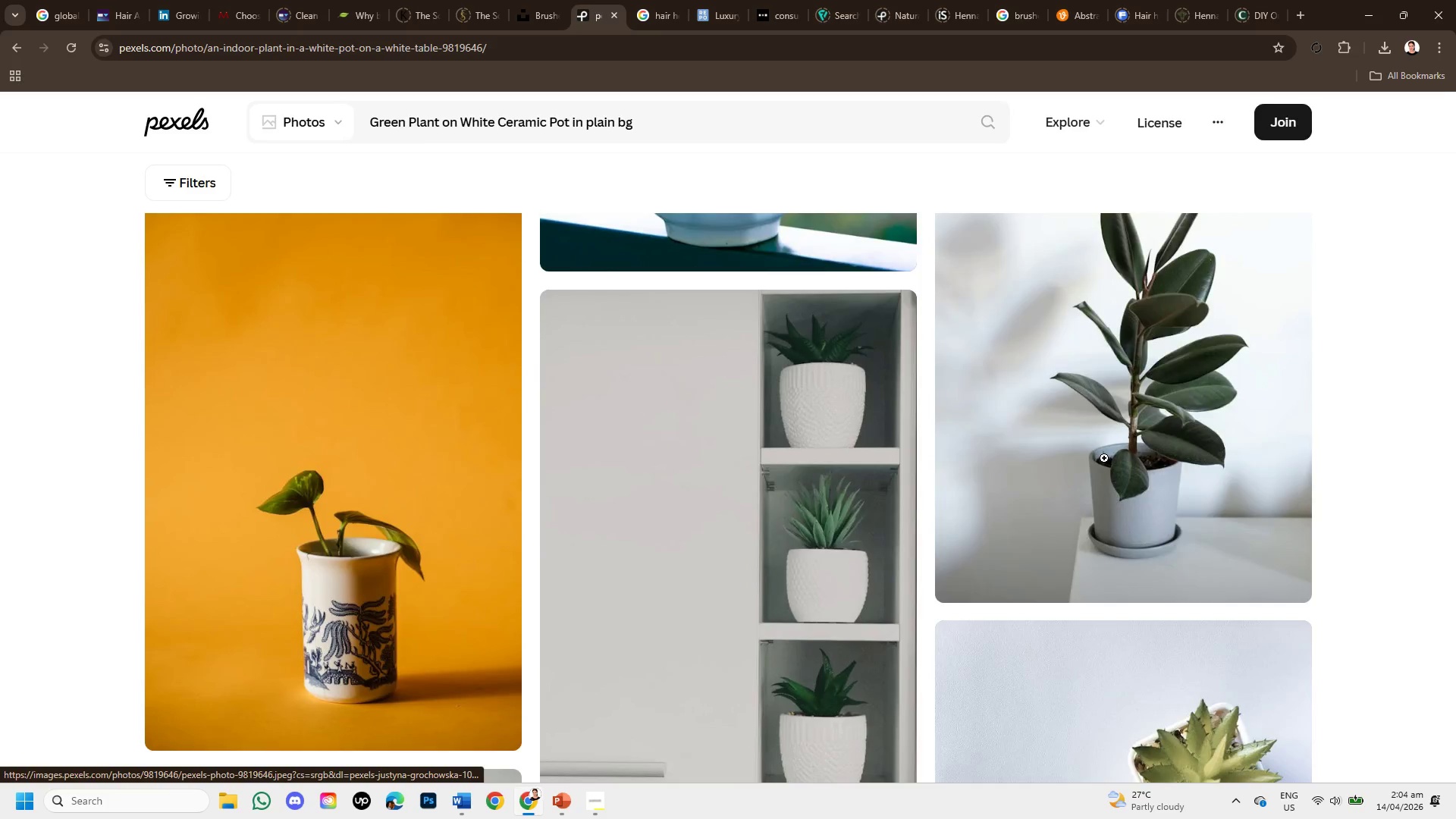 
scroll: coordinate [1119, 384], scroll_direction: down, amount: 6.0
 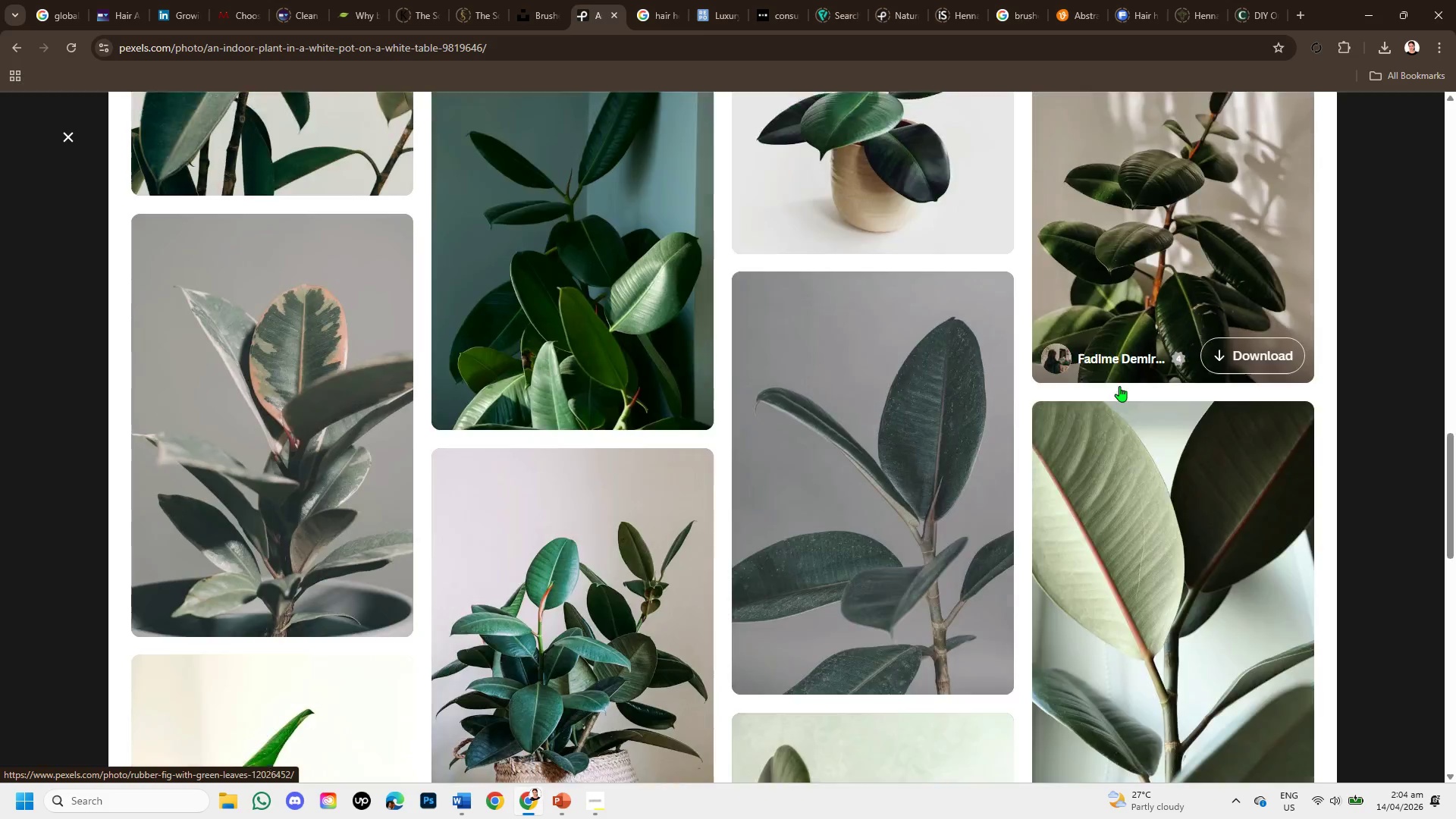 
mouse_move([1106, 398])
 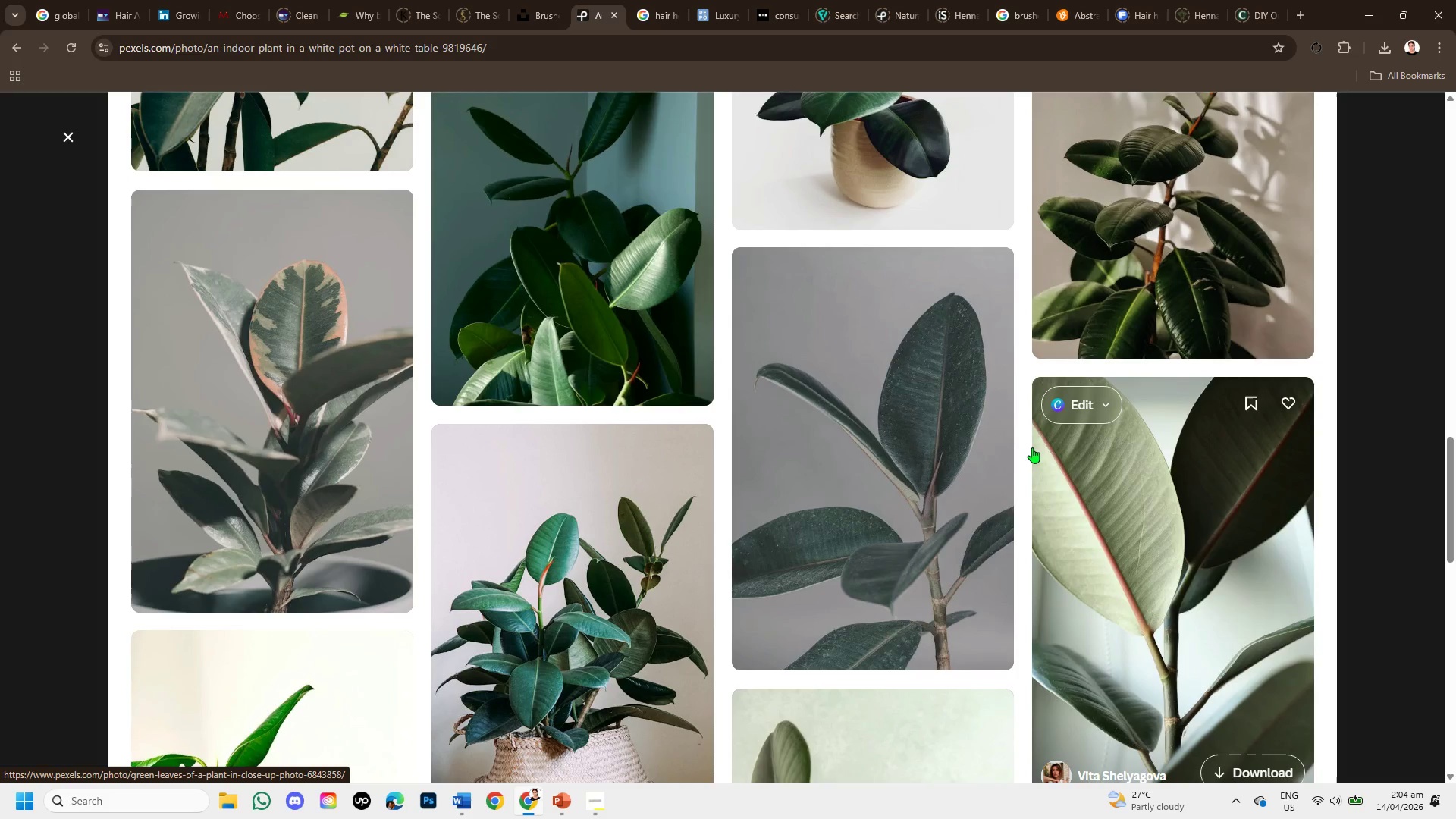 
scroll: coordinate [1143, 568], scroll_direction: down, amount: 7.0
 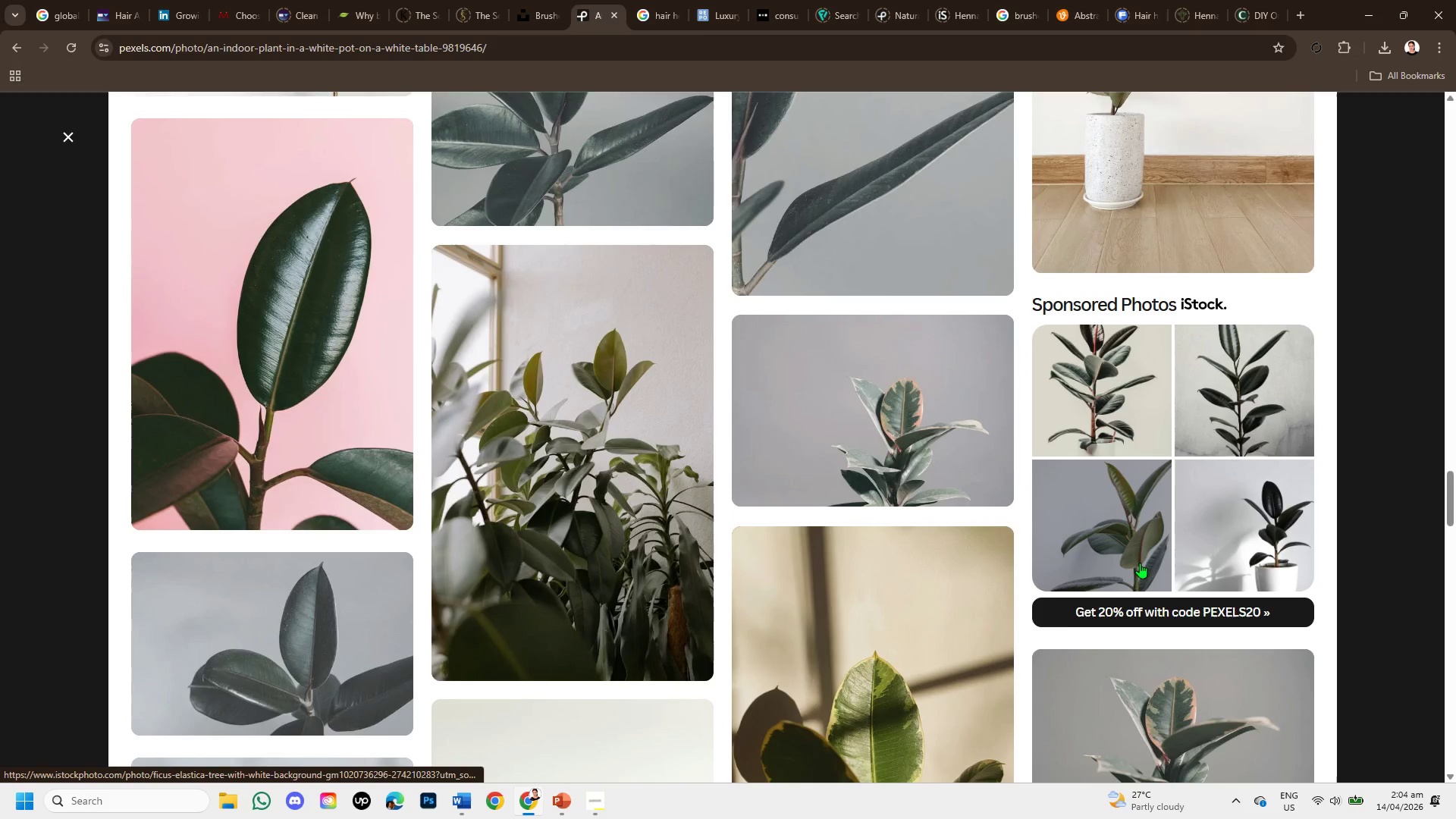 
scroll: coordinate [1138, 557], scroll_direction: down, amount: 6.0
 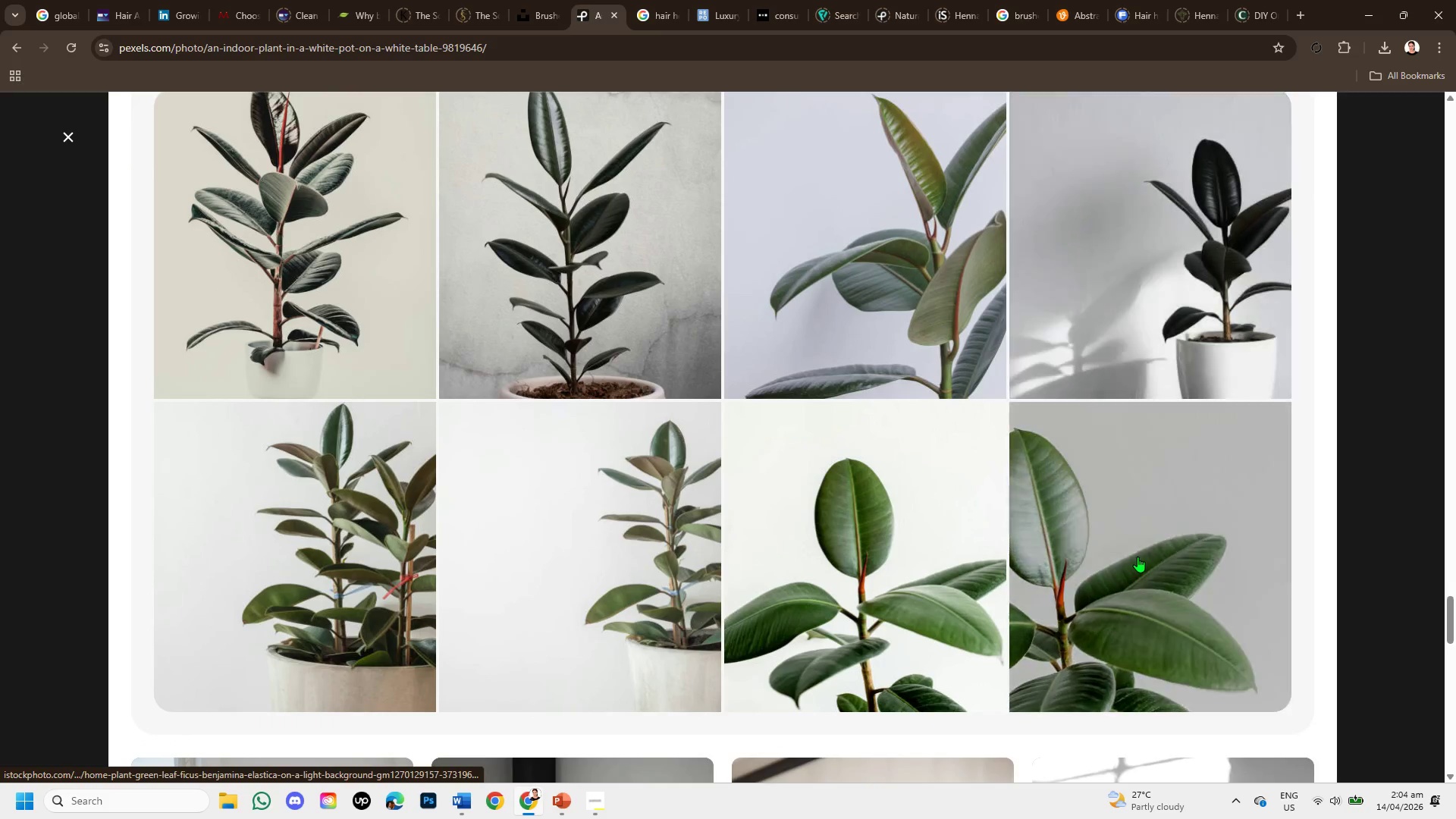 
scroll: coordinate [1132, 551], scroll_direction: none, amount: 0.0
 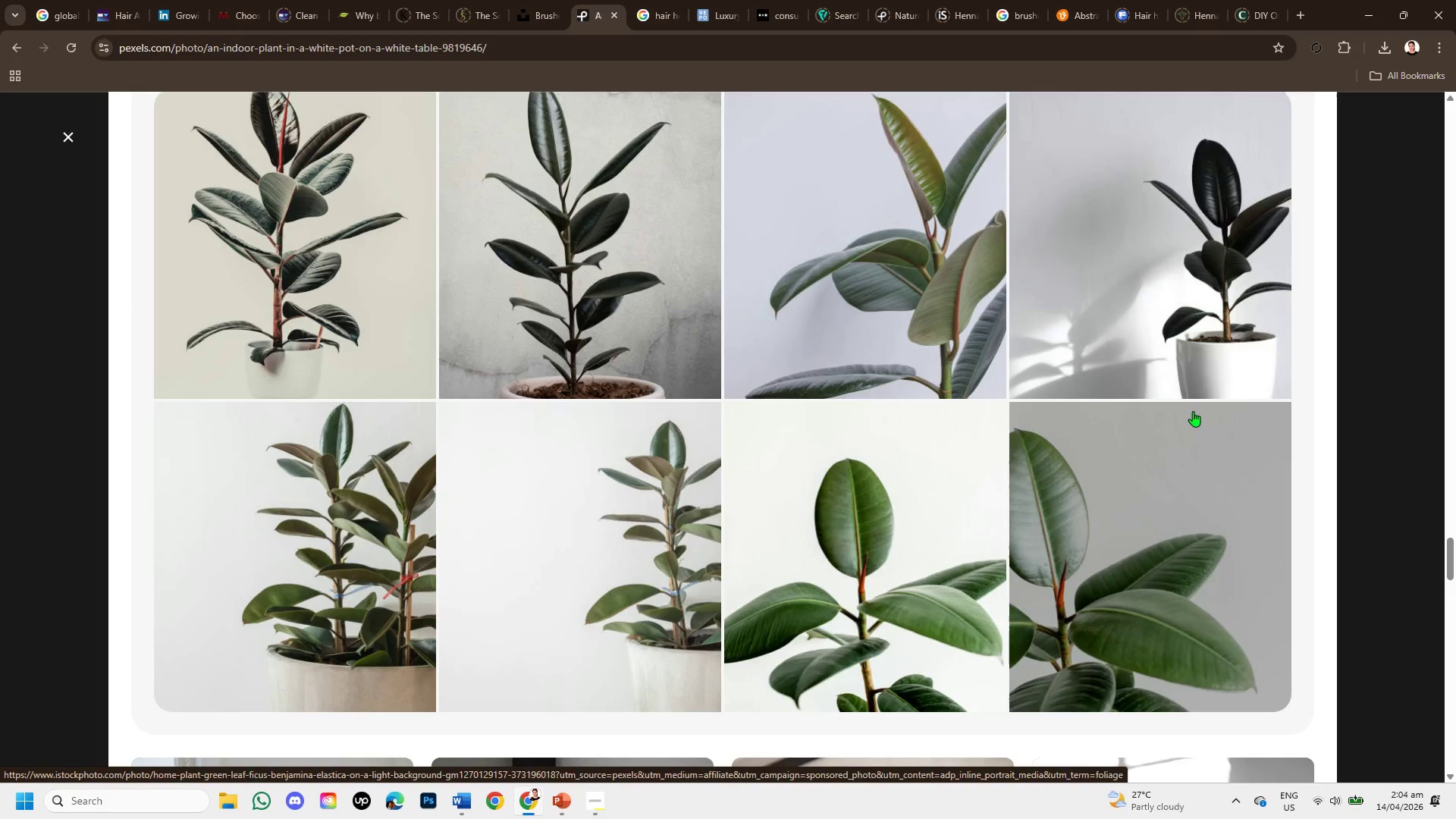 
scroll: coordinate [1152, 408], scroll_direction: down, amount: 2.0
 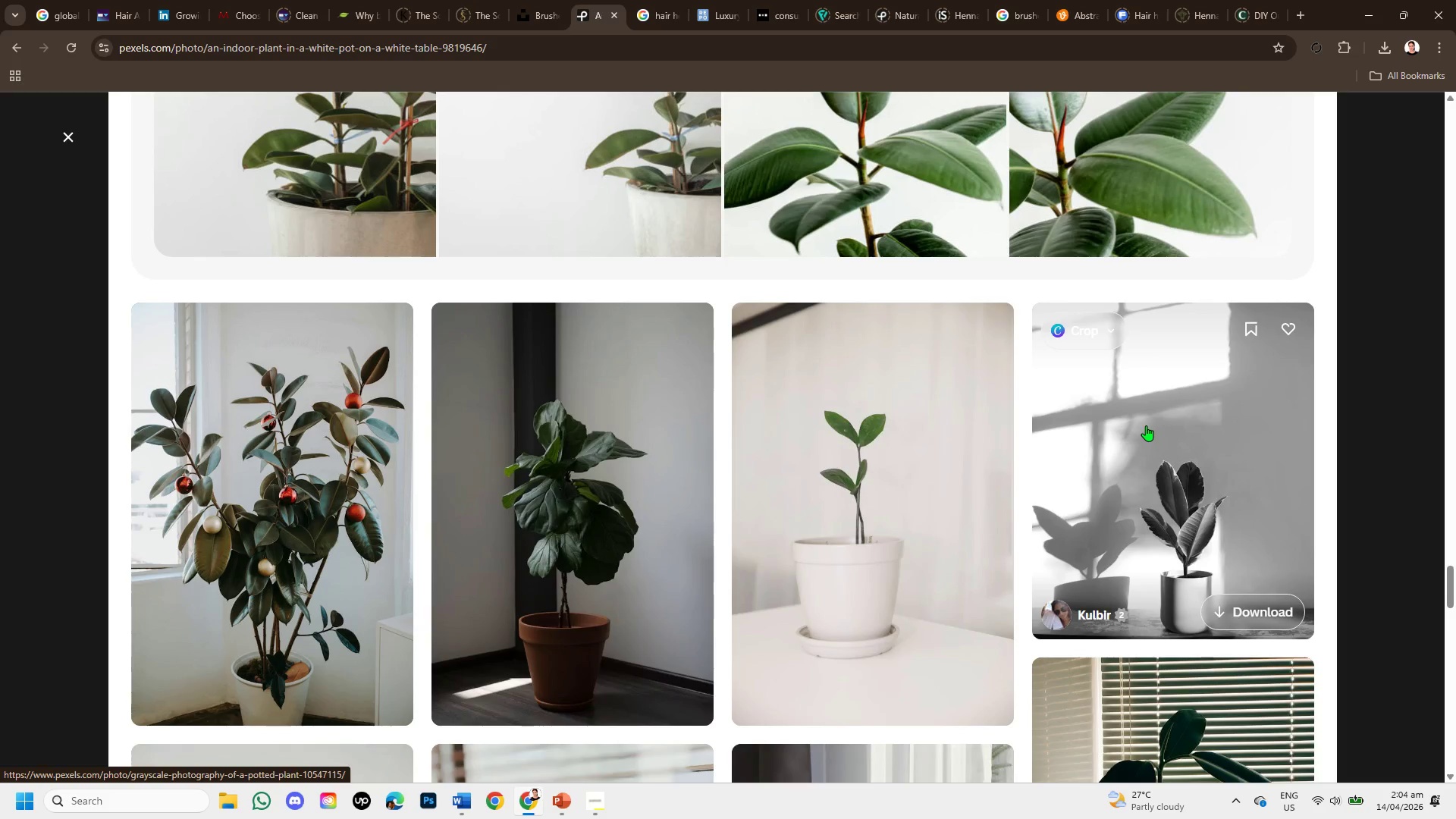 
scroll: coordinate [1172, 331], scroll_direction: up, amount: 3.0
 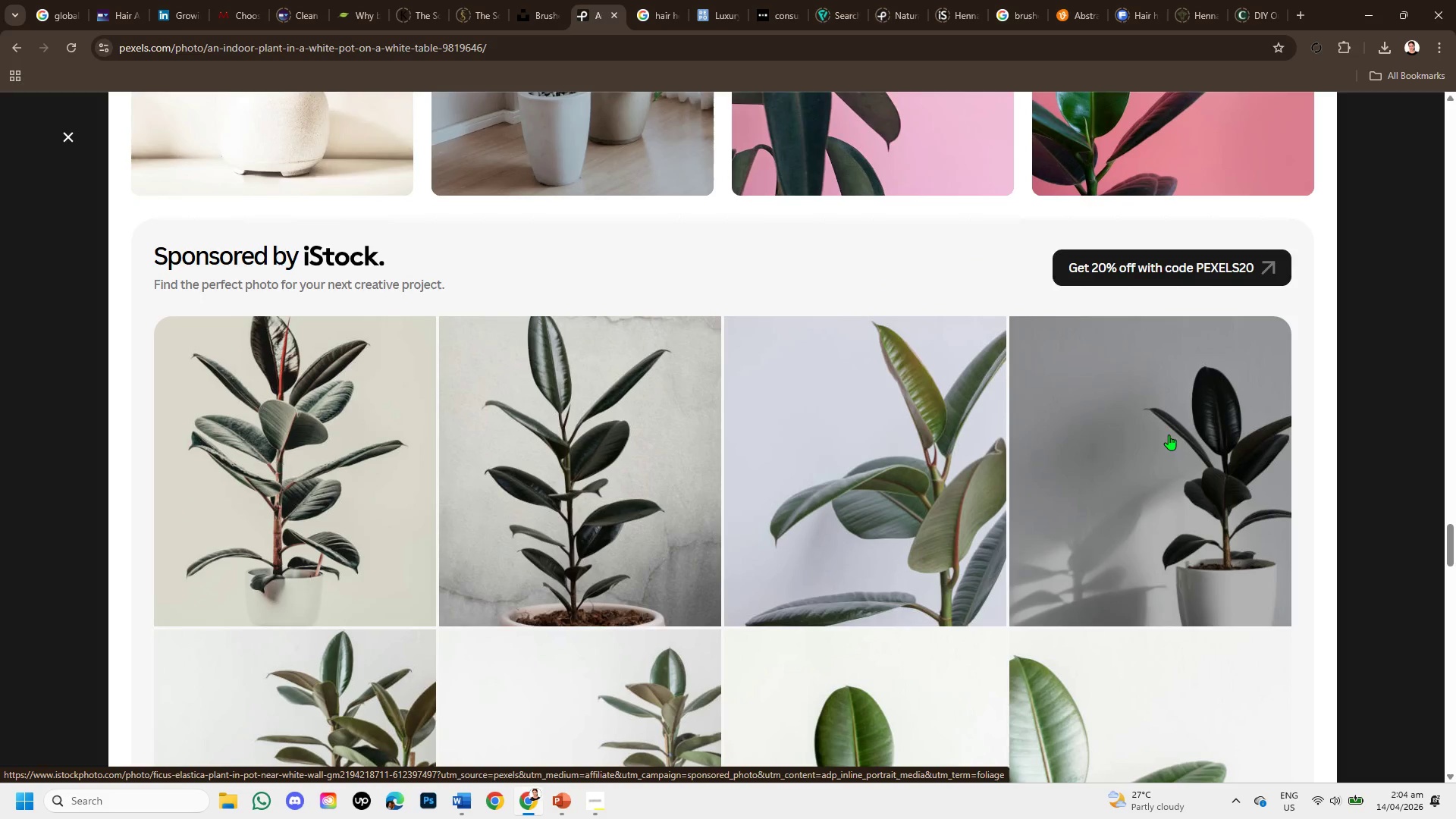 
scroll: coordinate [1154, 468], scroll_direction: down, amount: 6.0
 